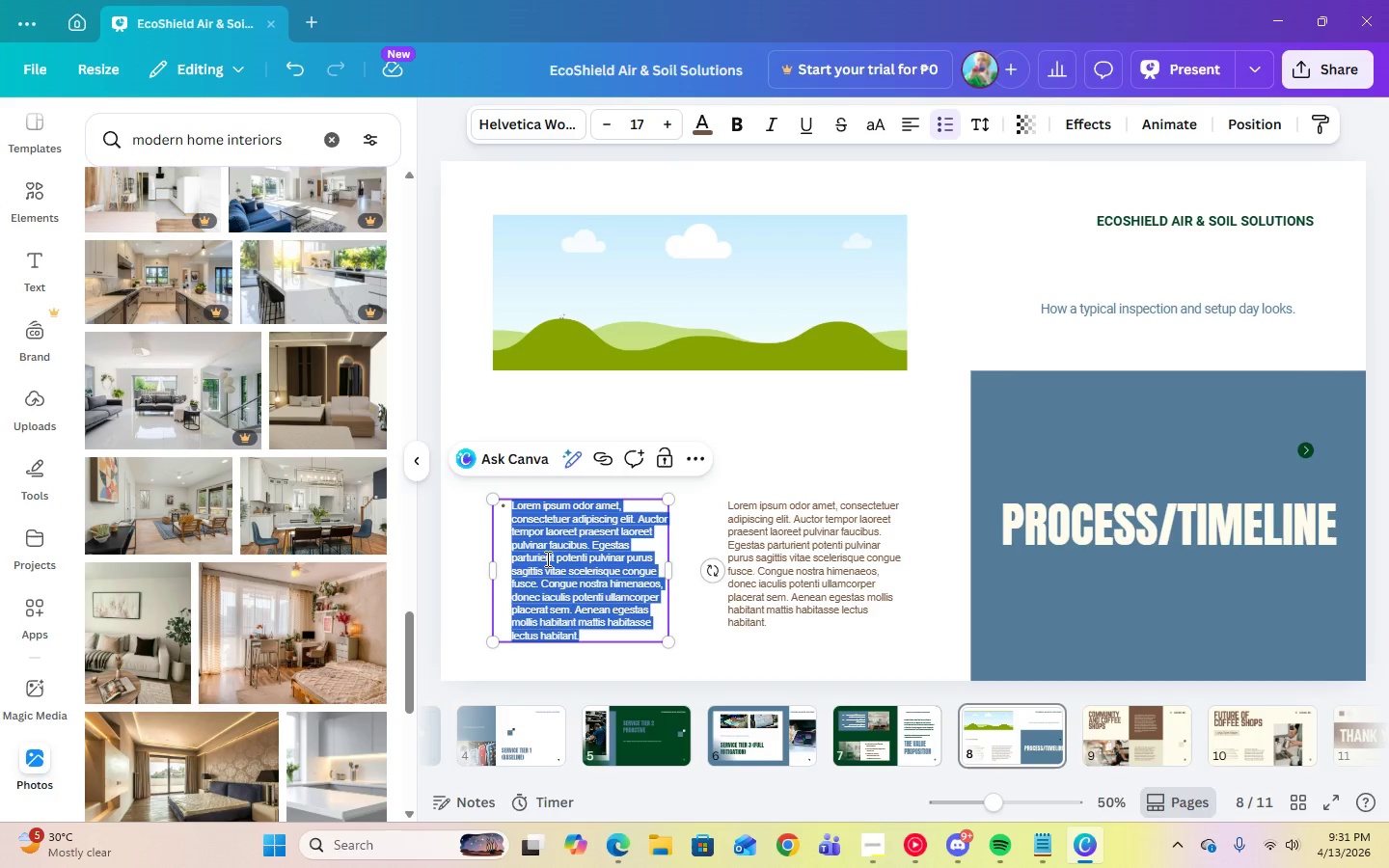 
right_click([545, 558])
 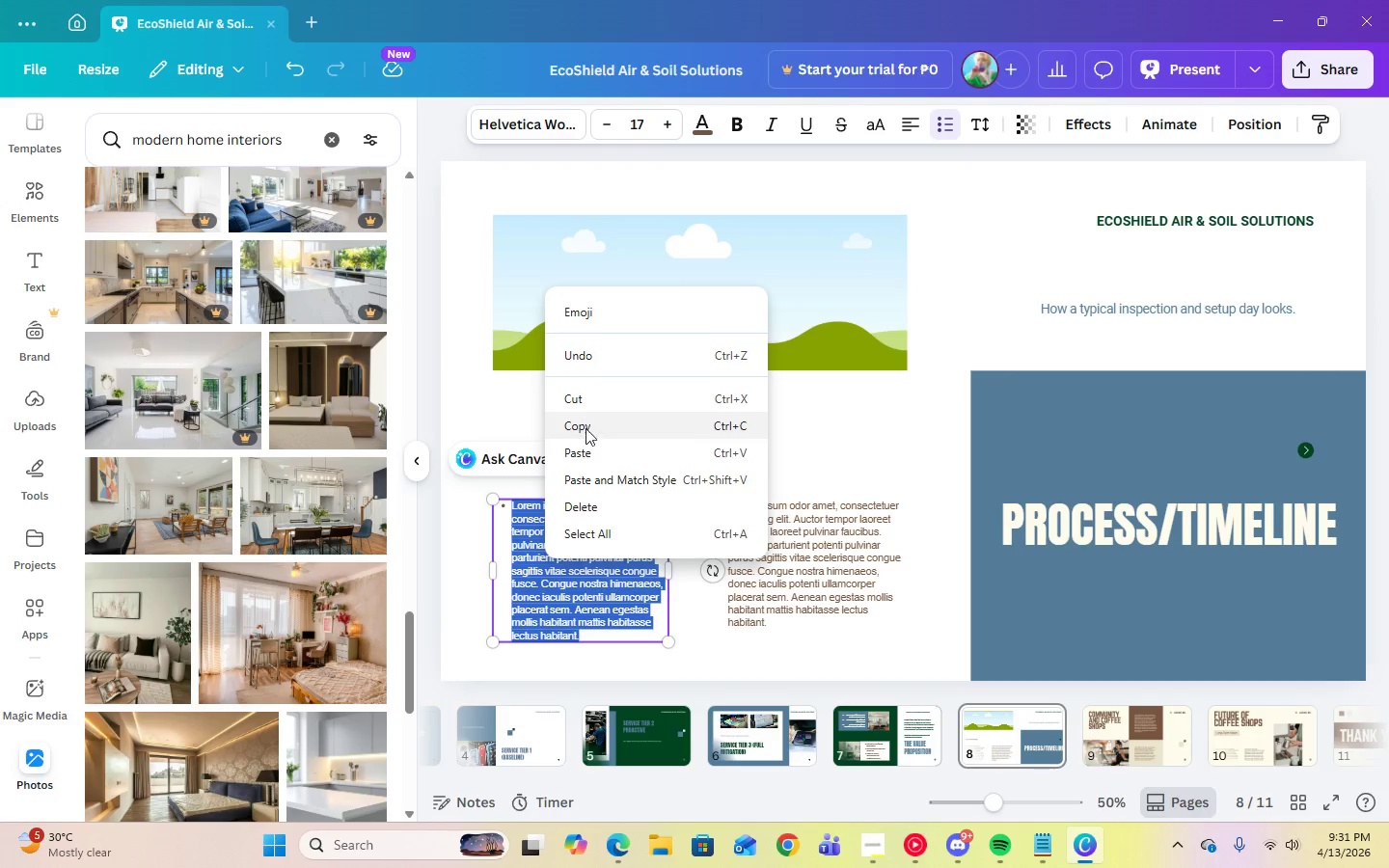 
left_click([586, 451])
 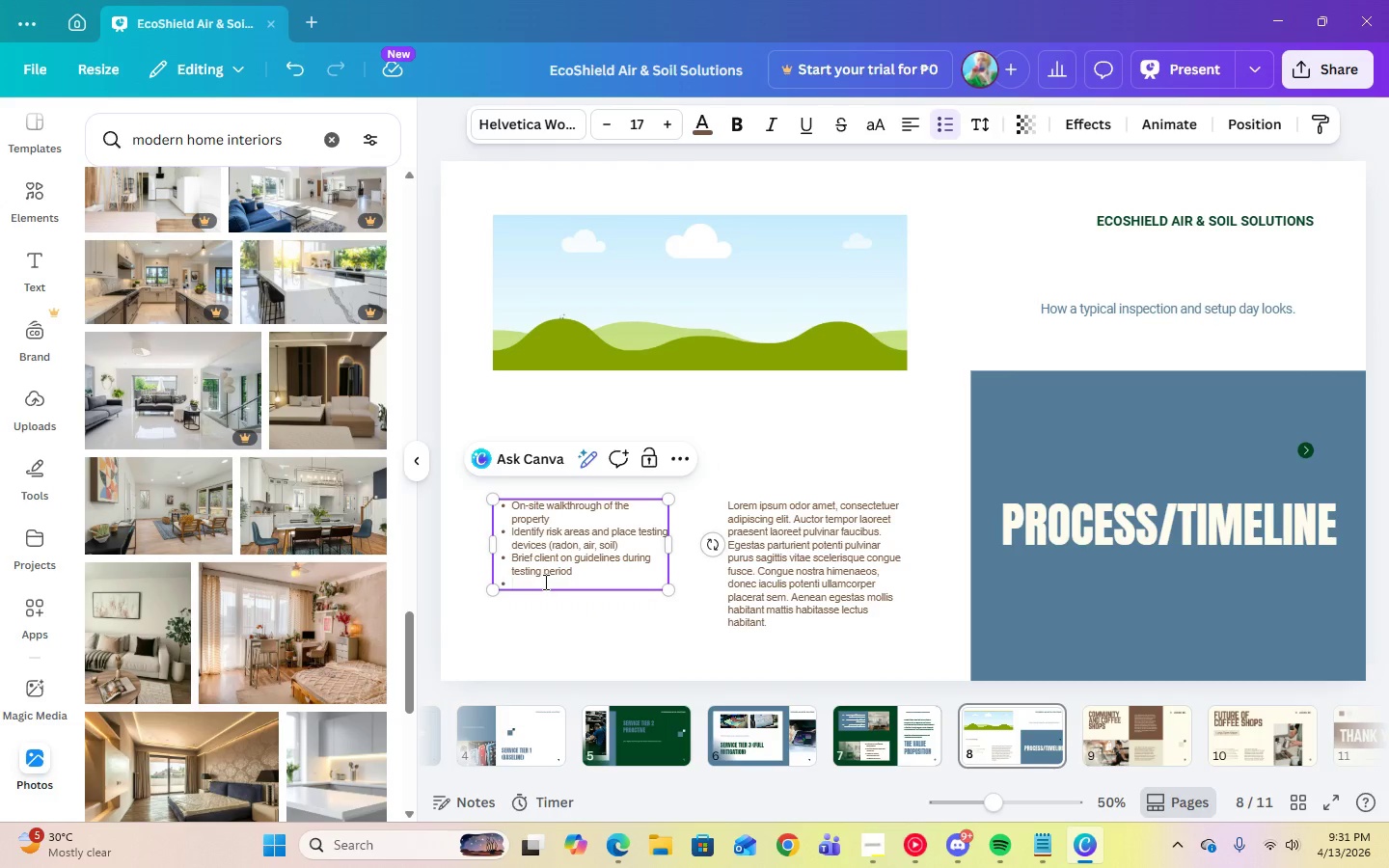 
key(Backspace)
 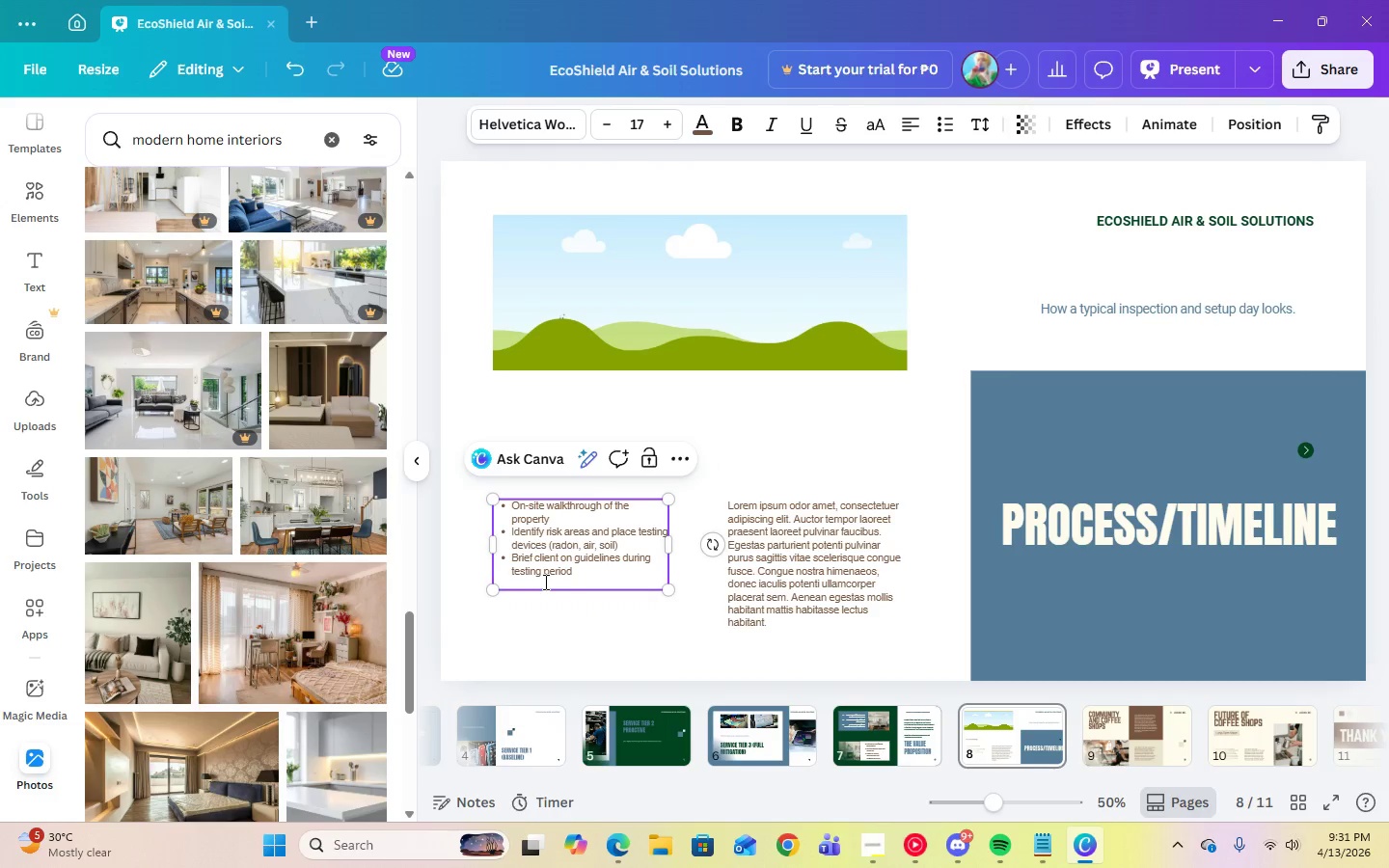 
key(Backspace)
 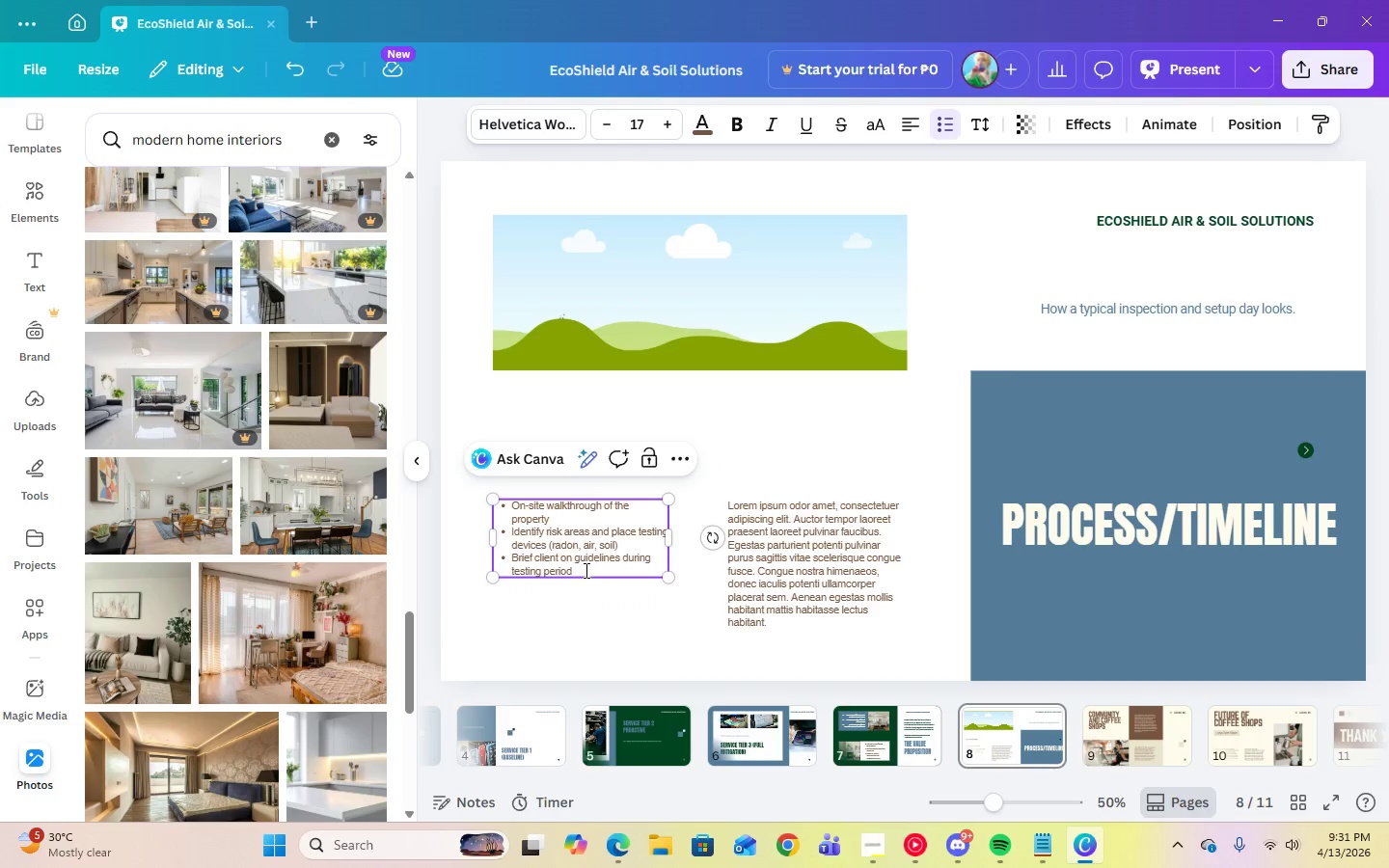 
left_click([585, 570])
 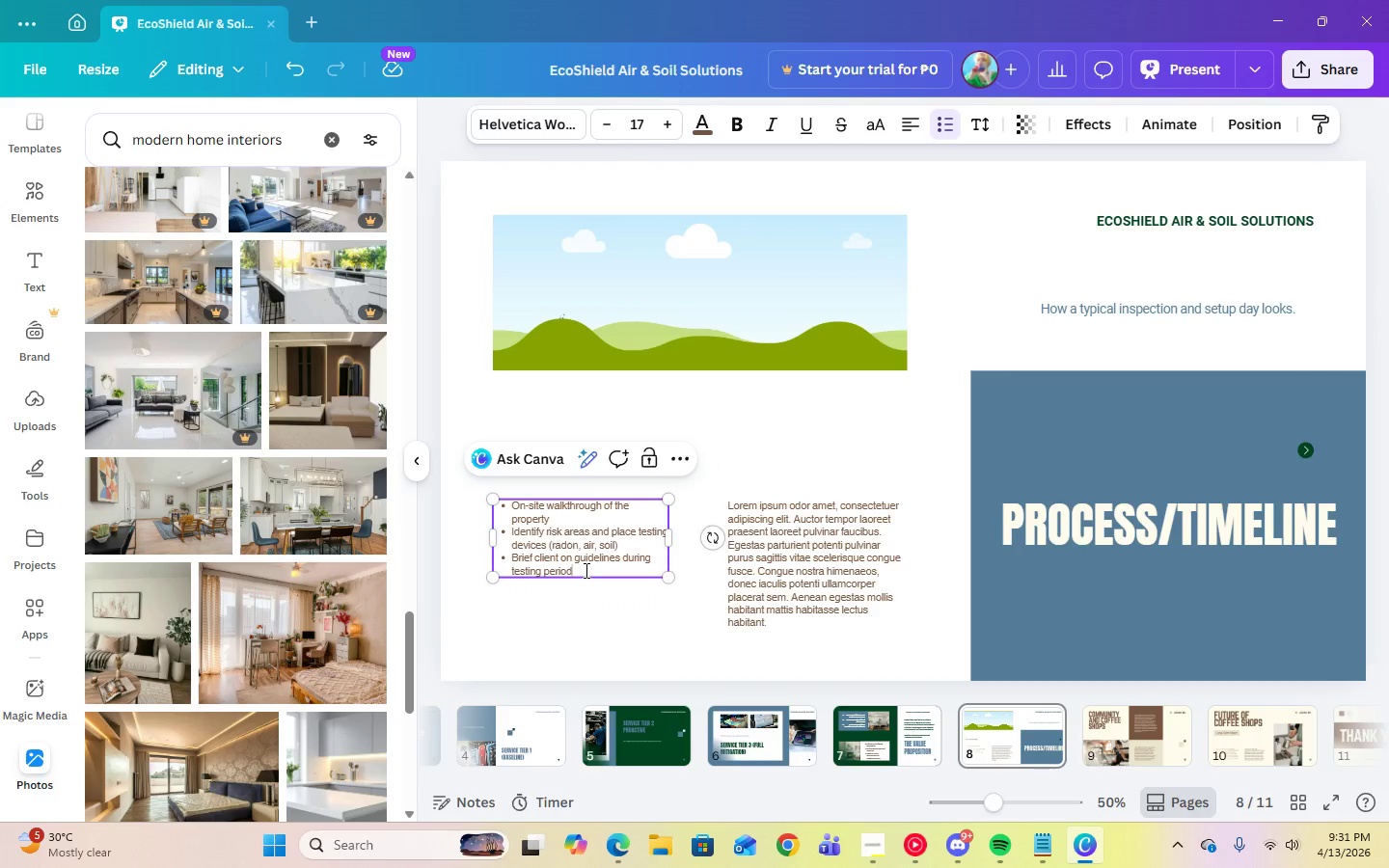 
key(Control+A)
 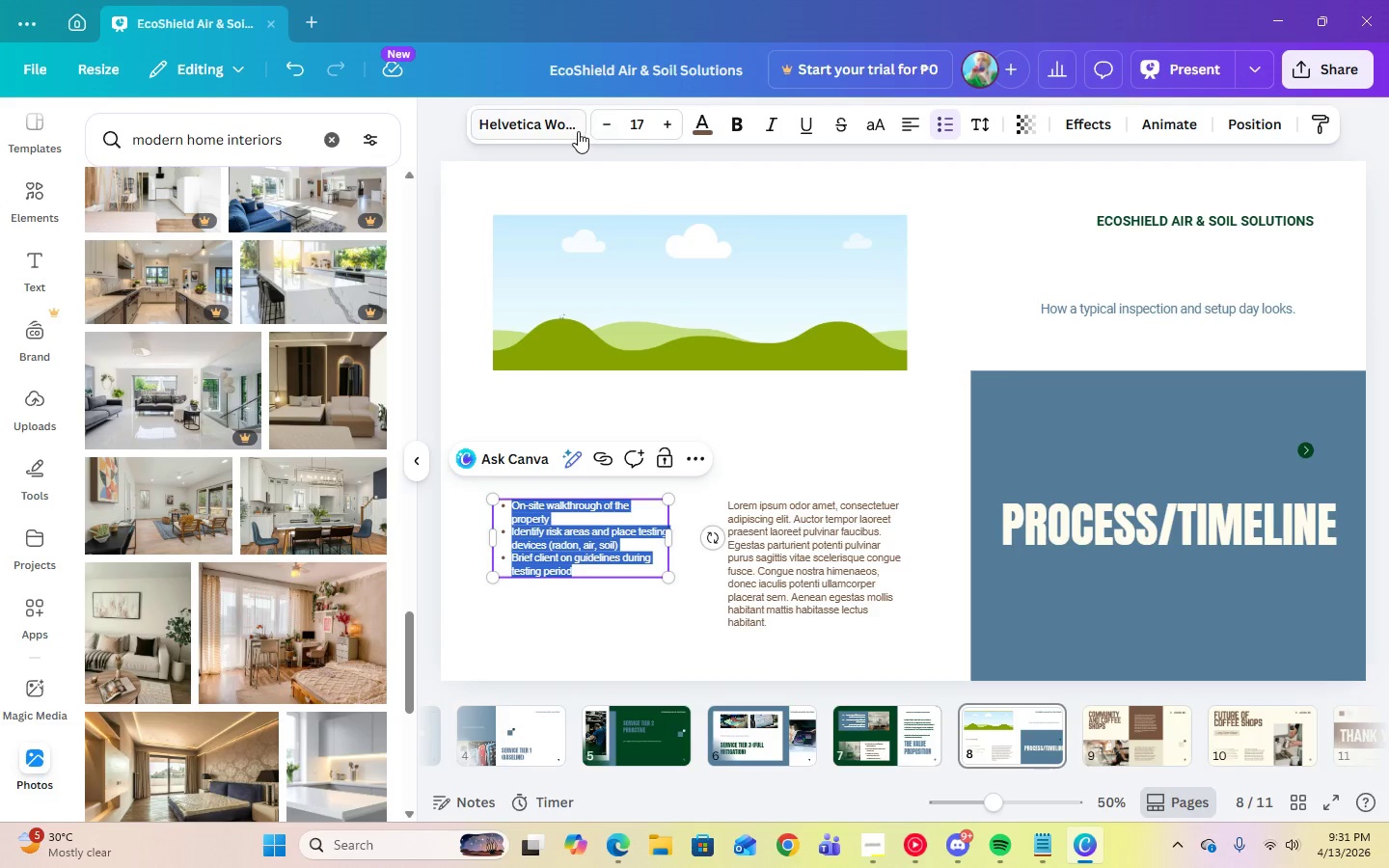 
left_click([562, 130])
 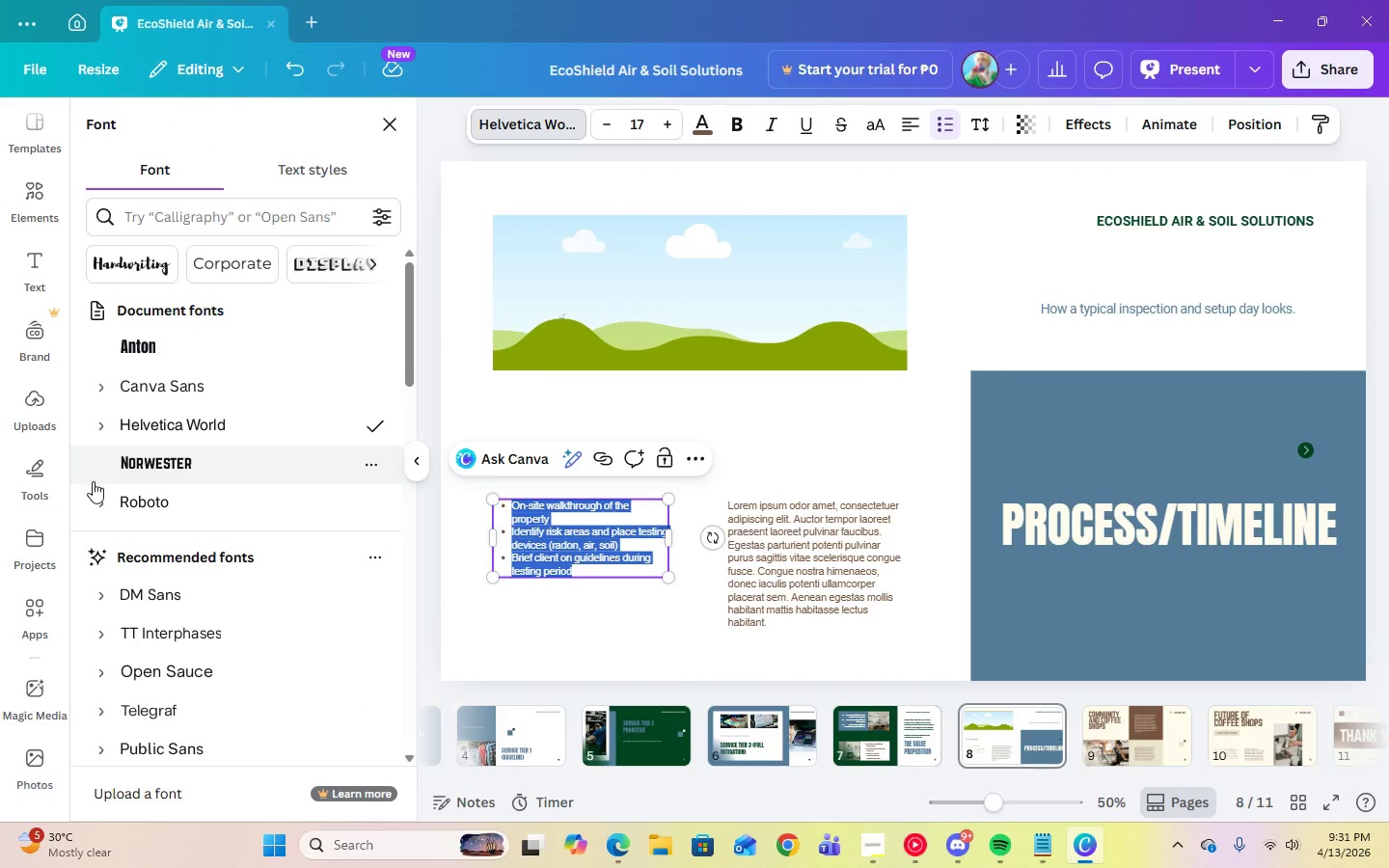 
left_click([95, 508])
 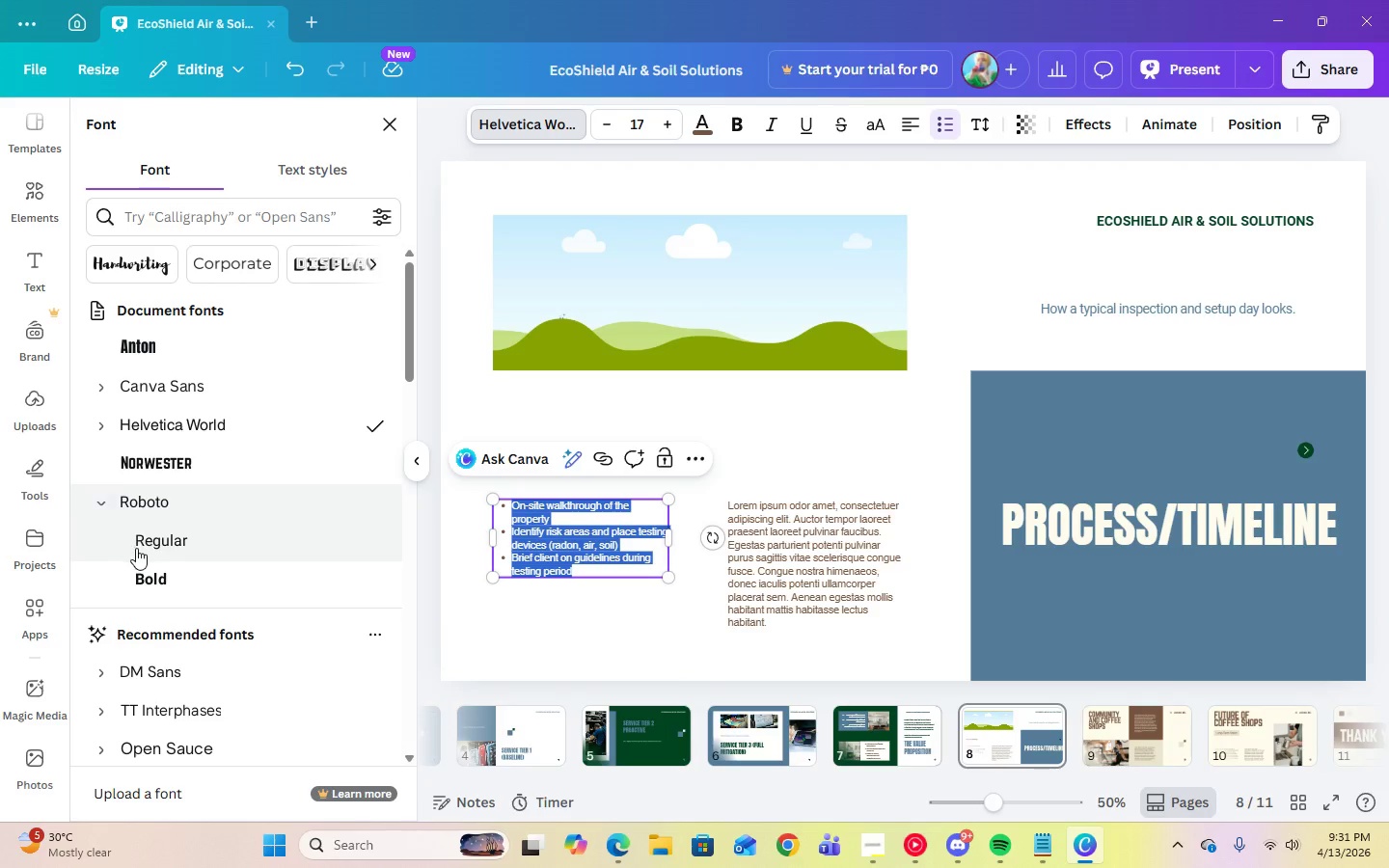 
left_click([137, 540])
 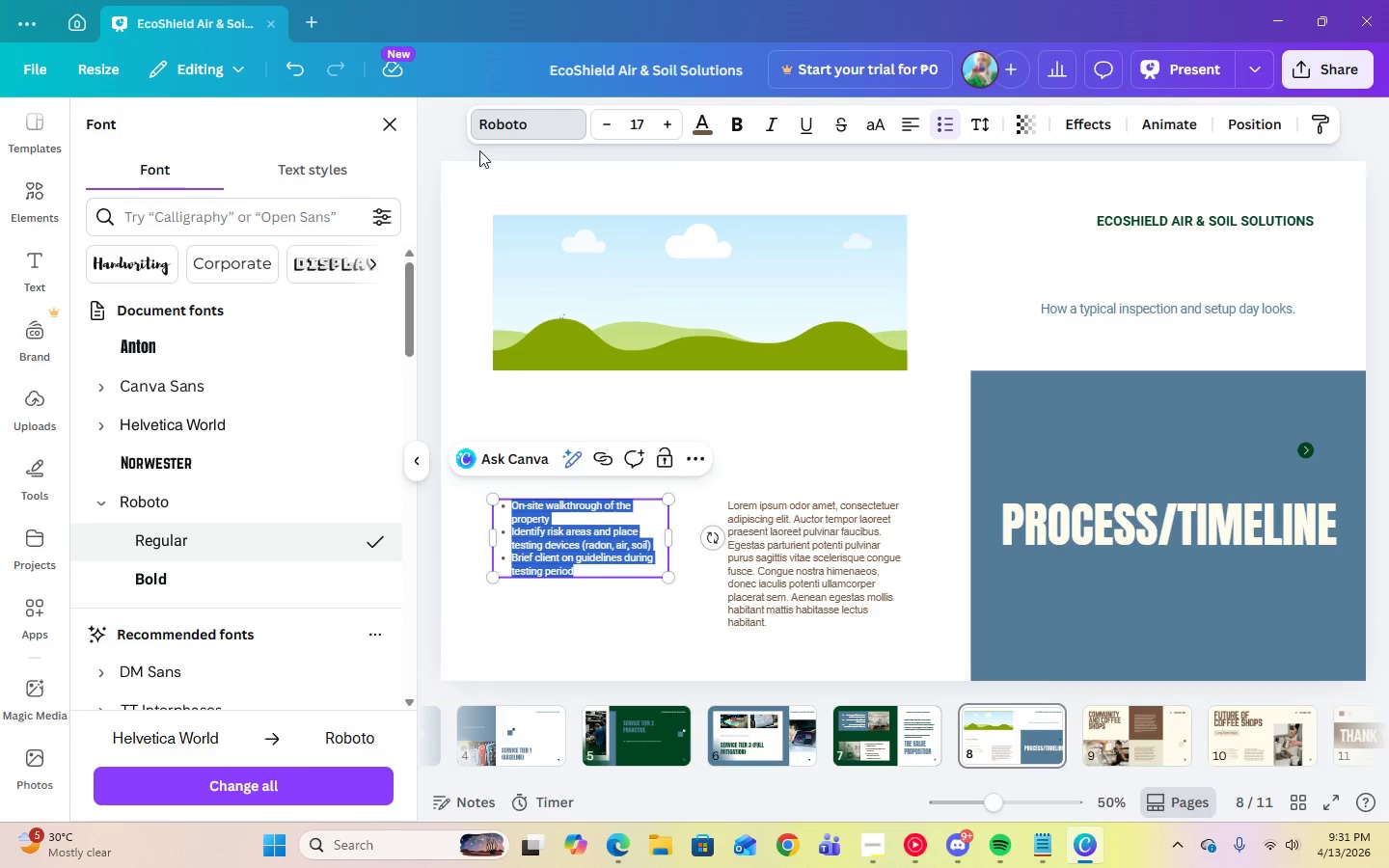 
left_click([632, 128])
 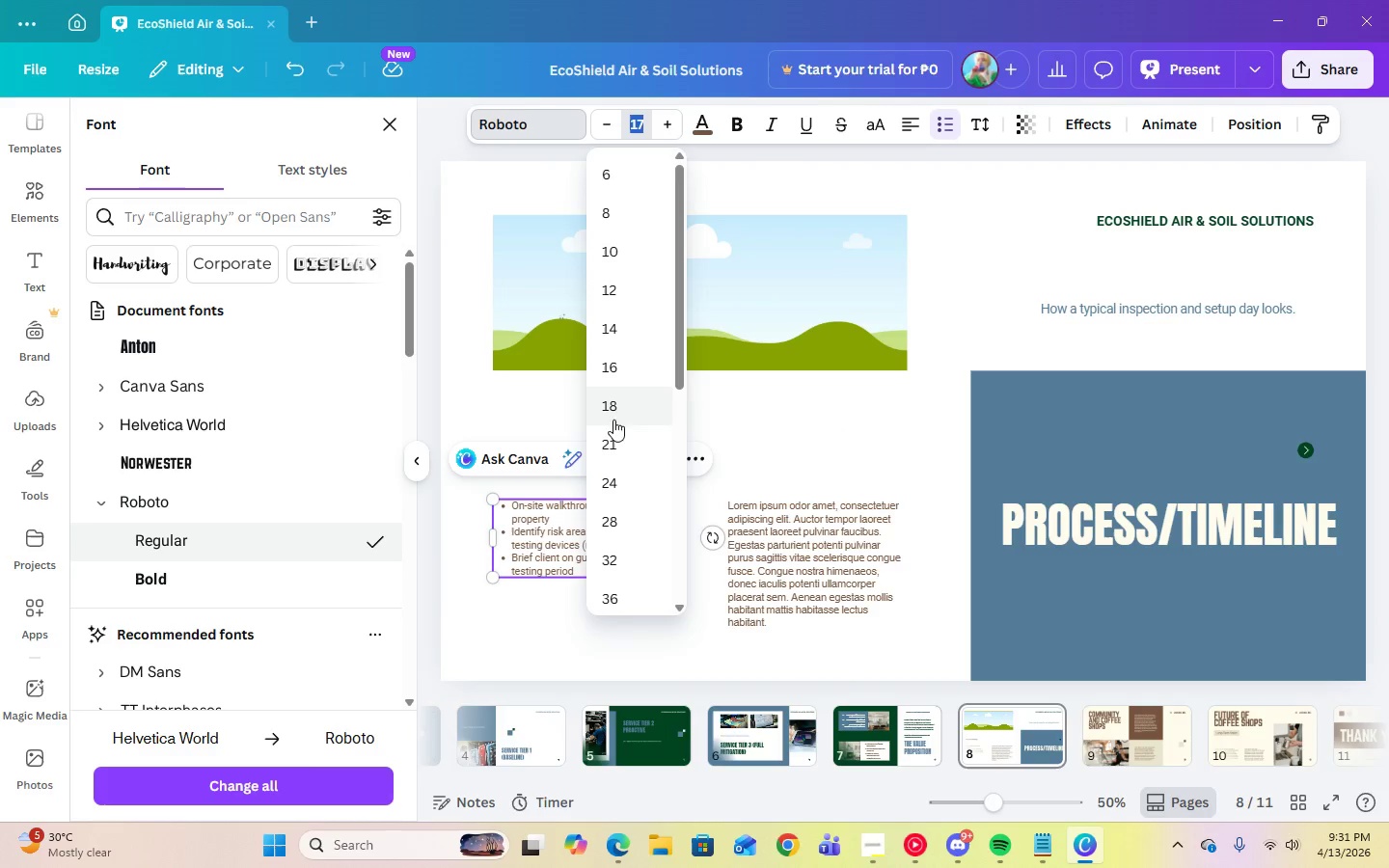 
left_click([612, 440])
 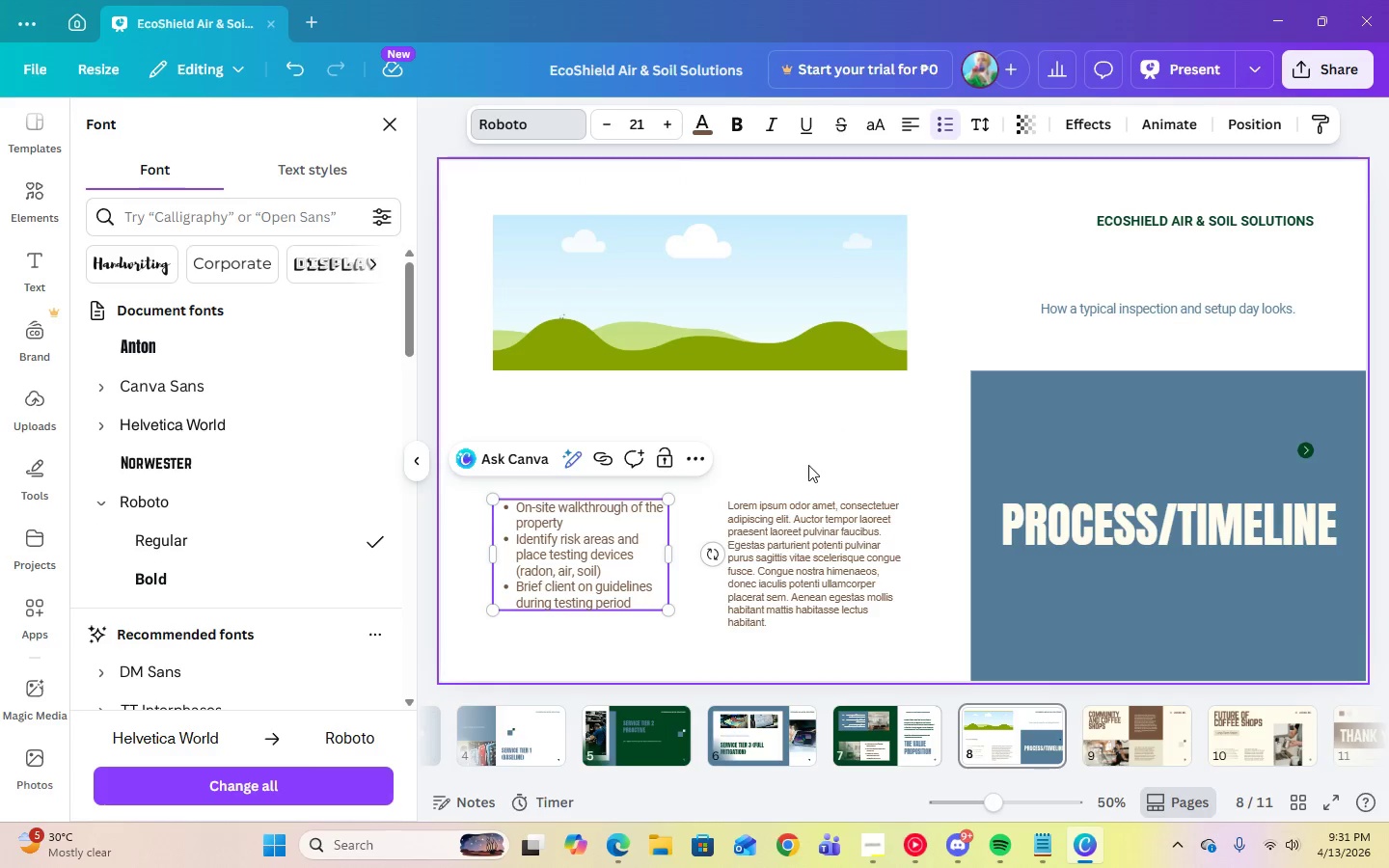 
left_click([812, 465])
 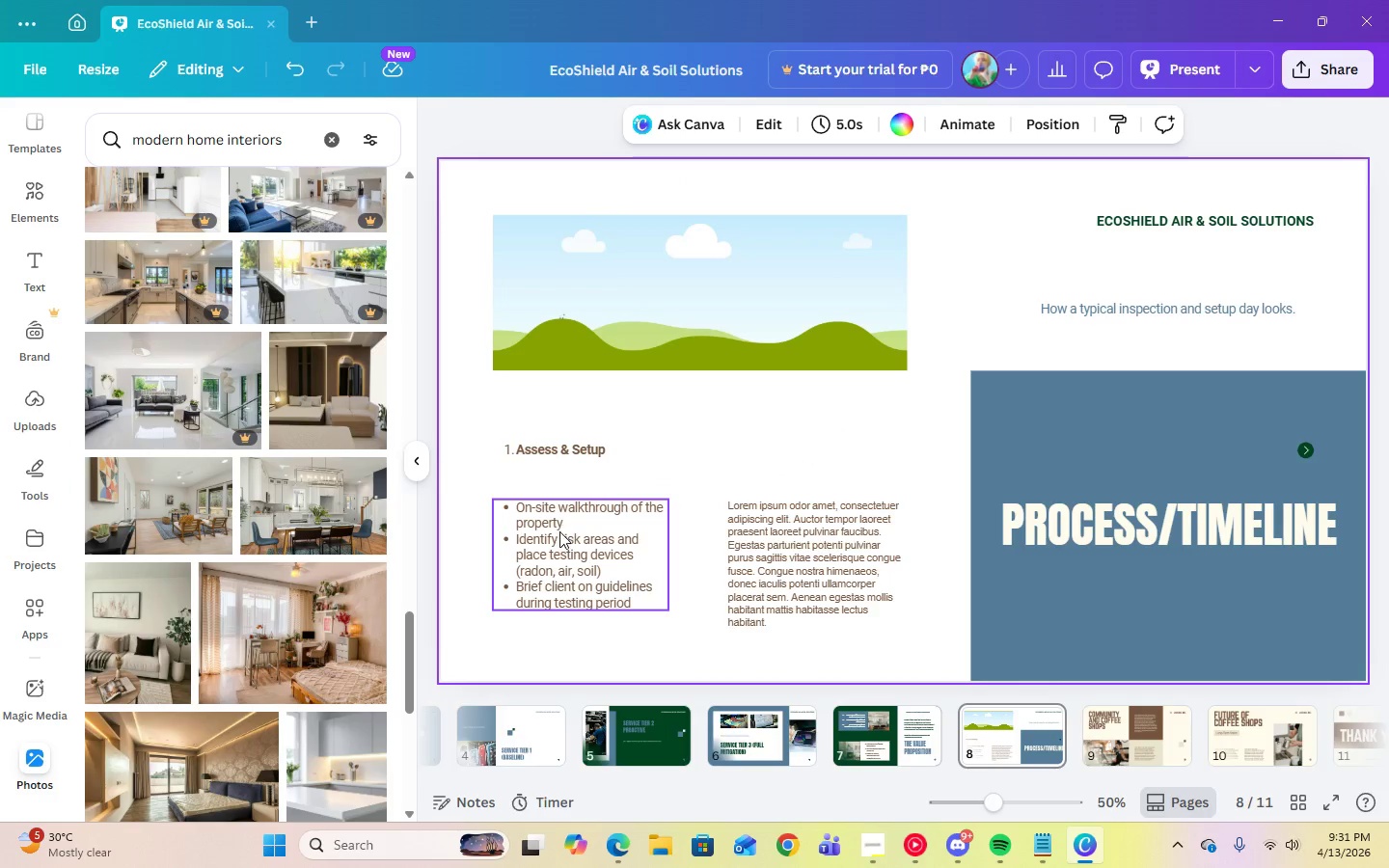 
left_click_drag(start_coordinate=[554, 521], to_coordinate=[553, 491])
 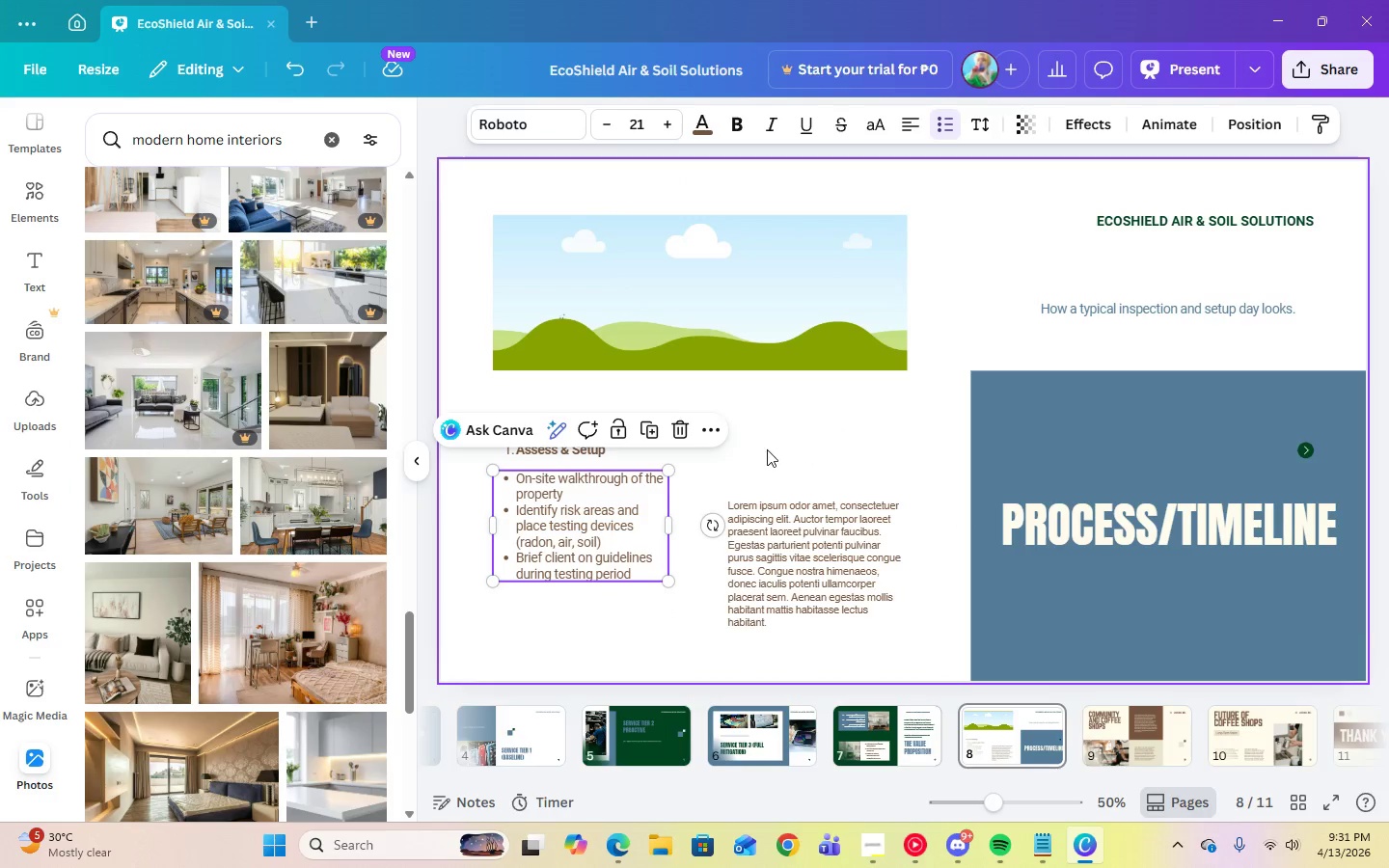 
left_click([767, 449])
 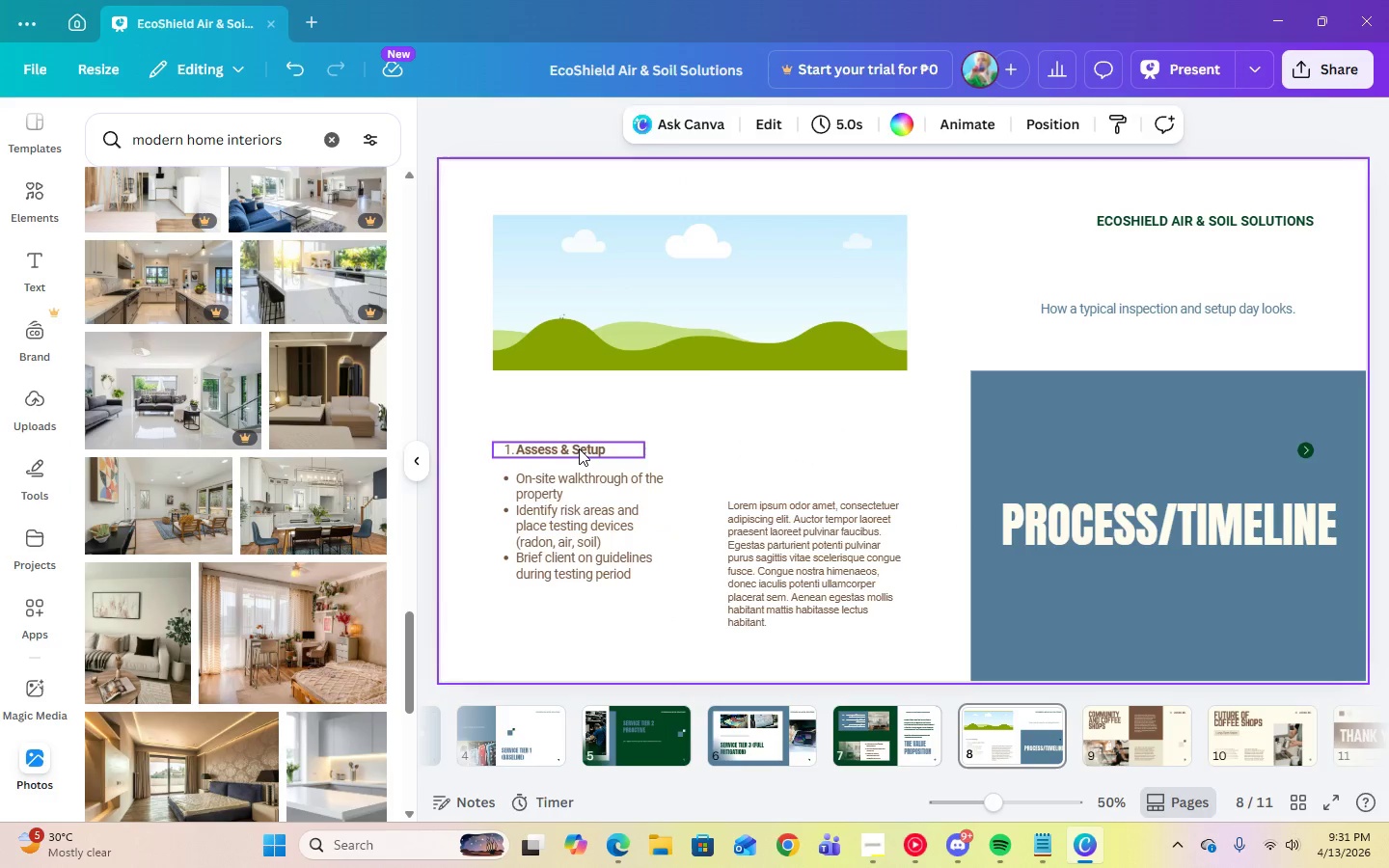 
left_click([579, 448])
 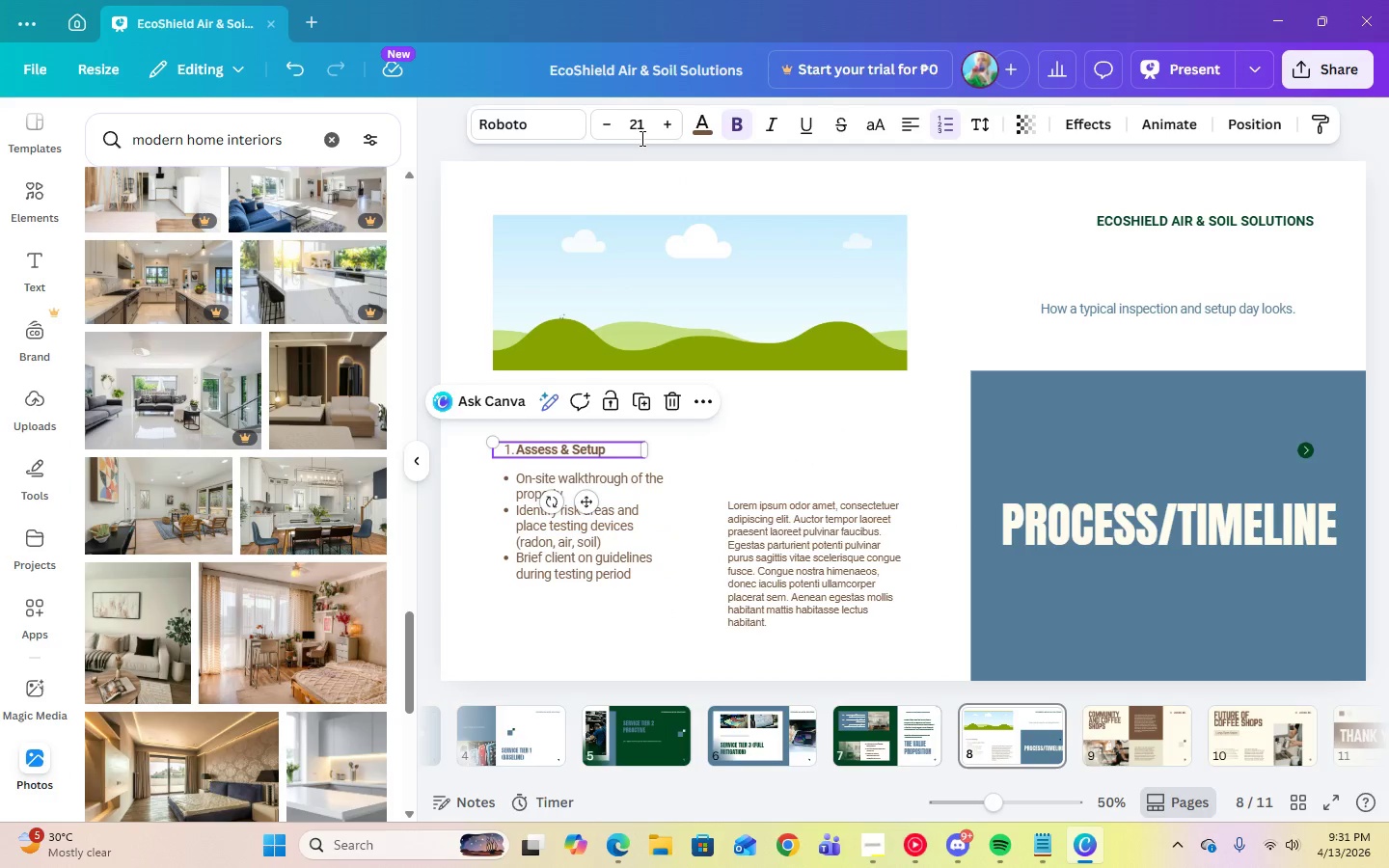 
left_click([641, 136])
 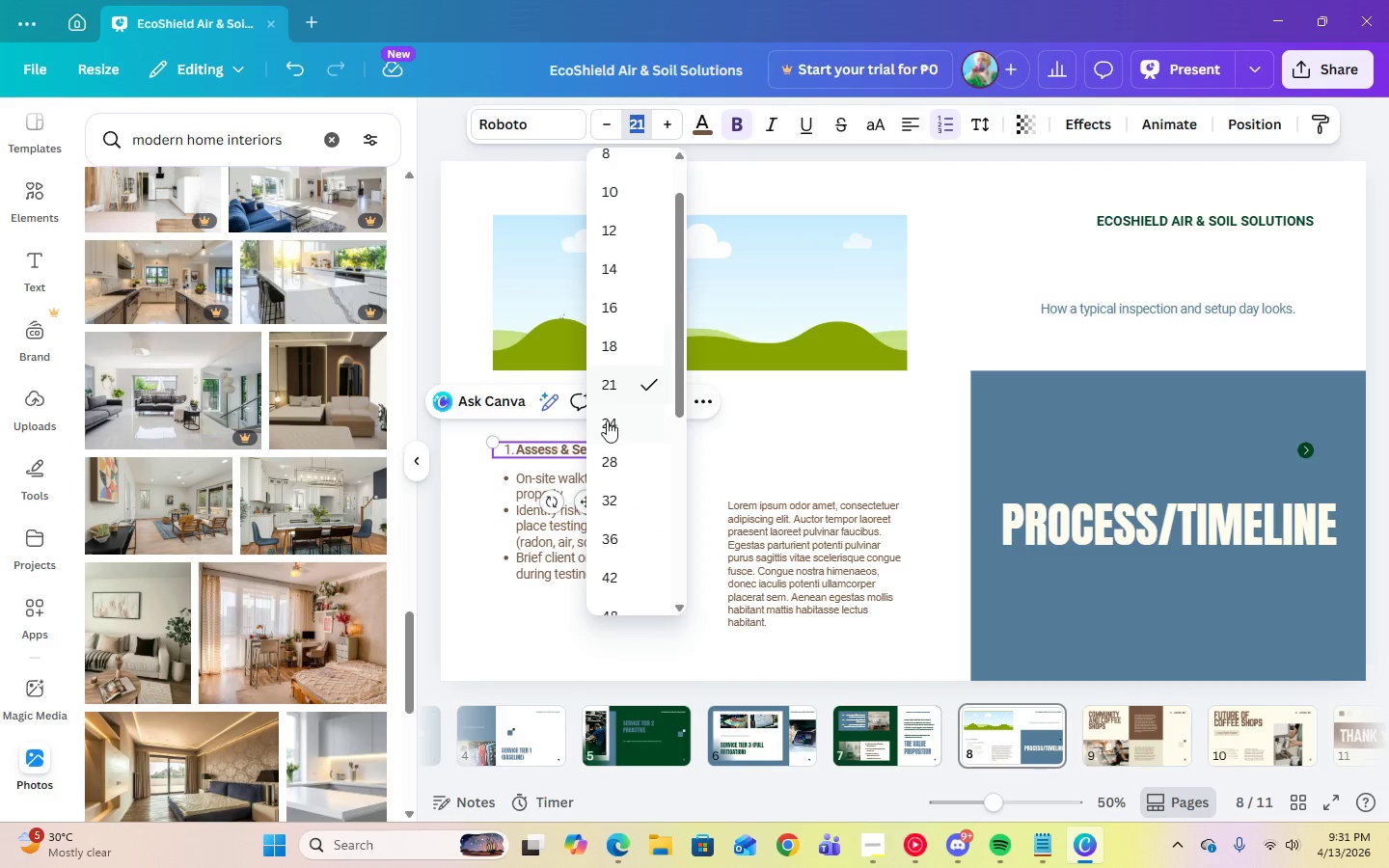 
left_click([607, 422])
 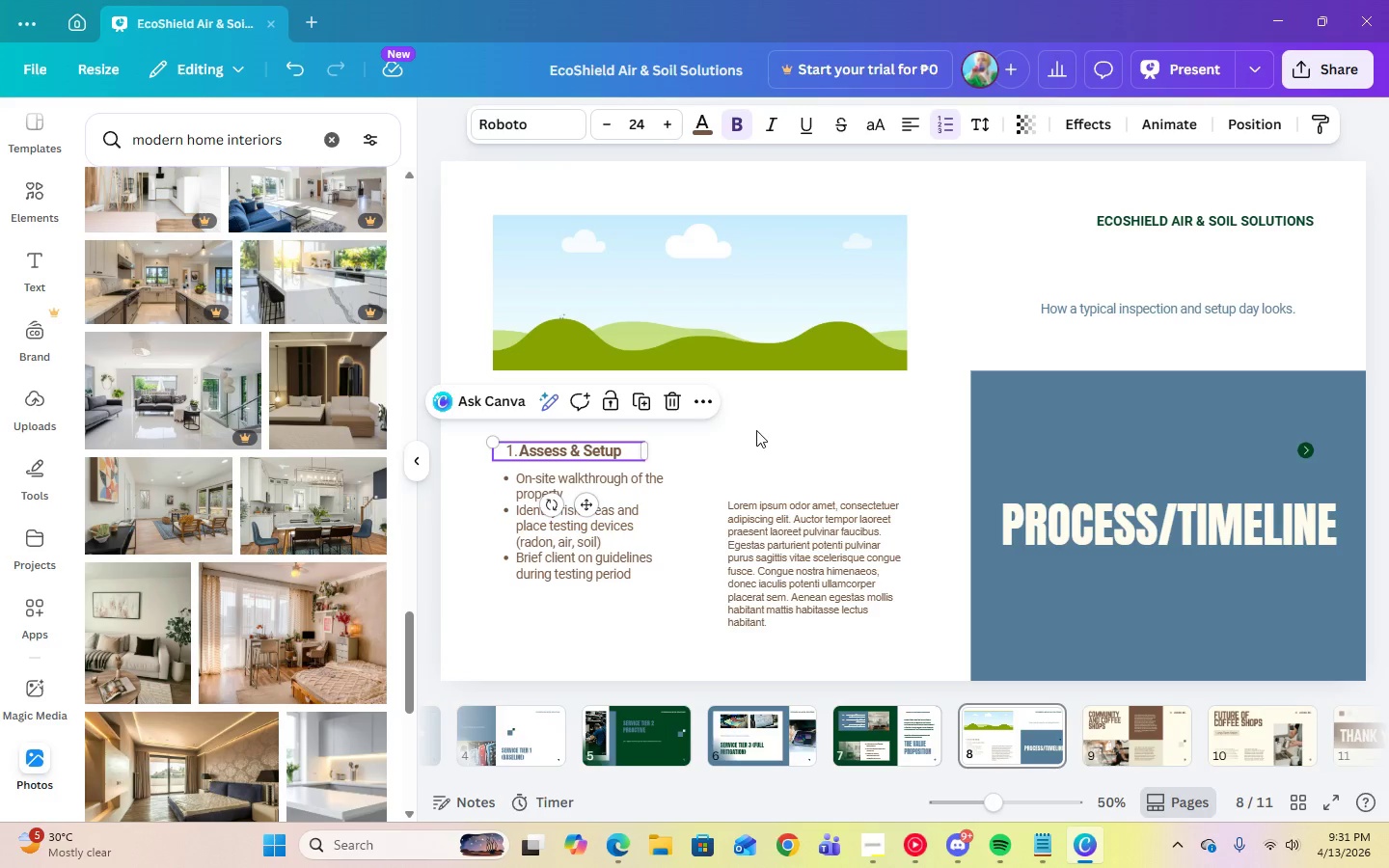 
left_click([756, 430])
 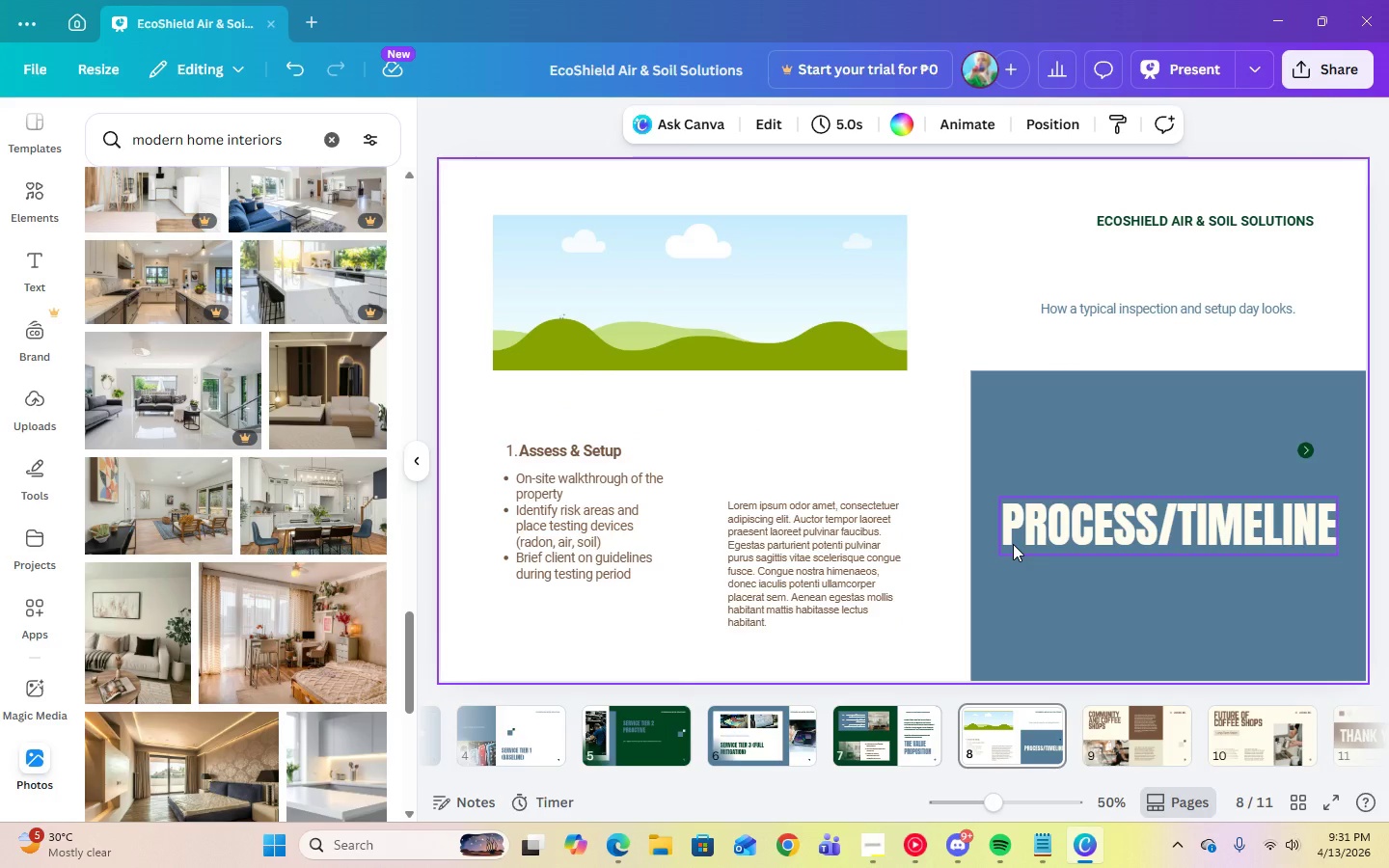 
wait(11.02)
 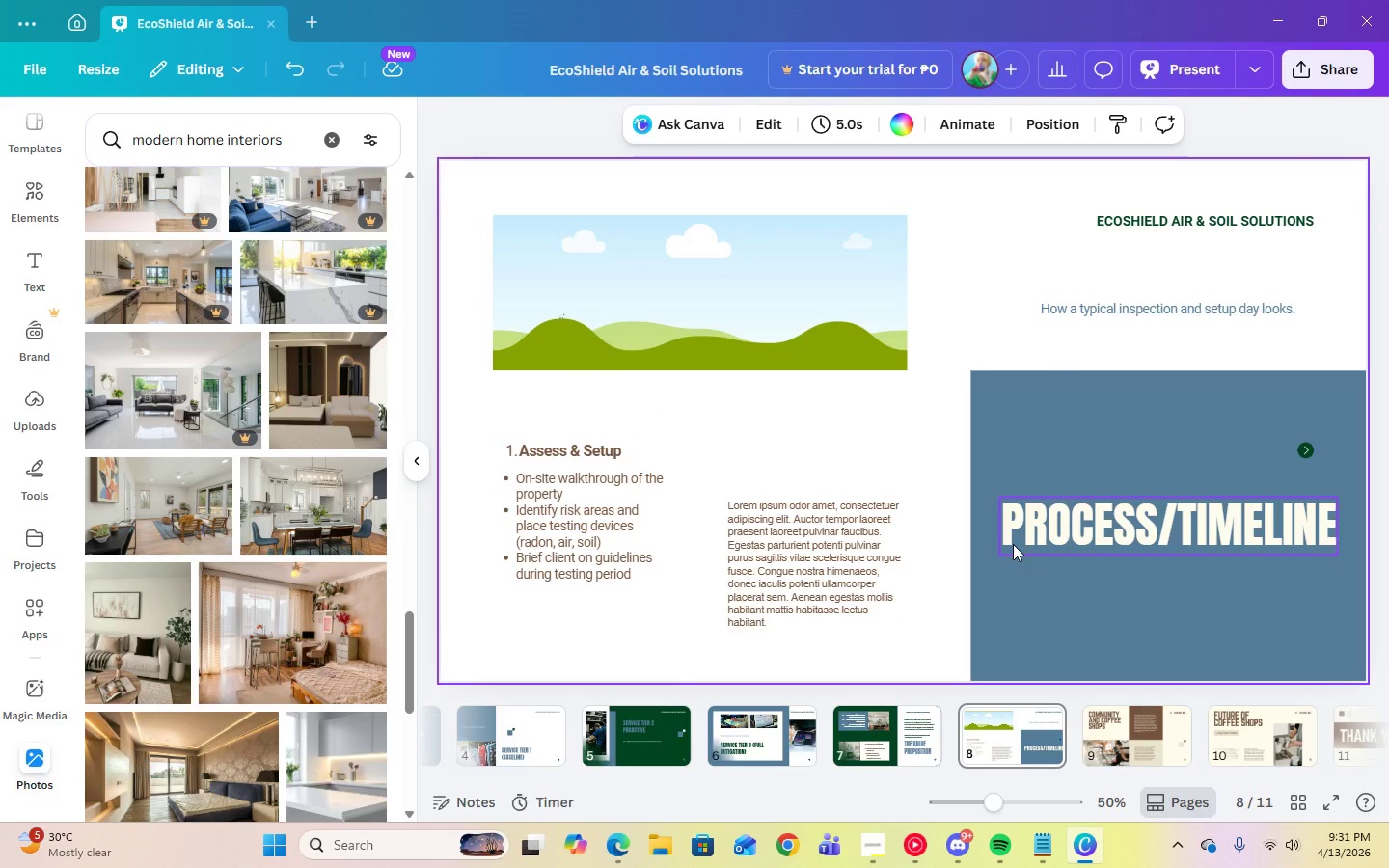 
left_click([546, 450])
 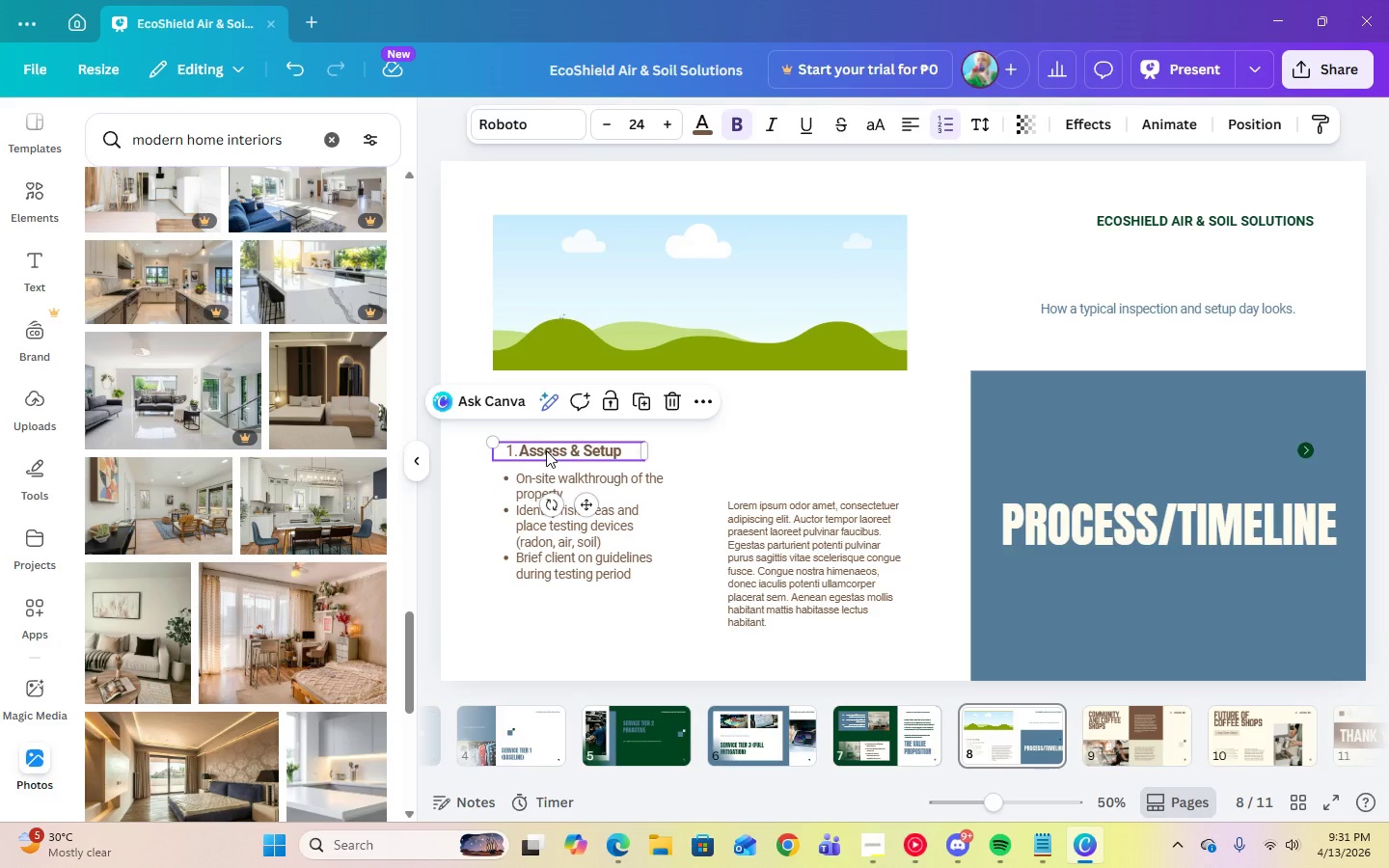 
hold_key(key=ShiftLeft, duration=1.08)
left_click([553, 479])
 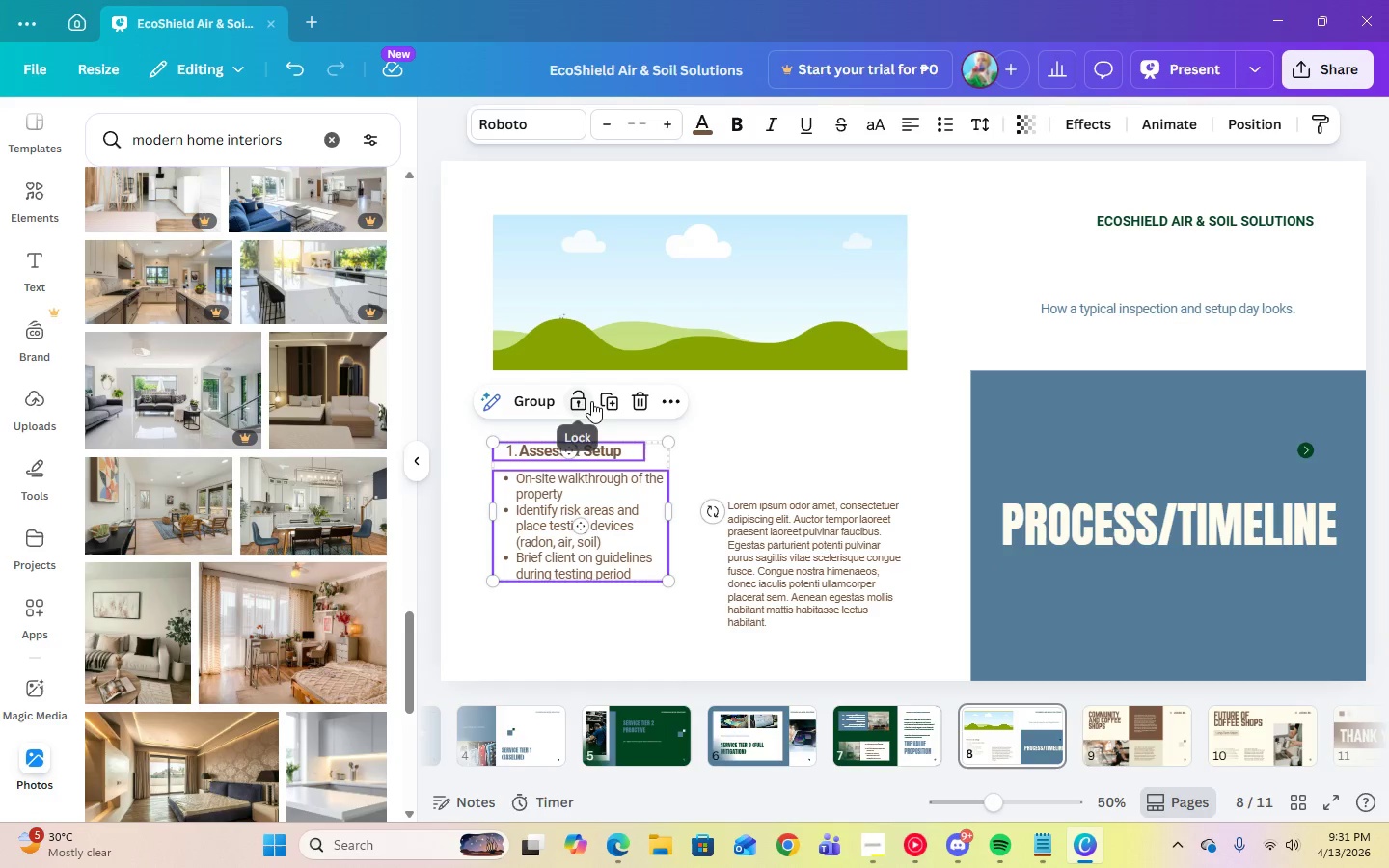 
left_click([543, 401])
 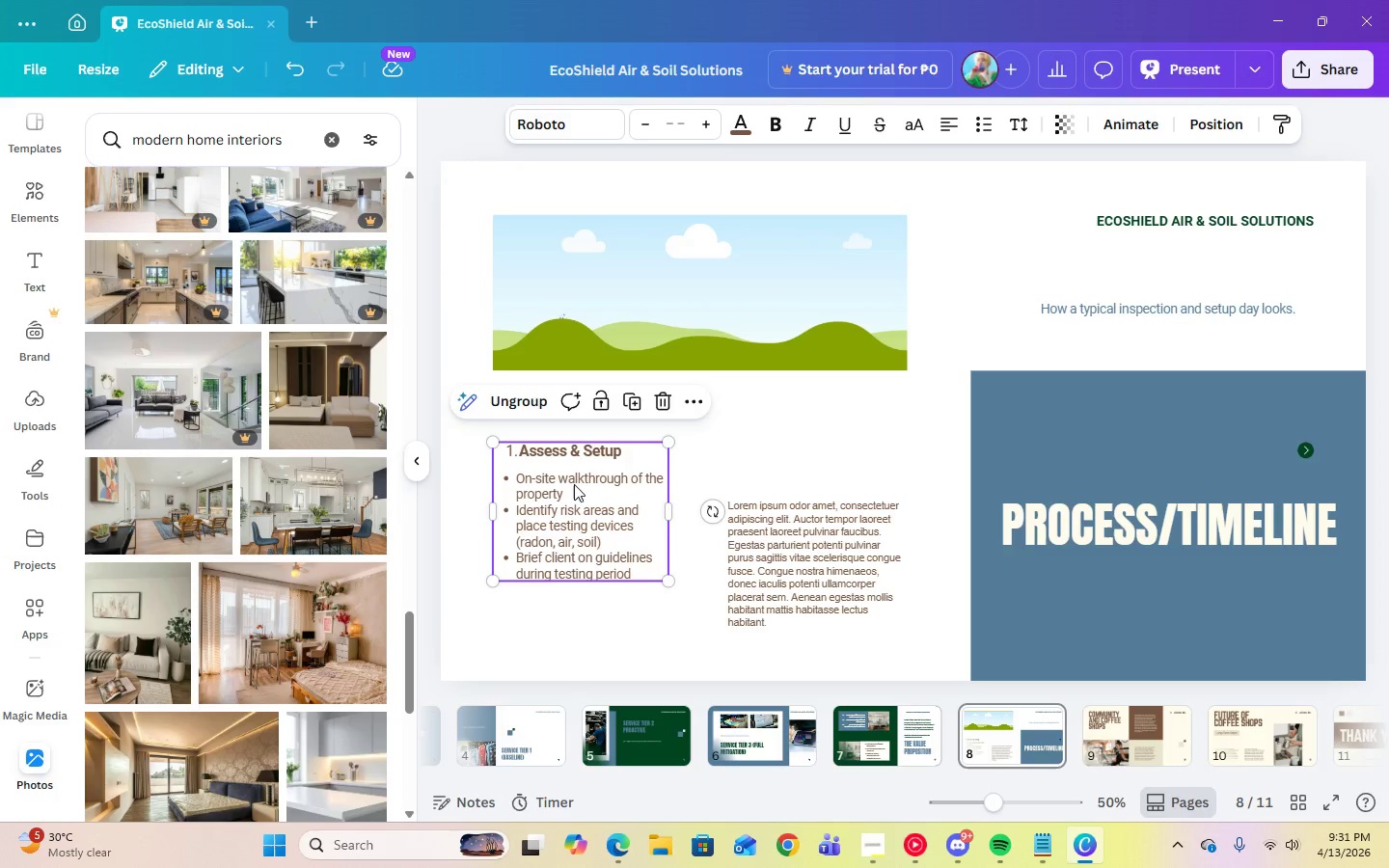 
left_click_drag(start_coordinate=[574, 484], to_coordinate=[574, 441])
 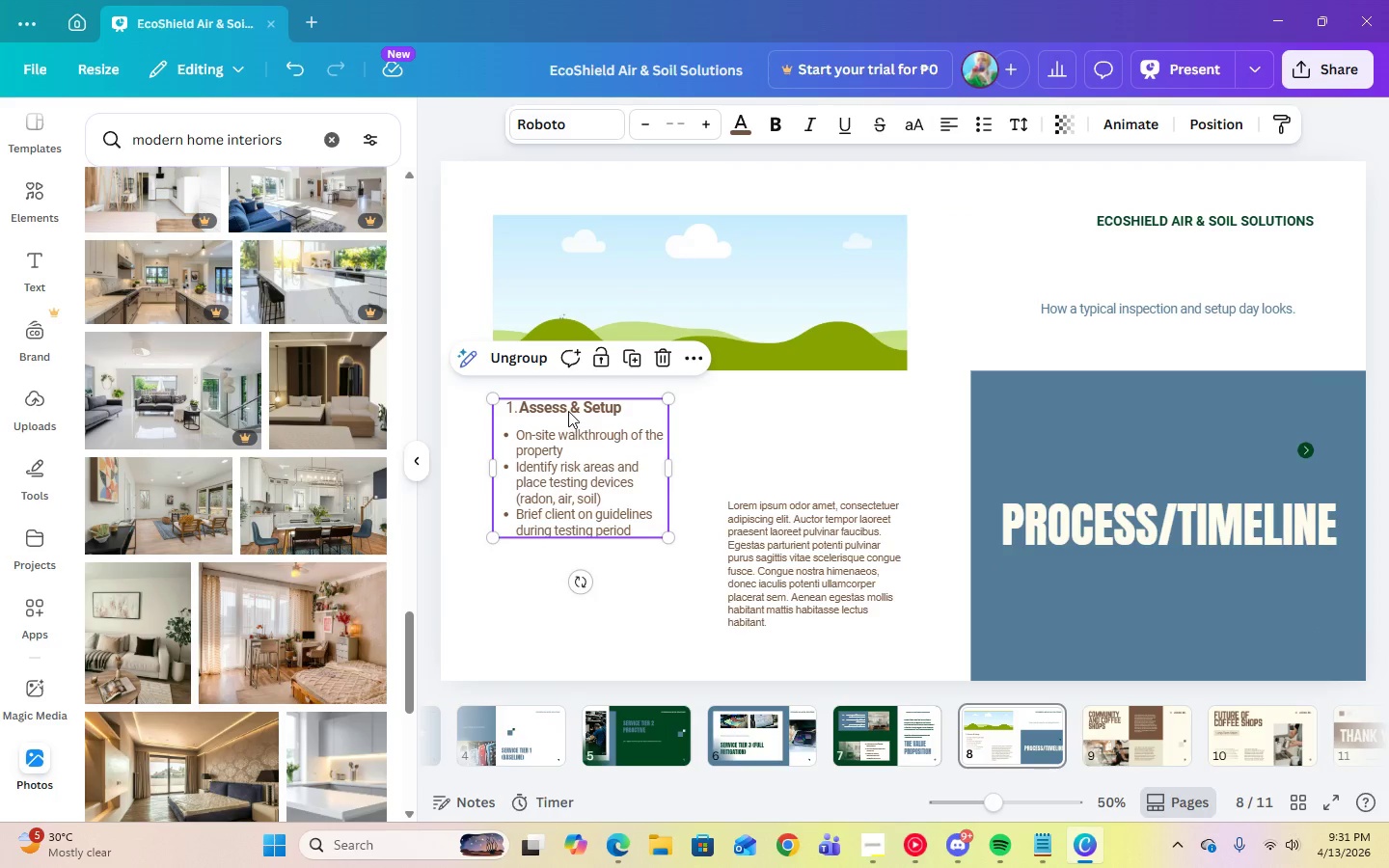 
left_click([568, 411])
 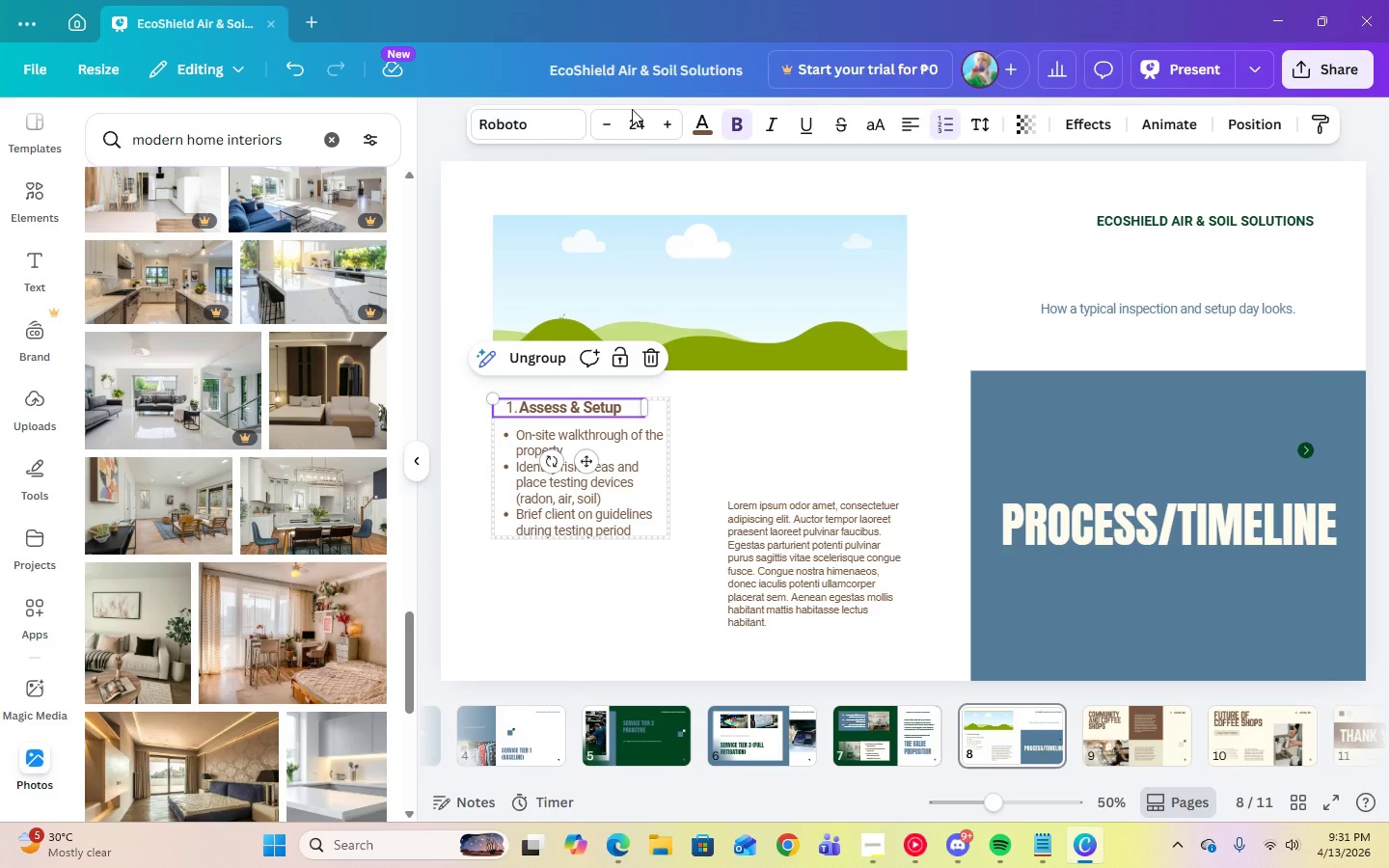 
left_click([640, 131])
 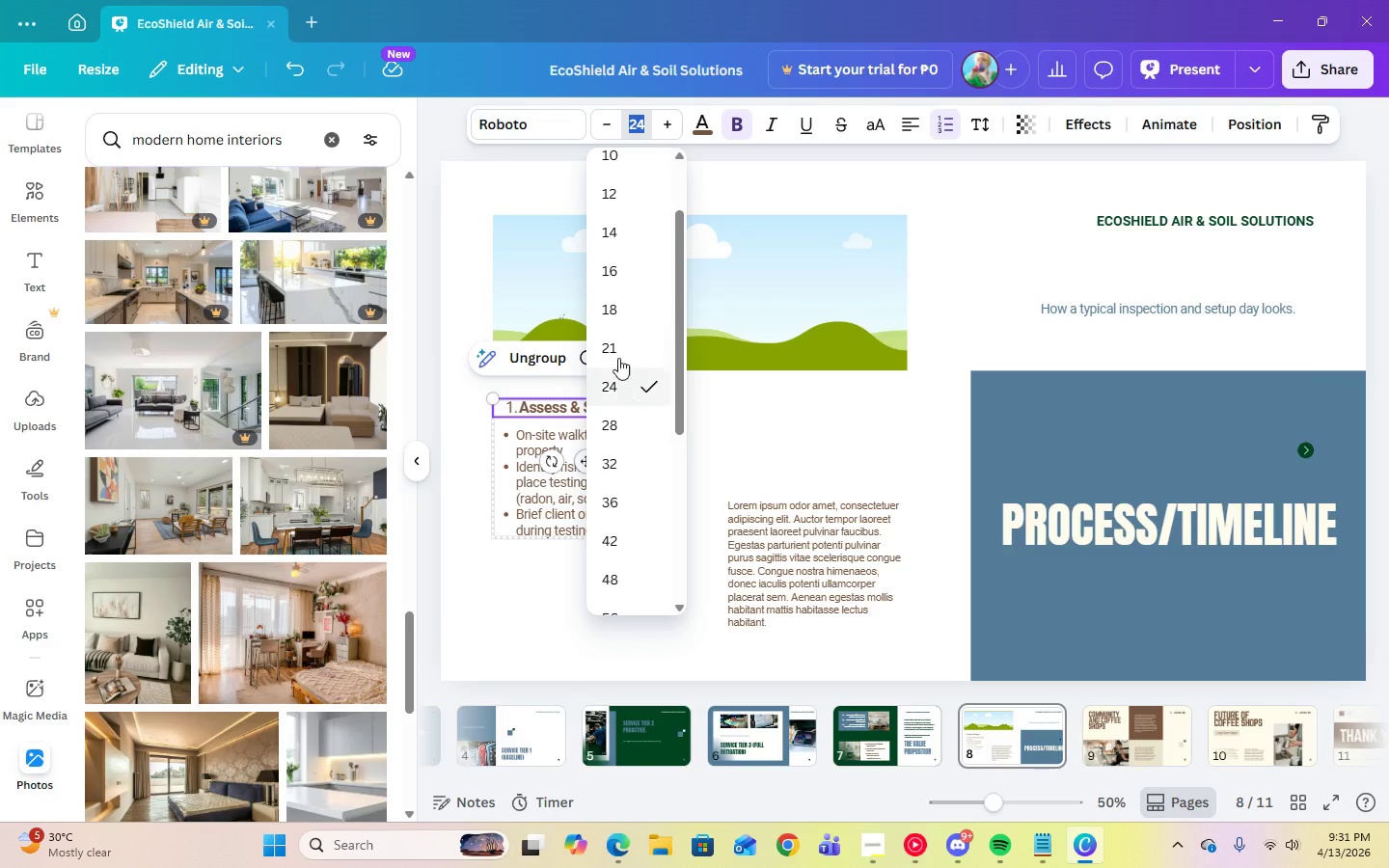 
left_click([615, 349])
 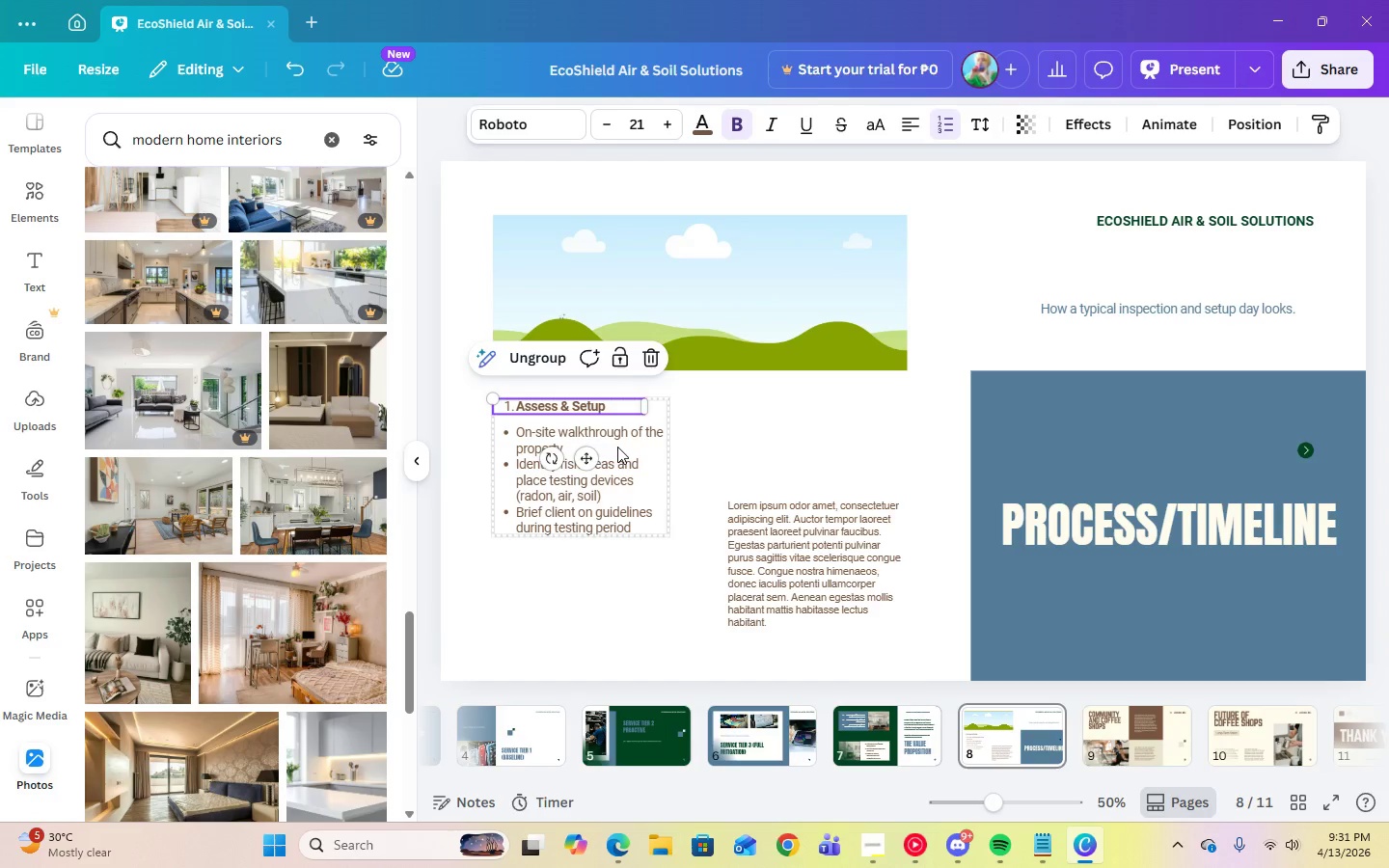 
left_click([622, 447])
 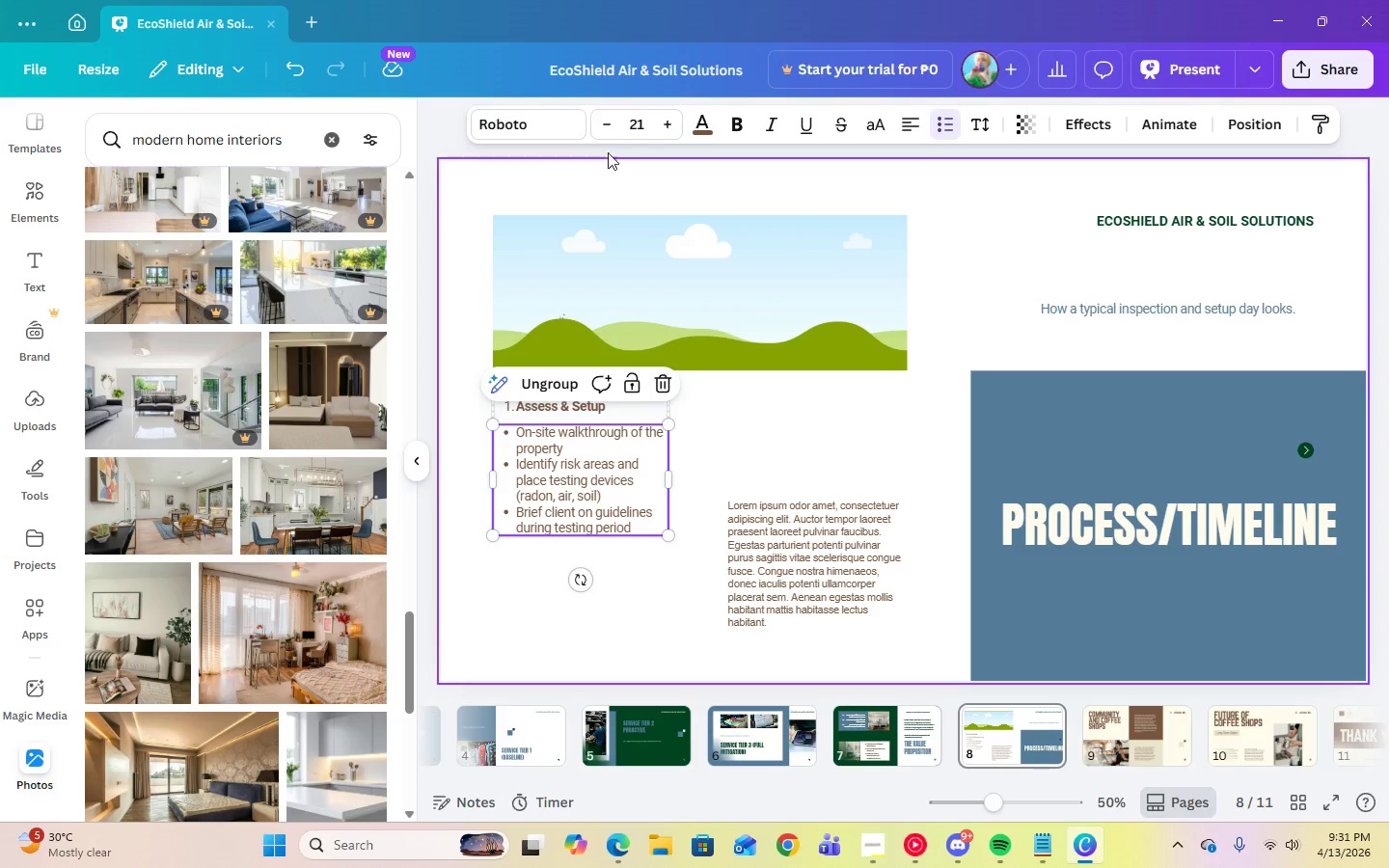 
left_click([637, 123])
 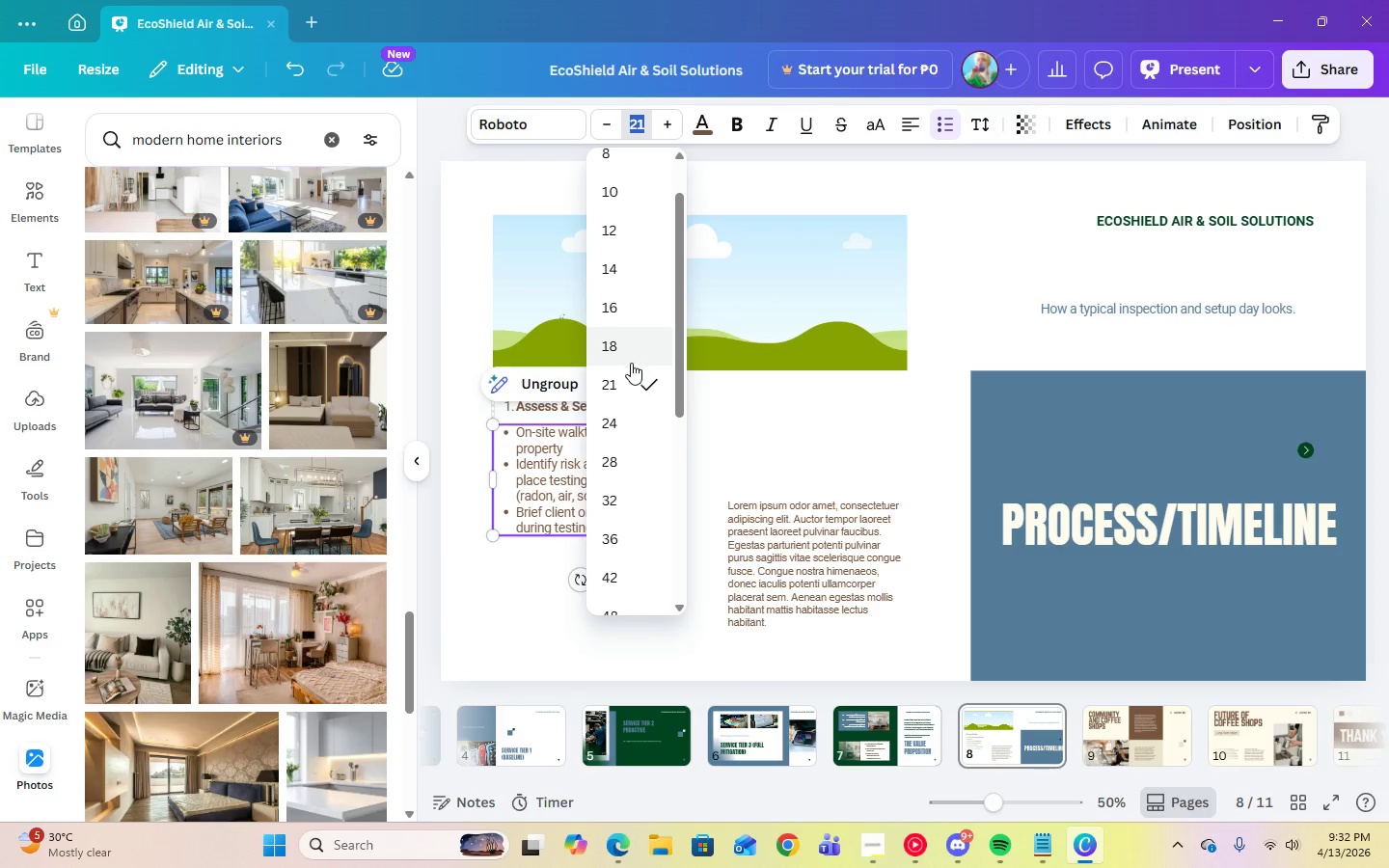 
left_click([624, 348])
 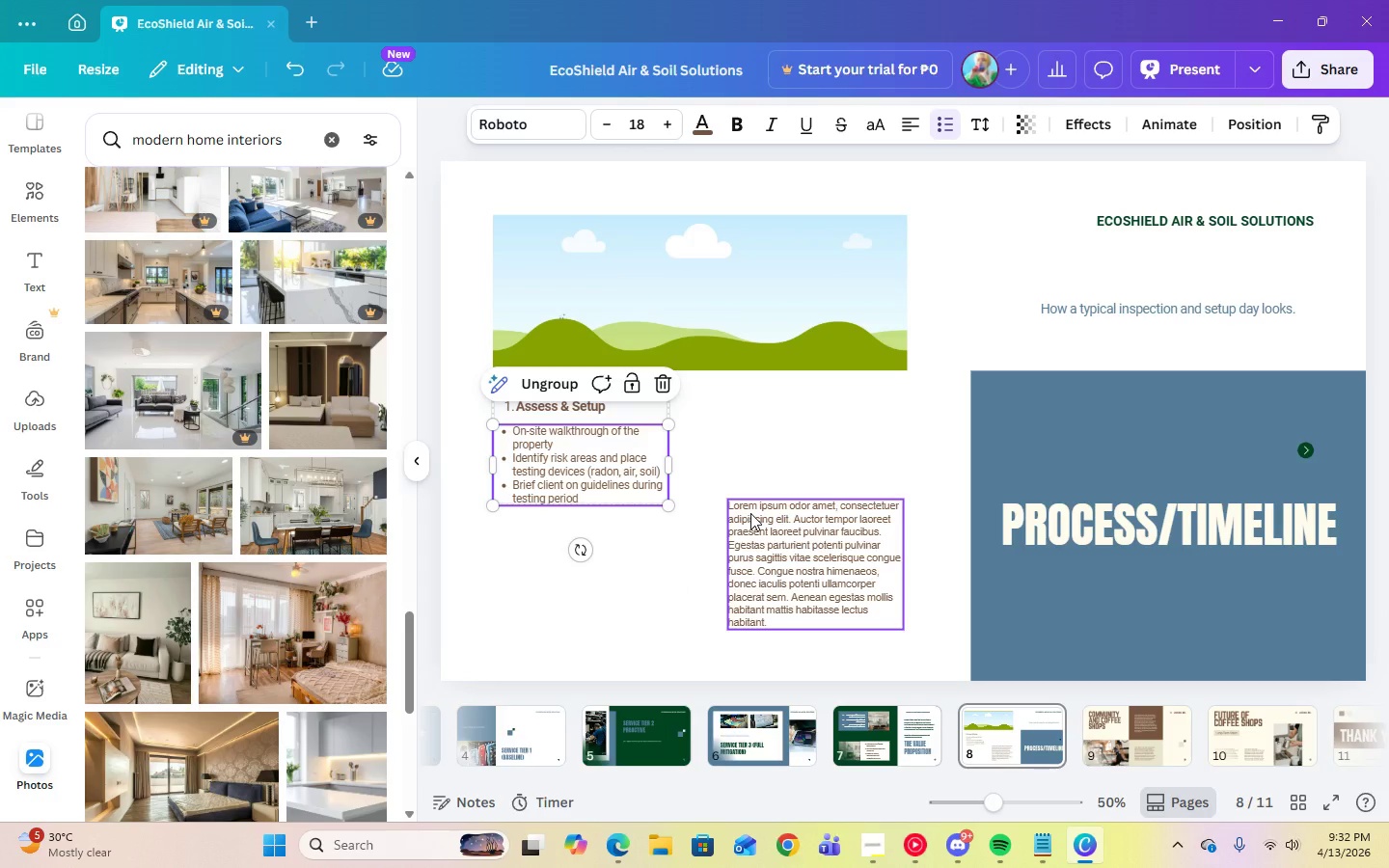 
left_click([750, 513])
 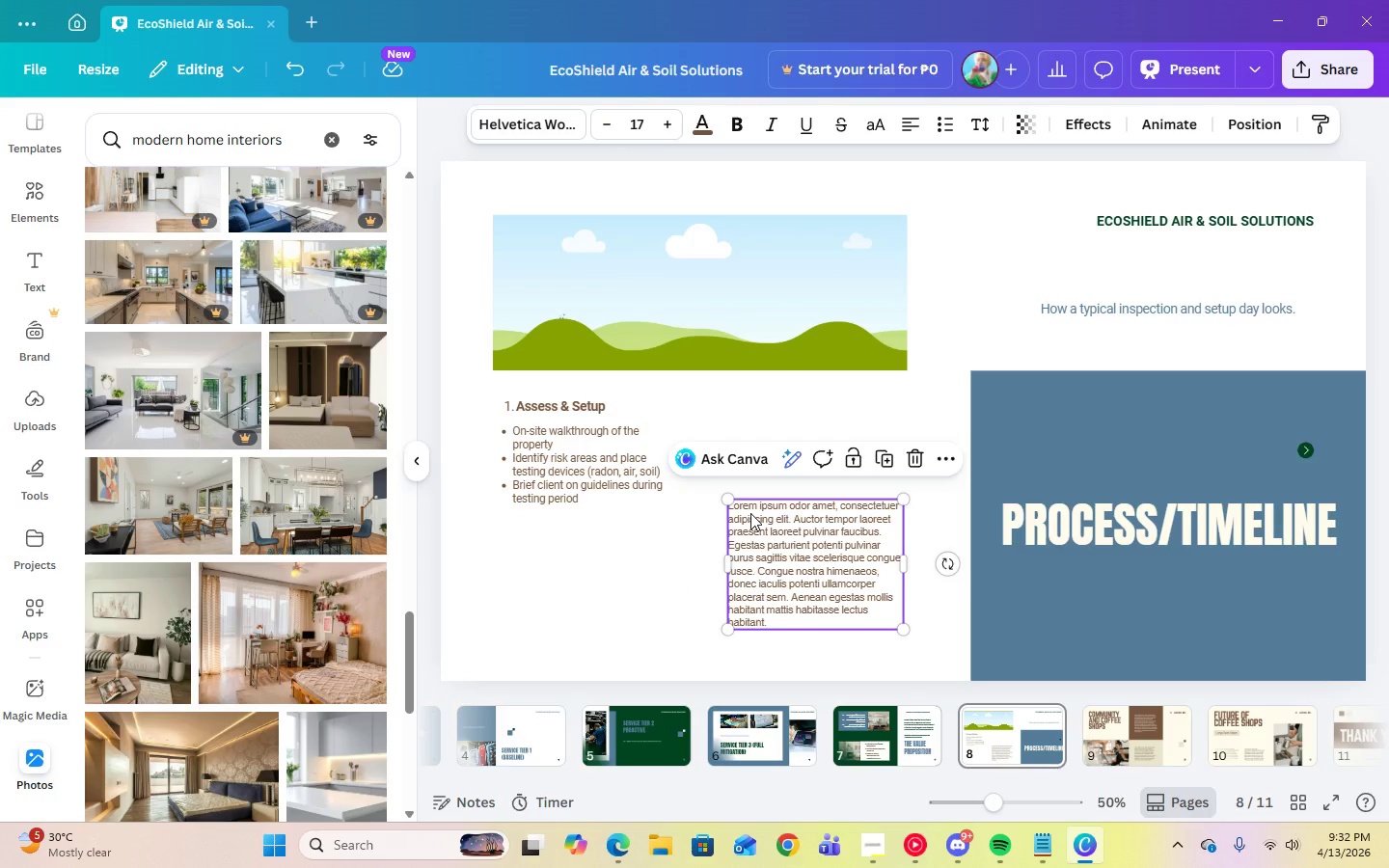 
key(Delete)
 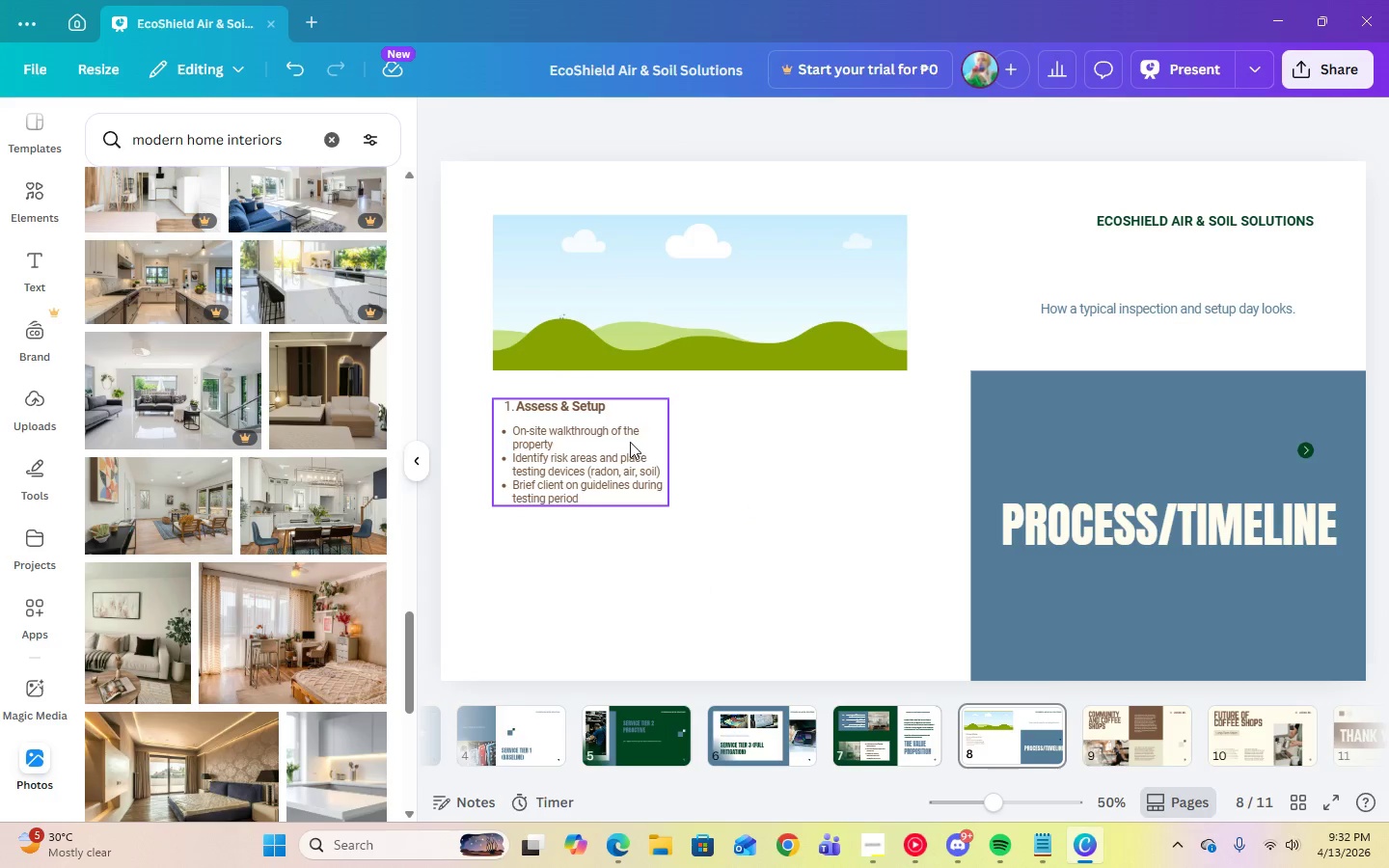 
left_click([630, 442])
 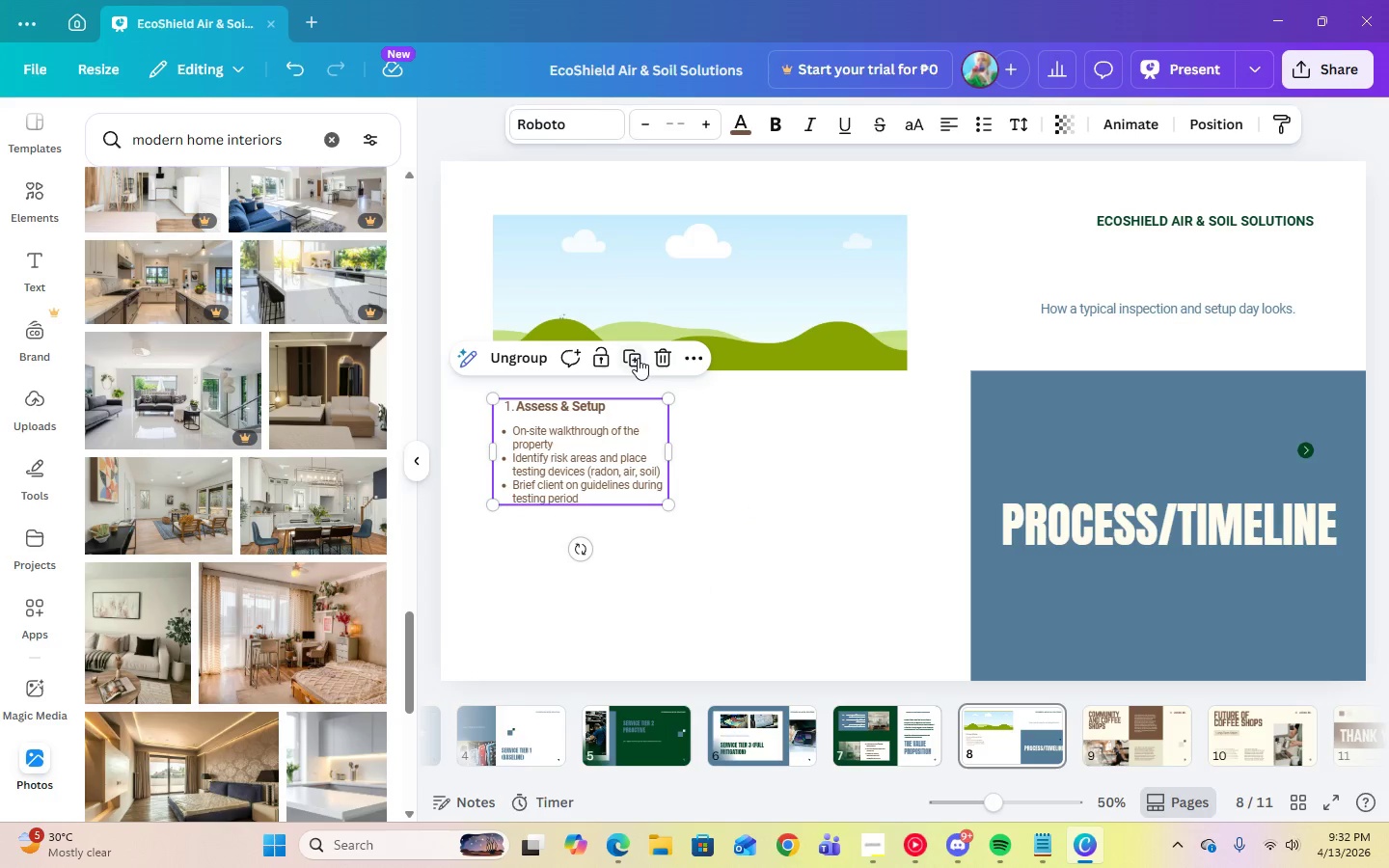 
left_click([640, 358])
 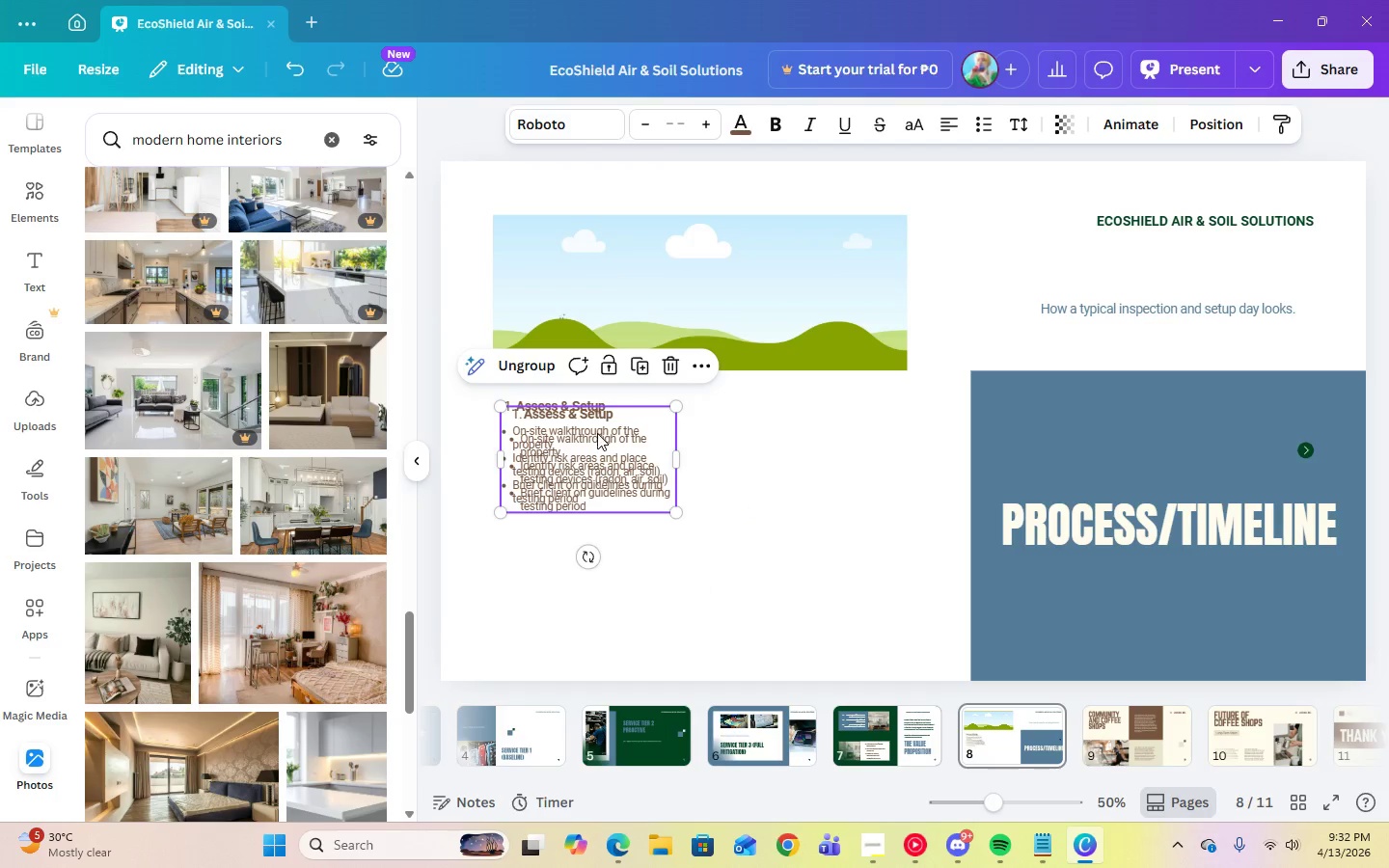 
left_click_drag(start_coordinate=[597, 433], to_coordinate=[798, 430])
 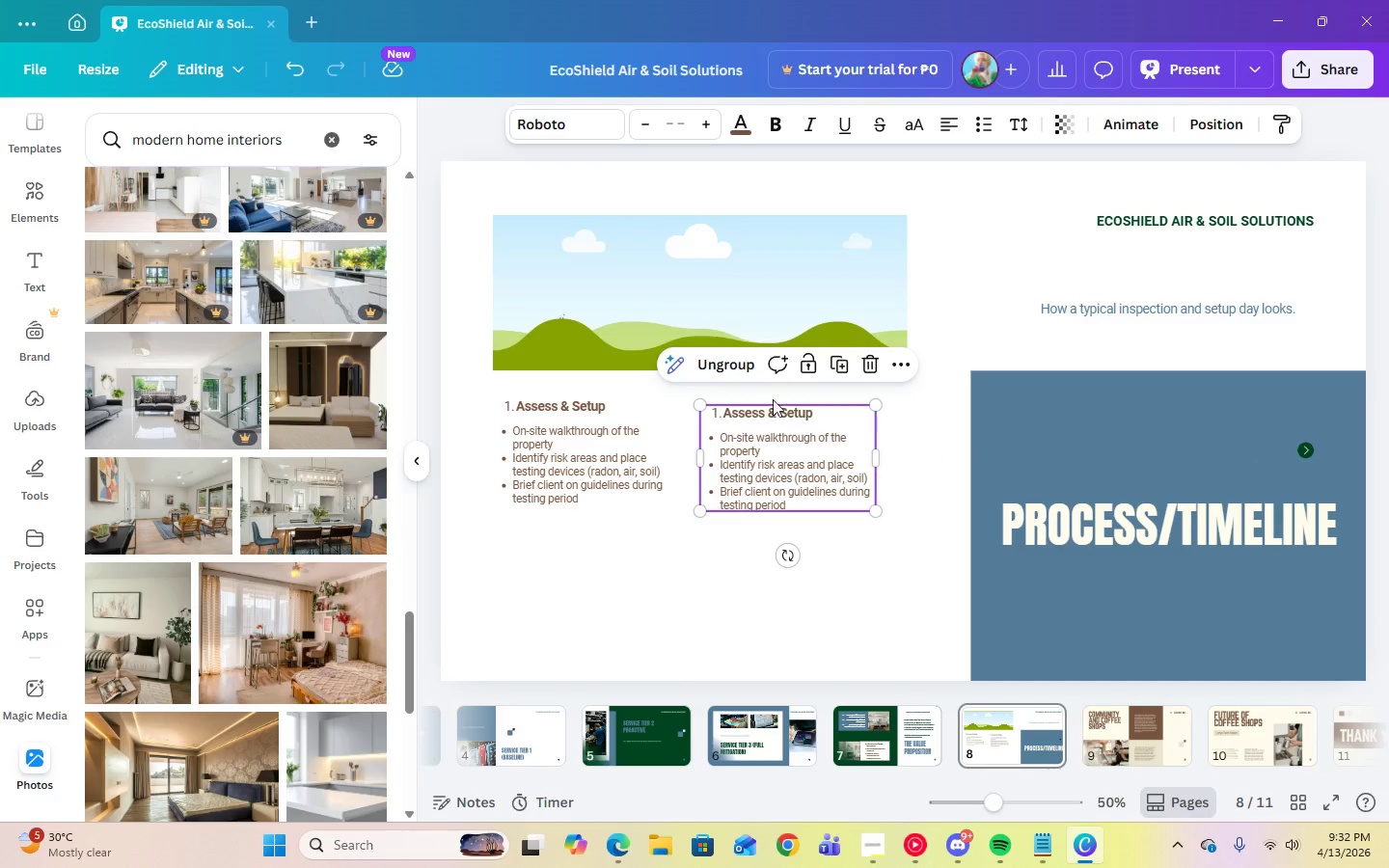 
left_click([737, 413])
 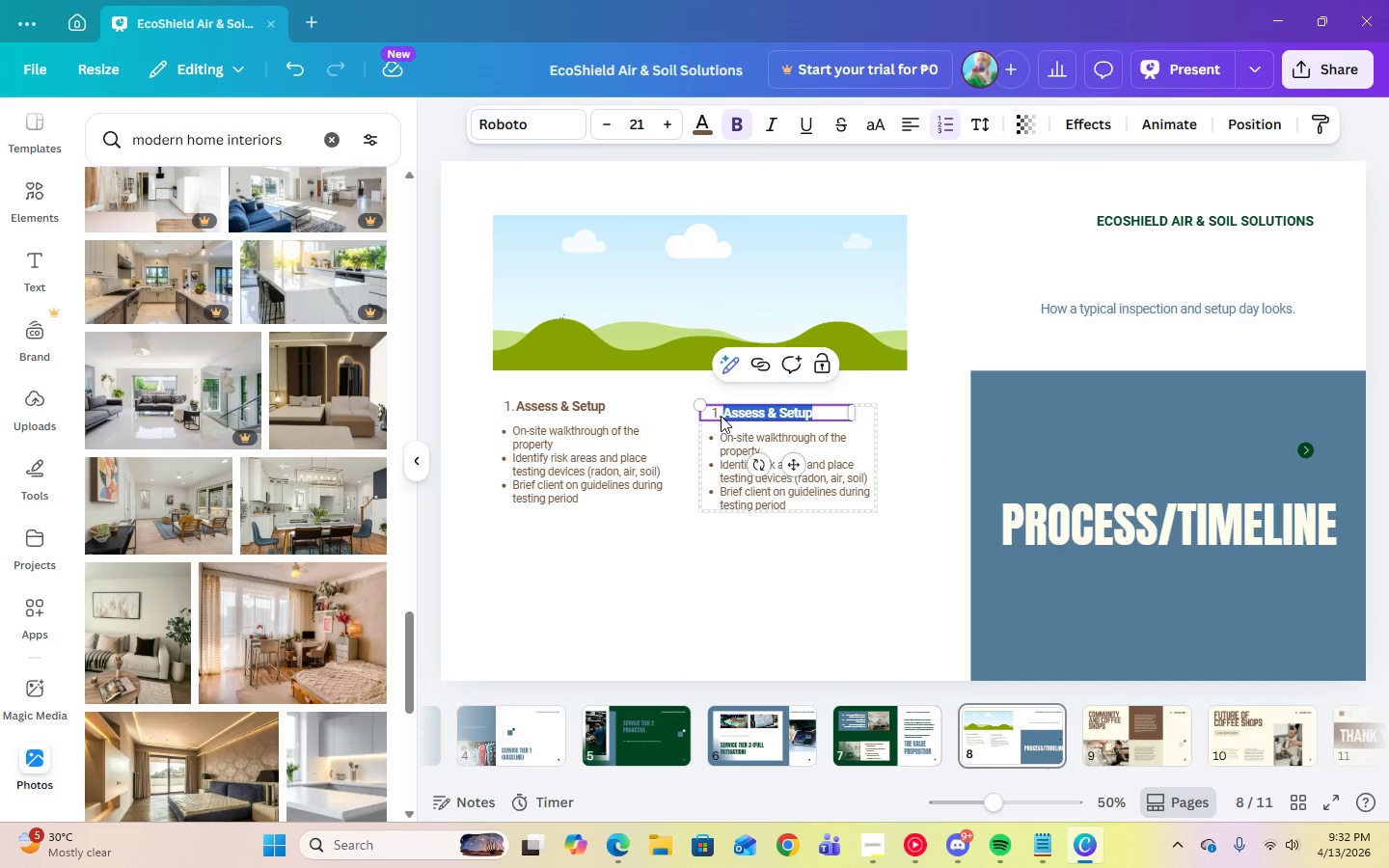 
double_click([720, 416])
 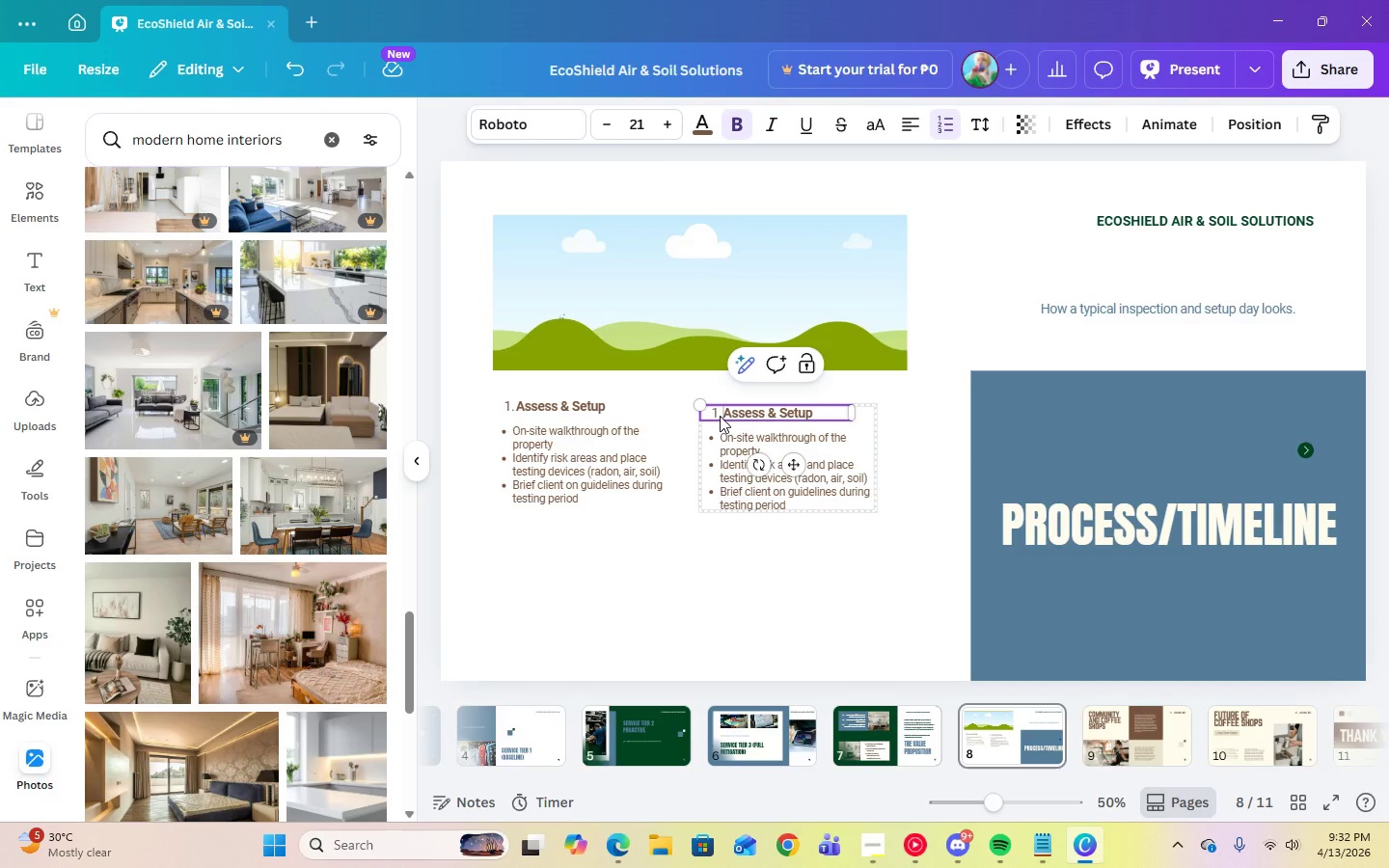 
left_click([720, 416])
 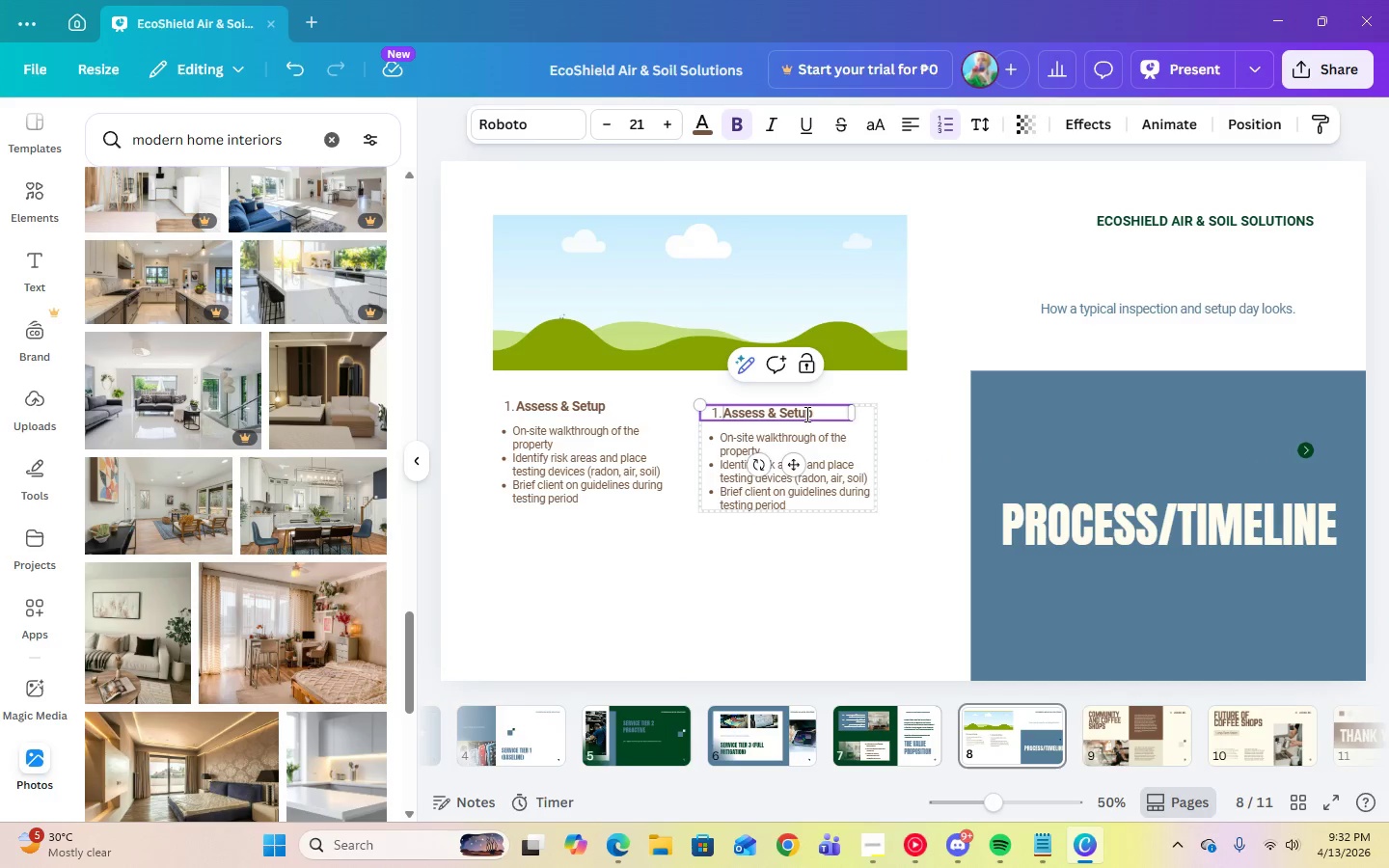 
left_click([815, 414])
 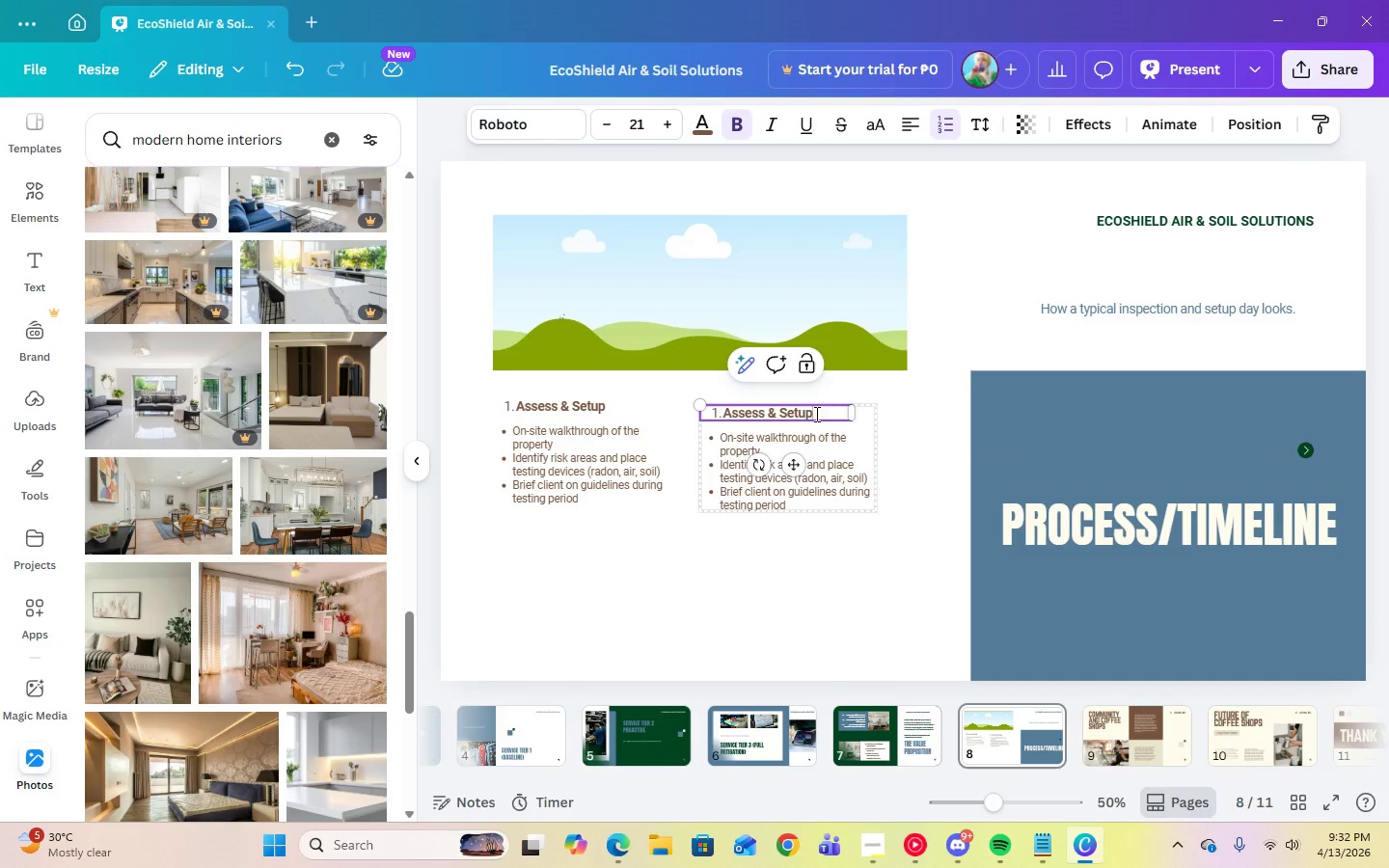 
left_click_drag(start_coordinate=[815, 414], to_coordinate=[701, 409])
 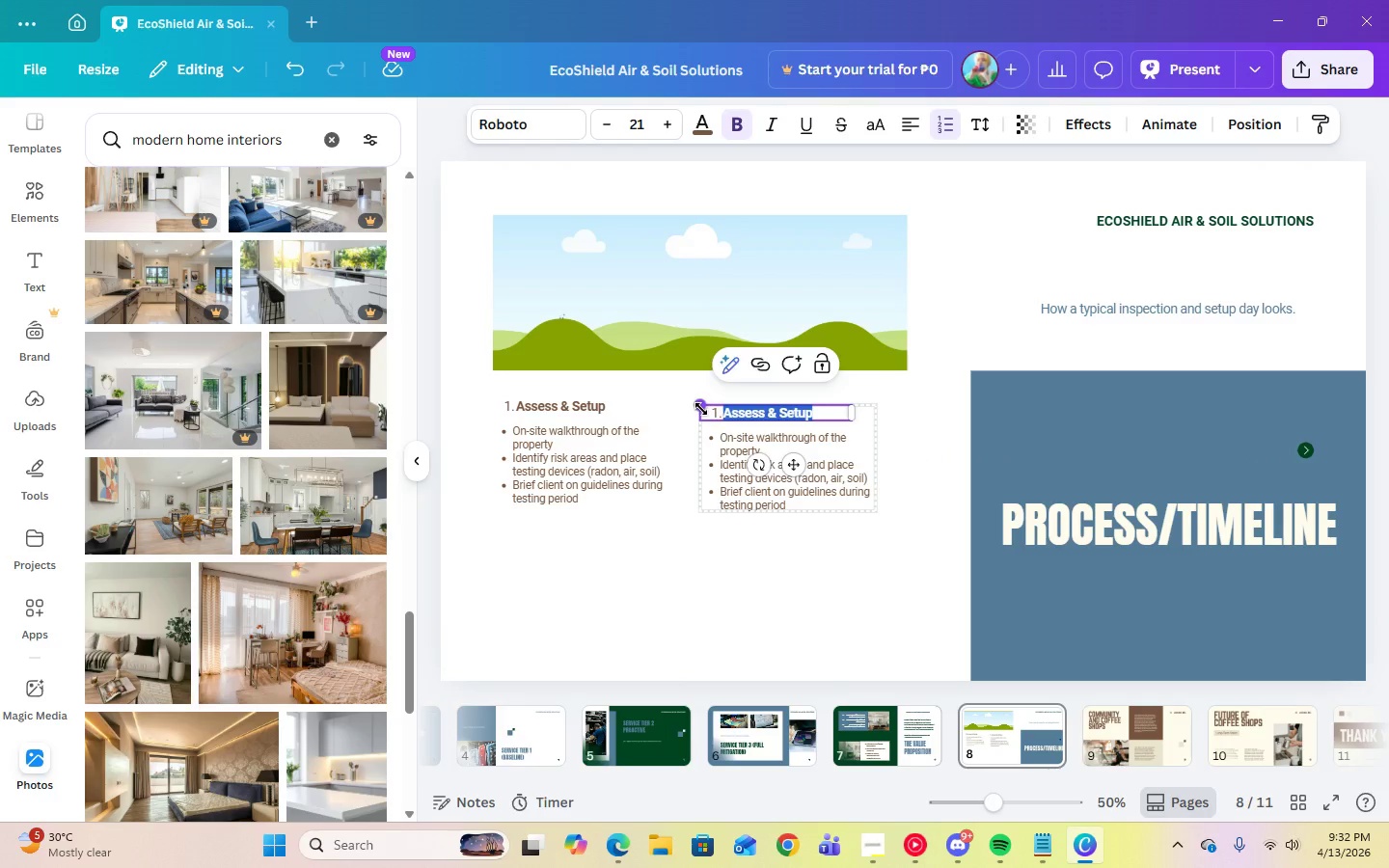 
key(Backspace)
 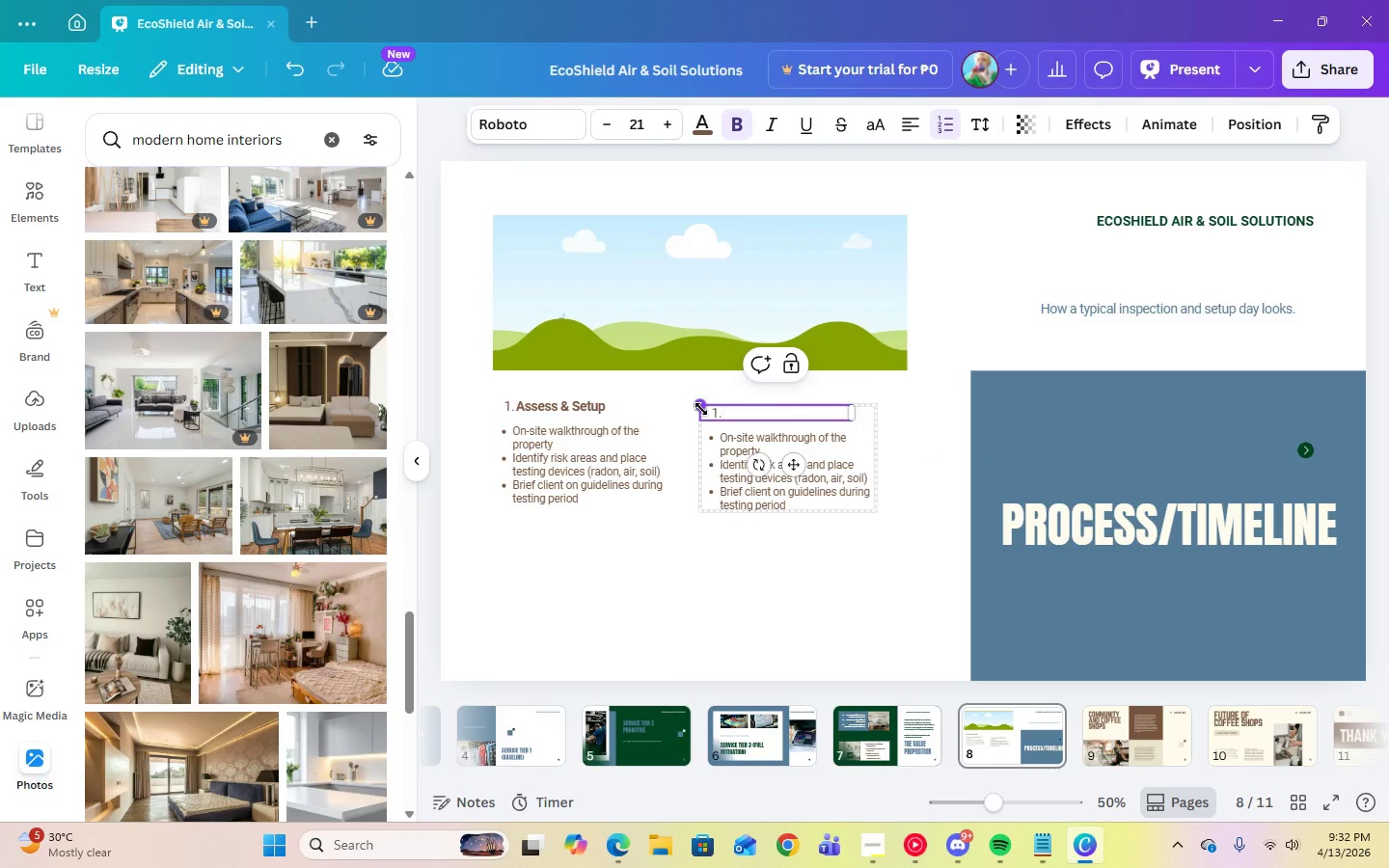 
key(Backspace)
 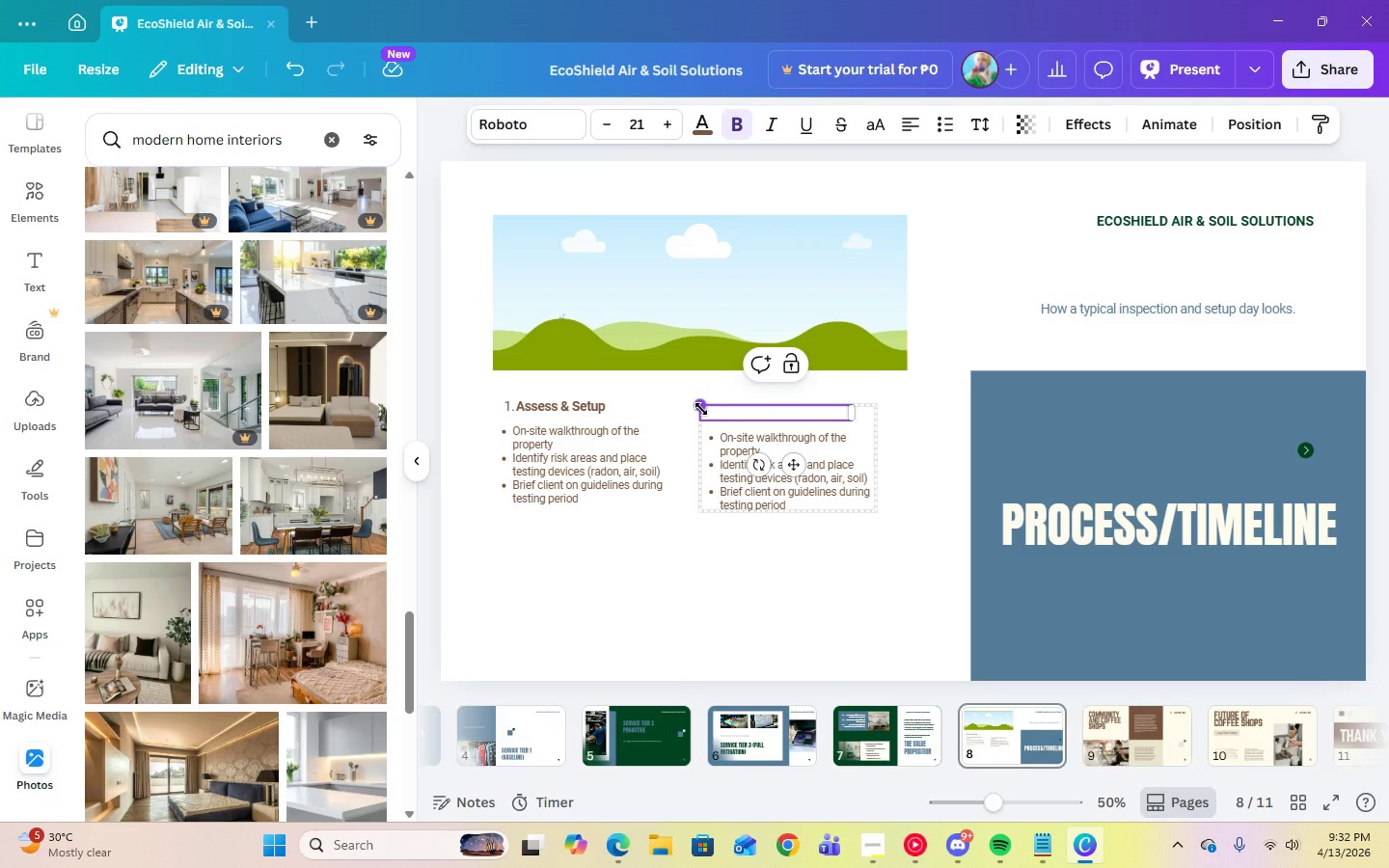 
key(2)
 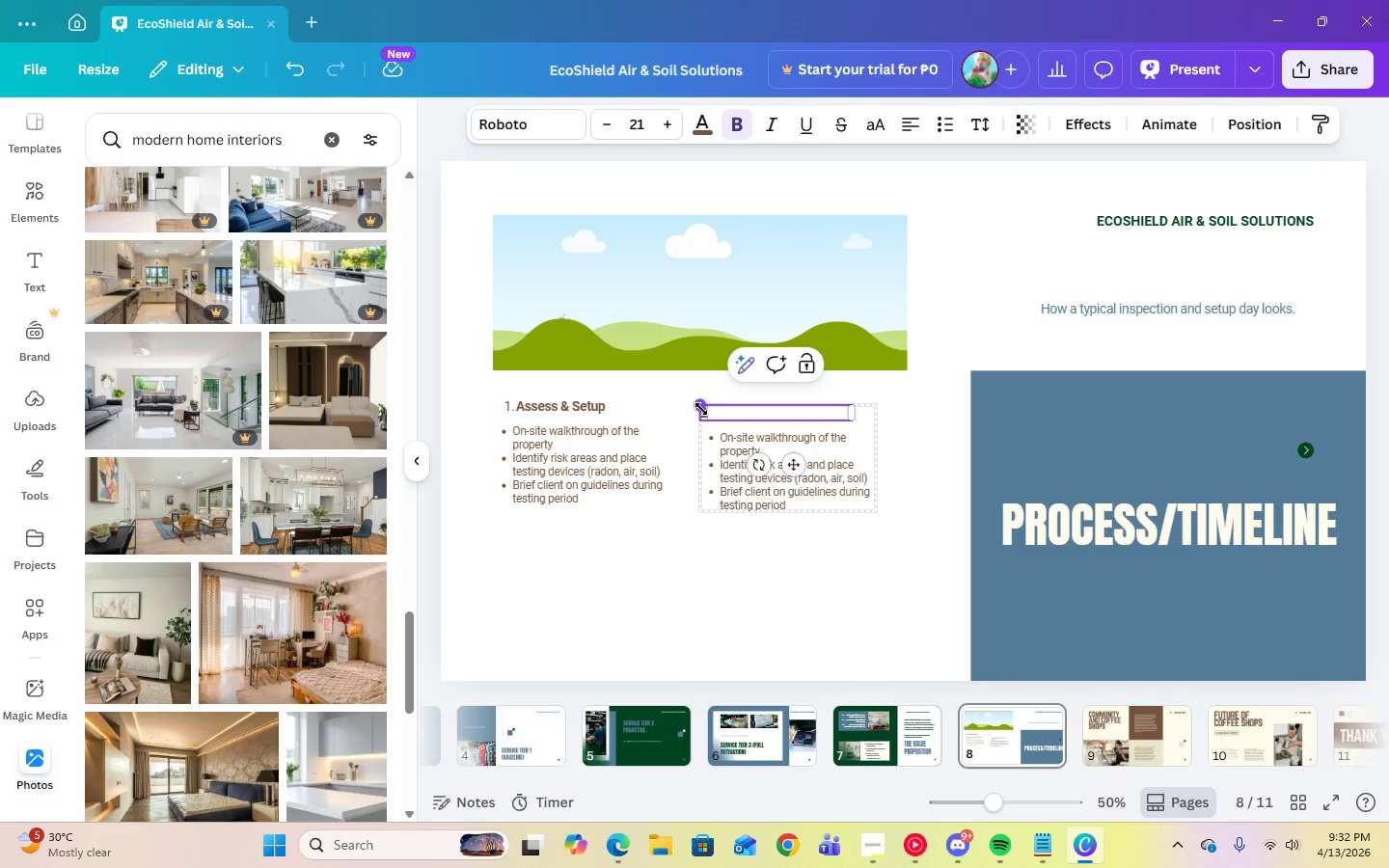 
key(Period)
 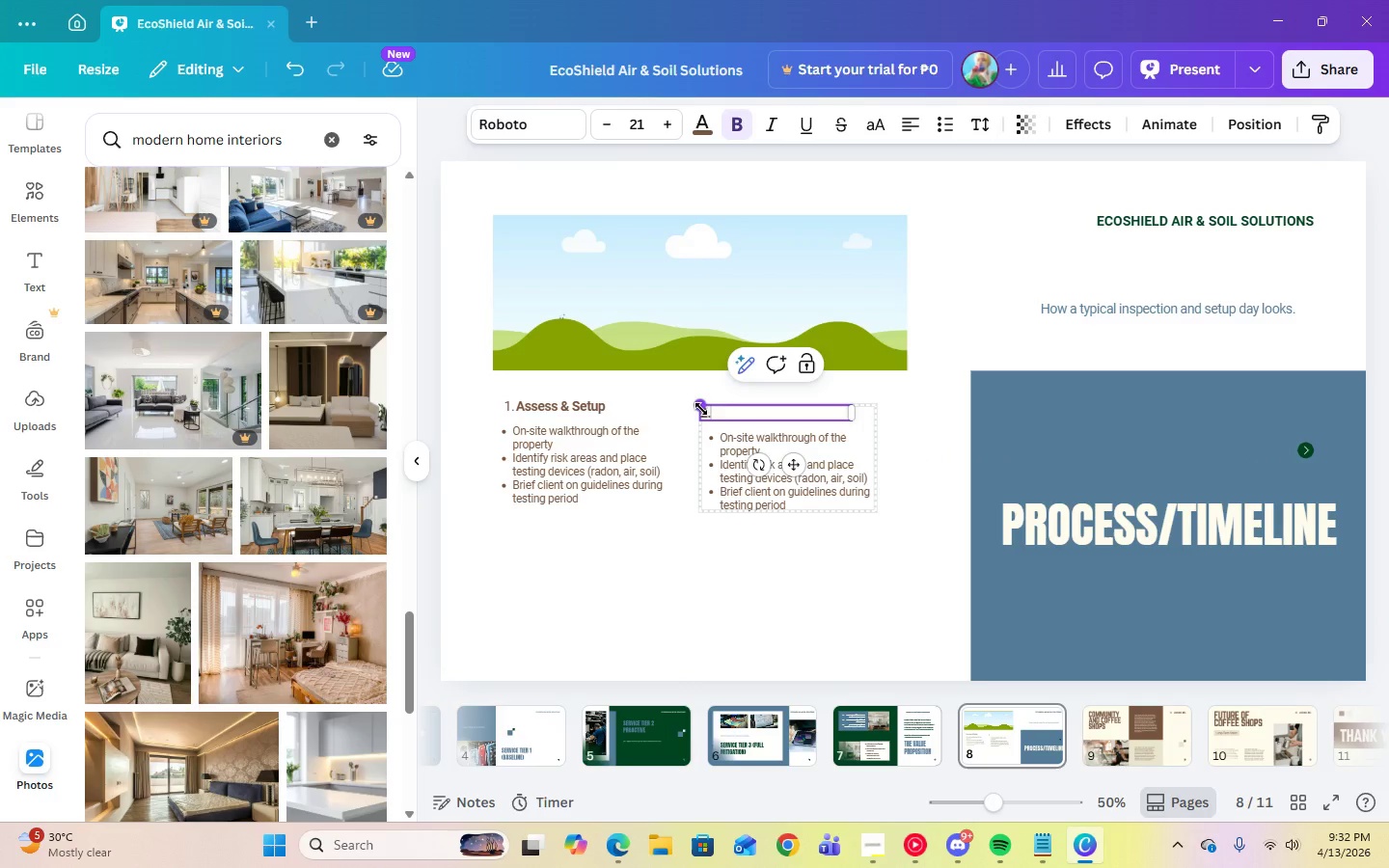 
key(Space)
 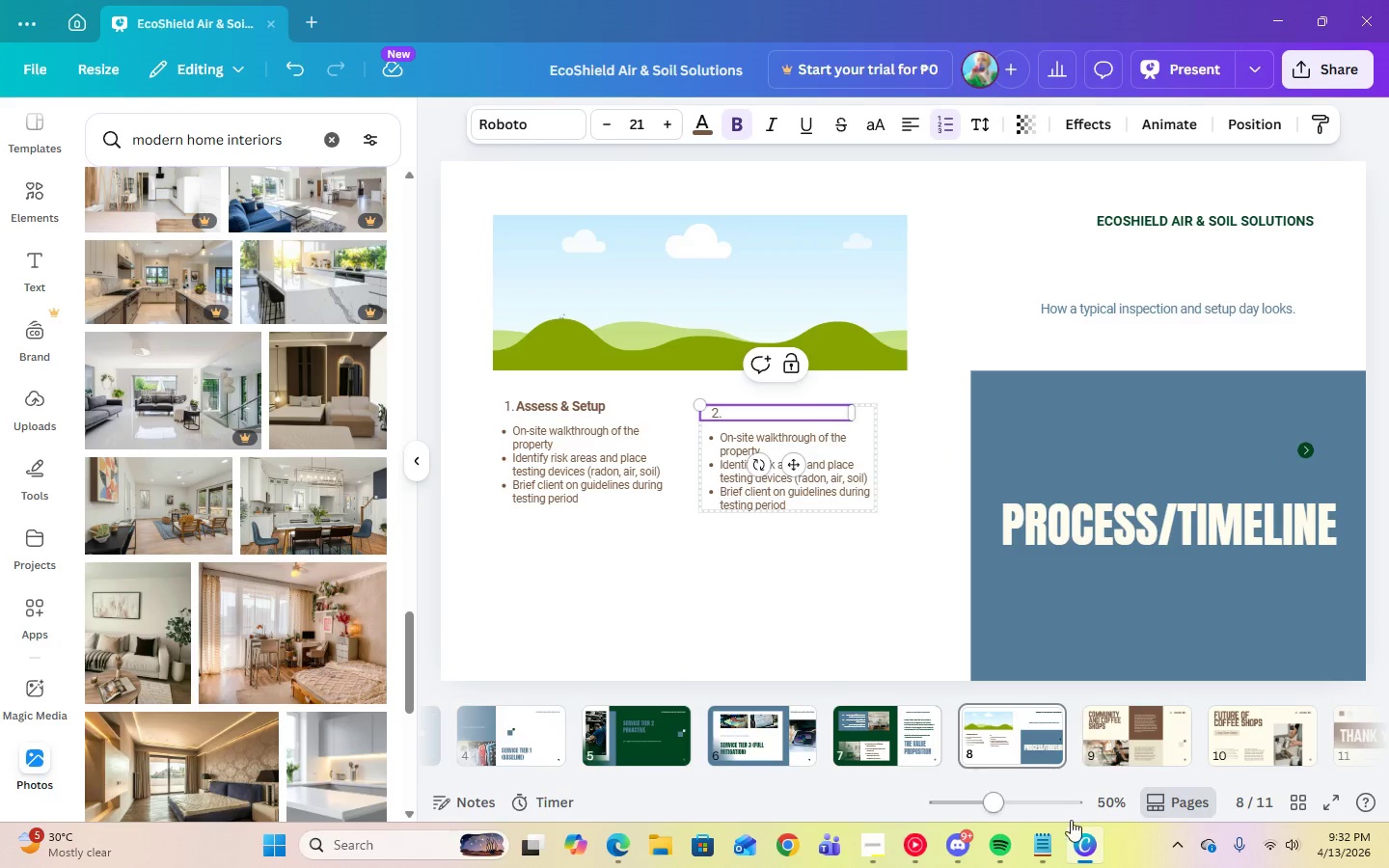 
left_click([1049, 841])
 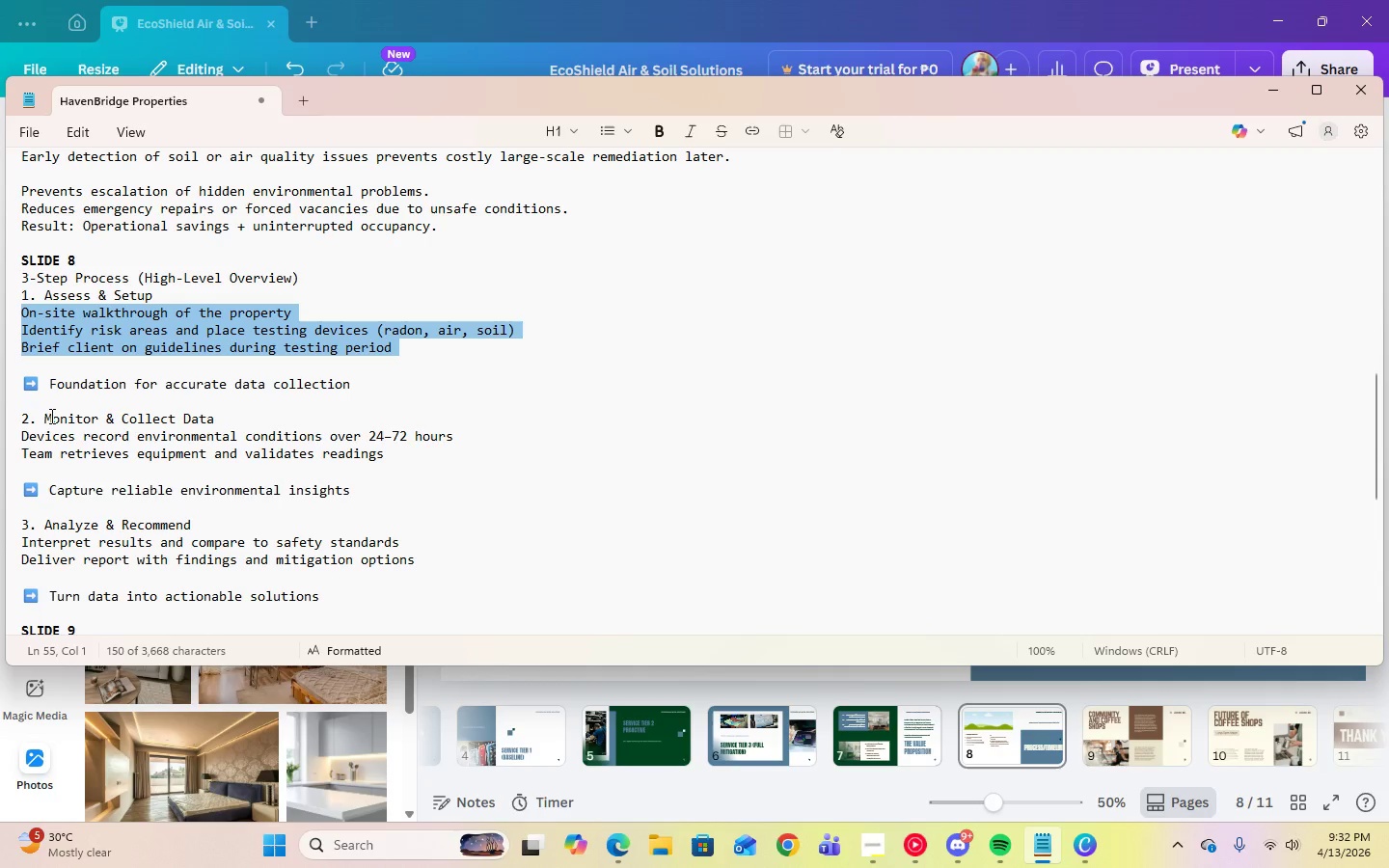 
left_click_drag(start_coordinate=[40, 416], to_coordinate=[220, 419])
 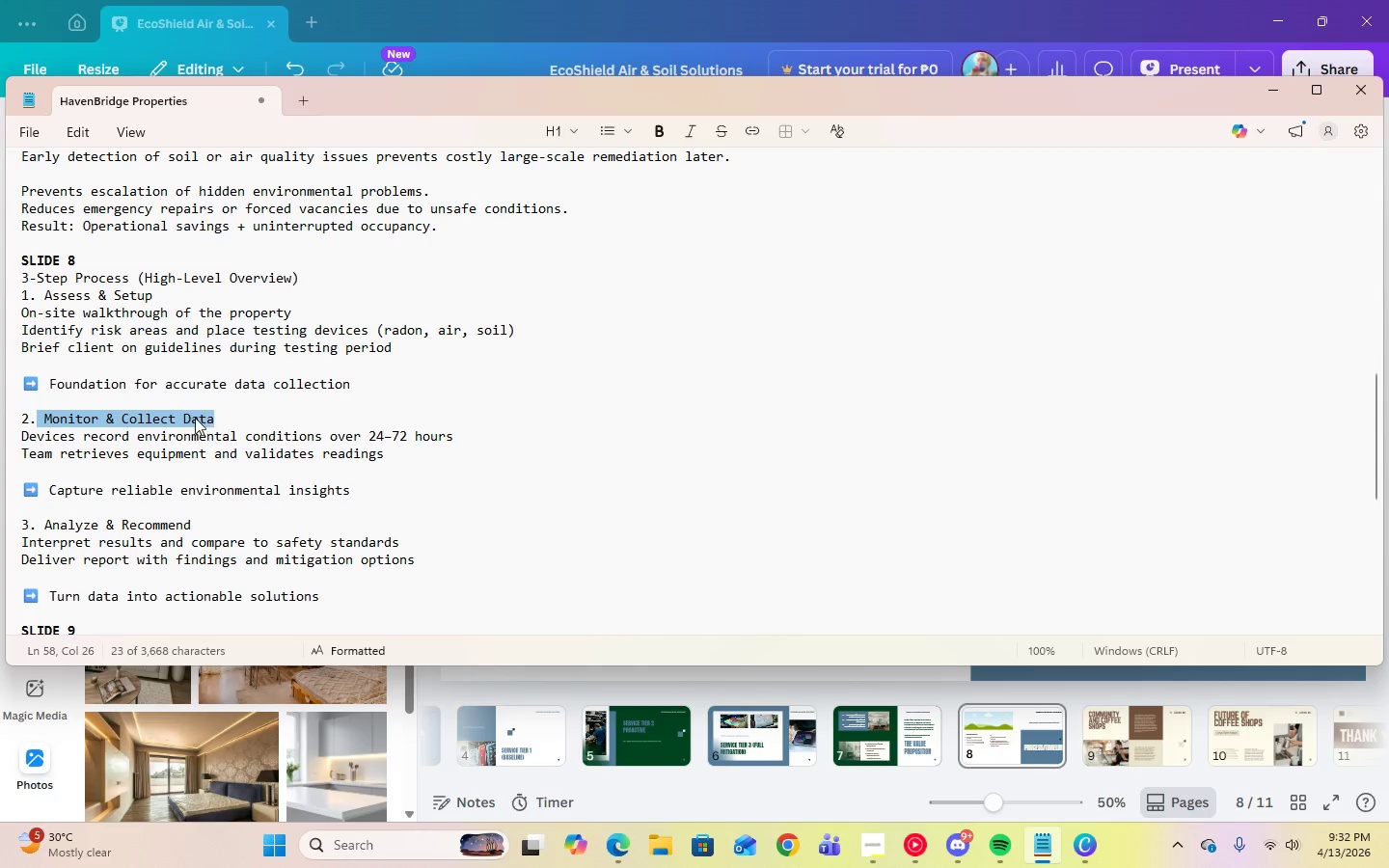 
right_click([194, 418])
 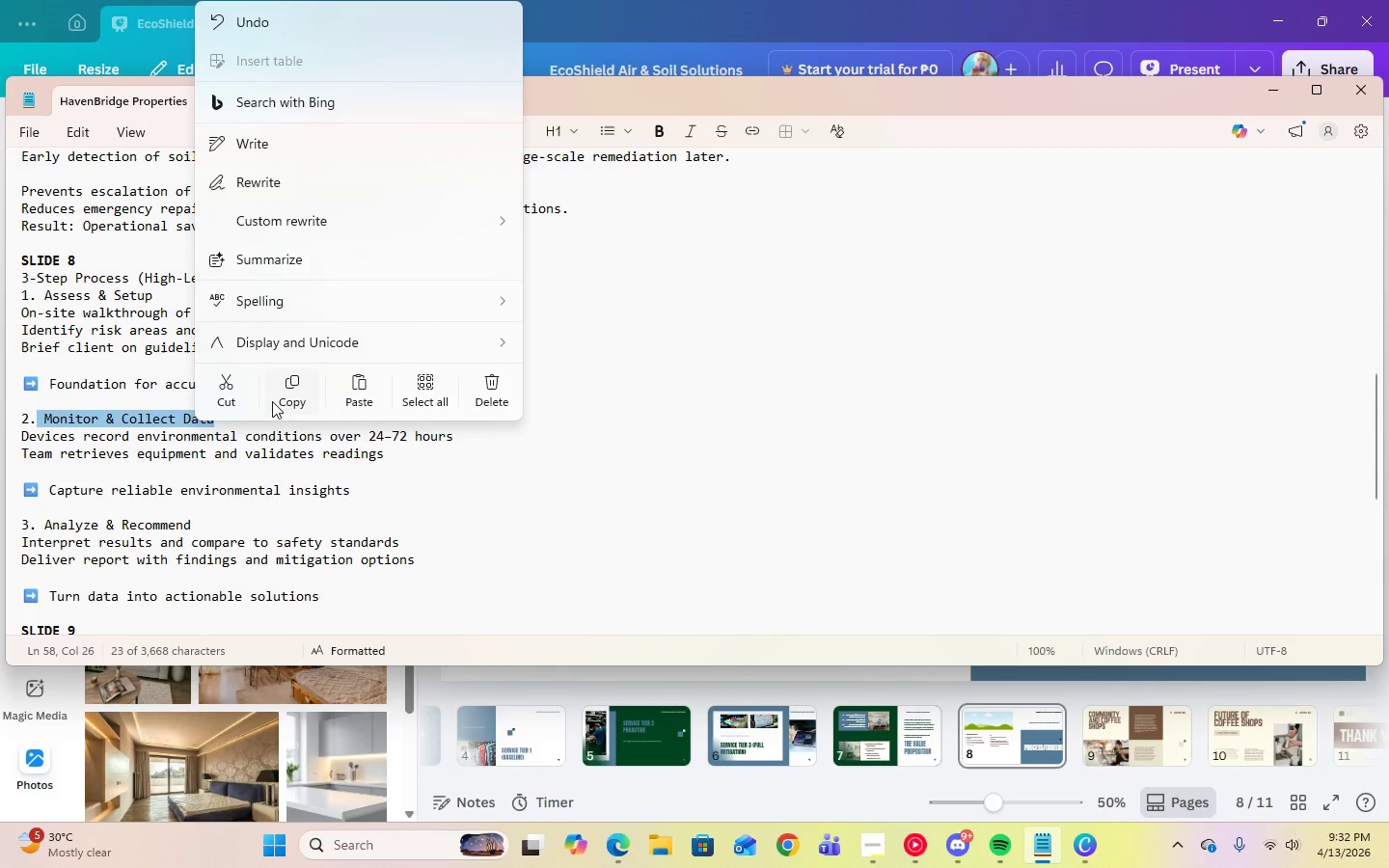 
left_click([276, 400])
 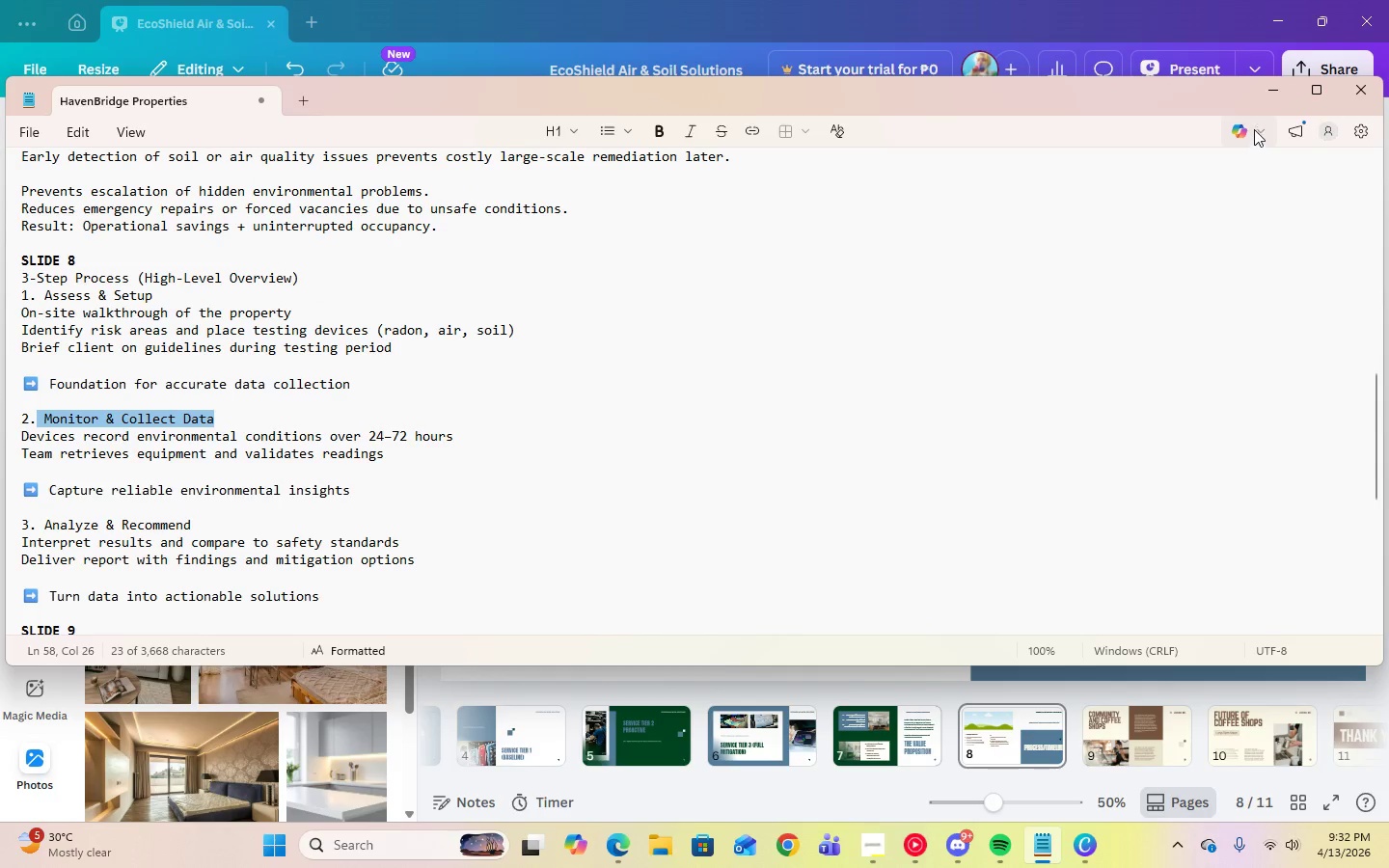 
left_click([1271, 91])
 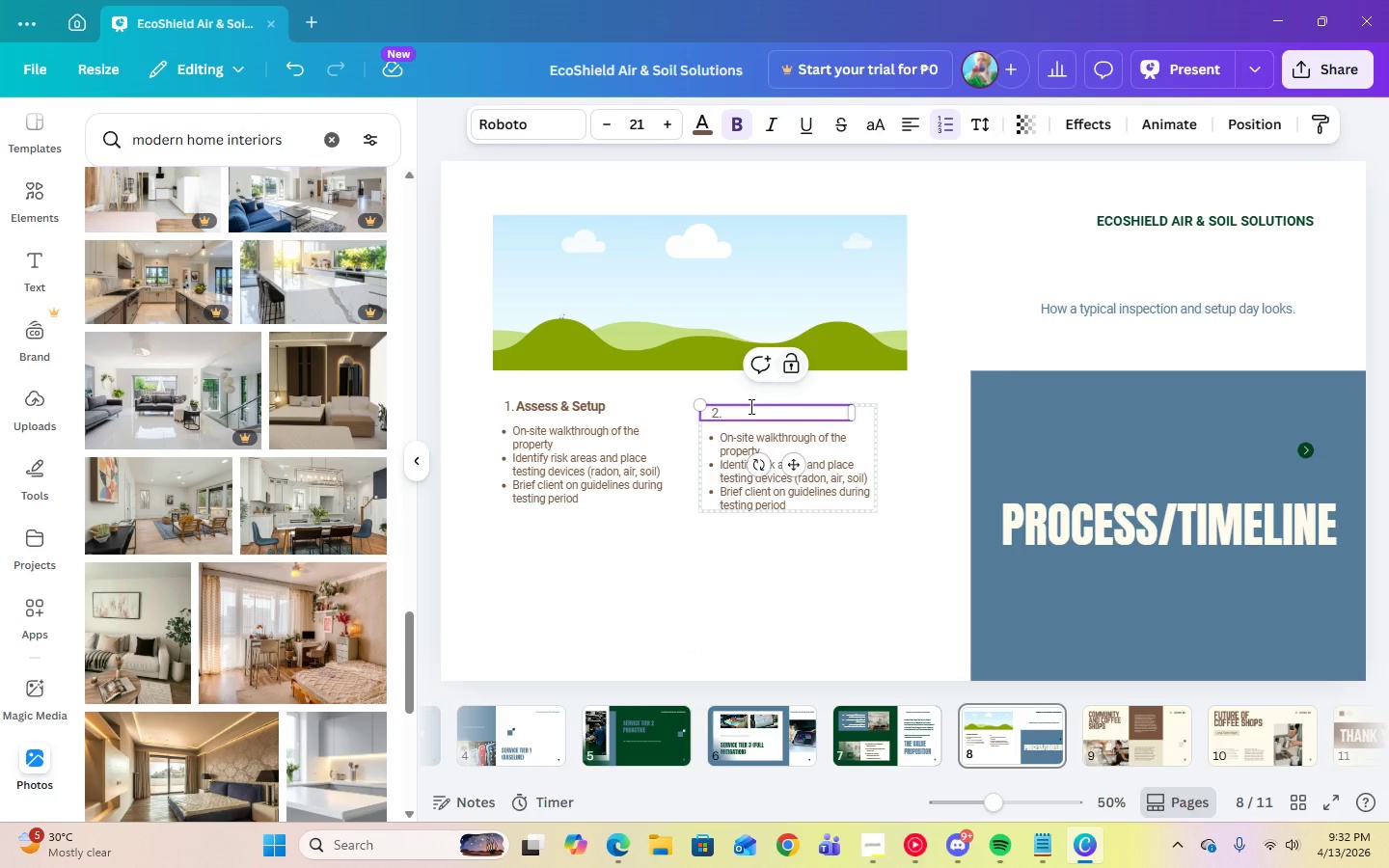 
right_click([749, 406])
 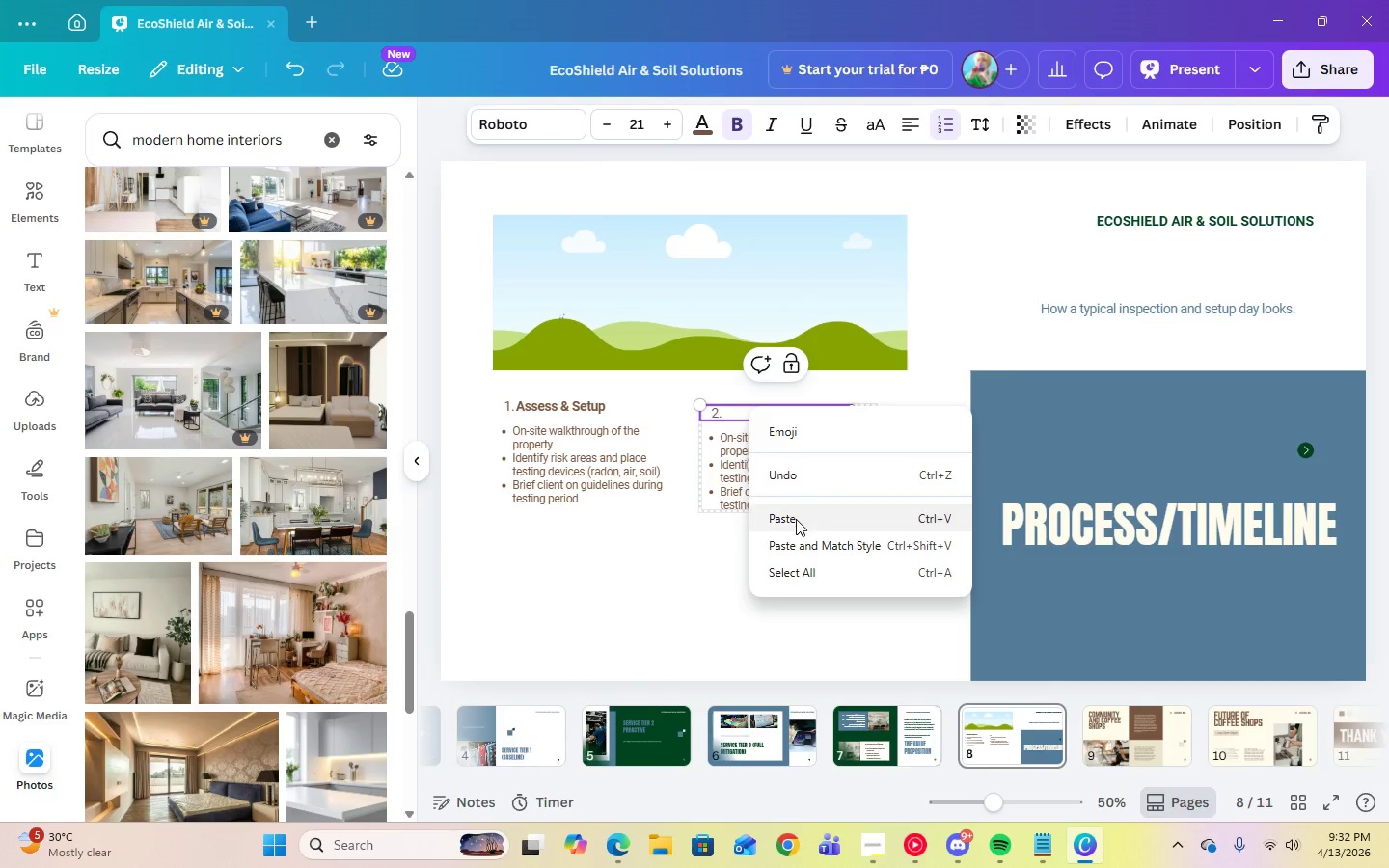 
left_click([796, 519])
 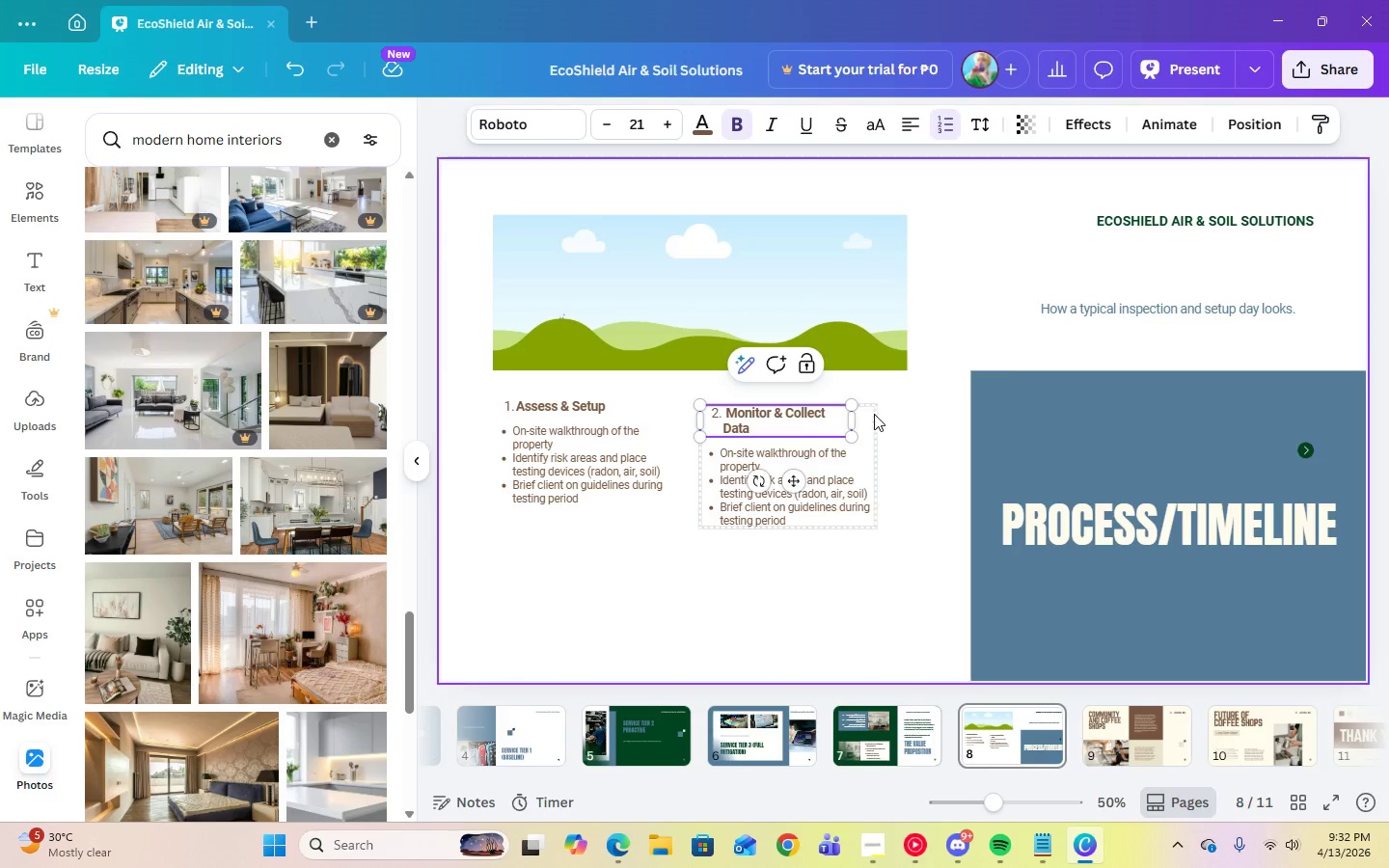 
left_click_drag(start_coordinate=[858, 416], to_coordinate=[884, 416])
 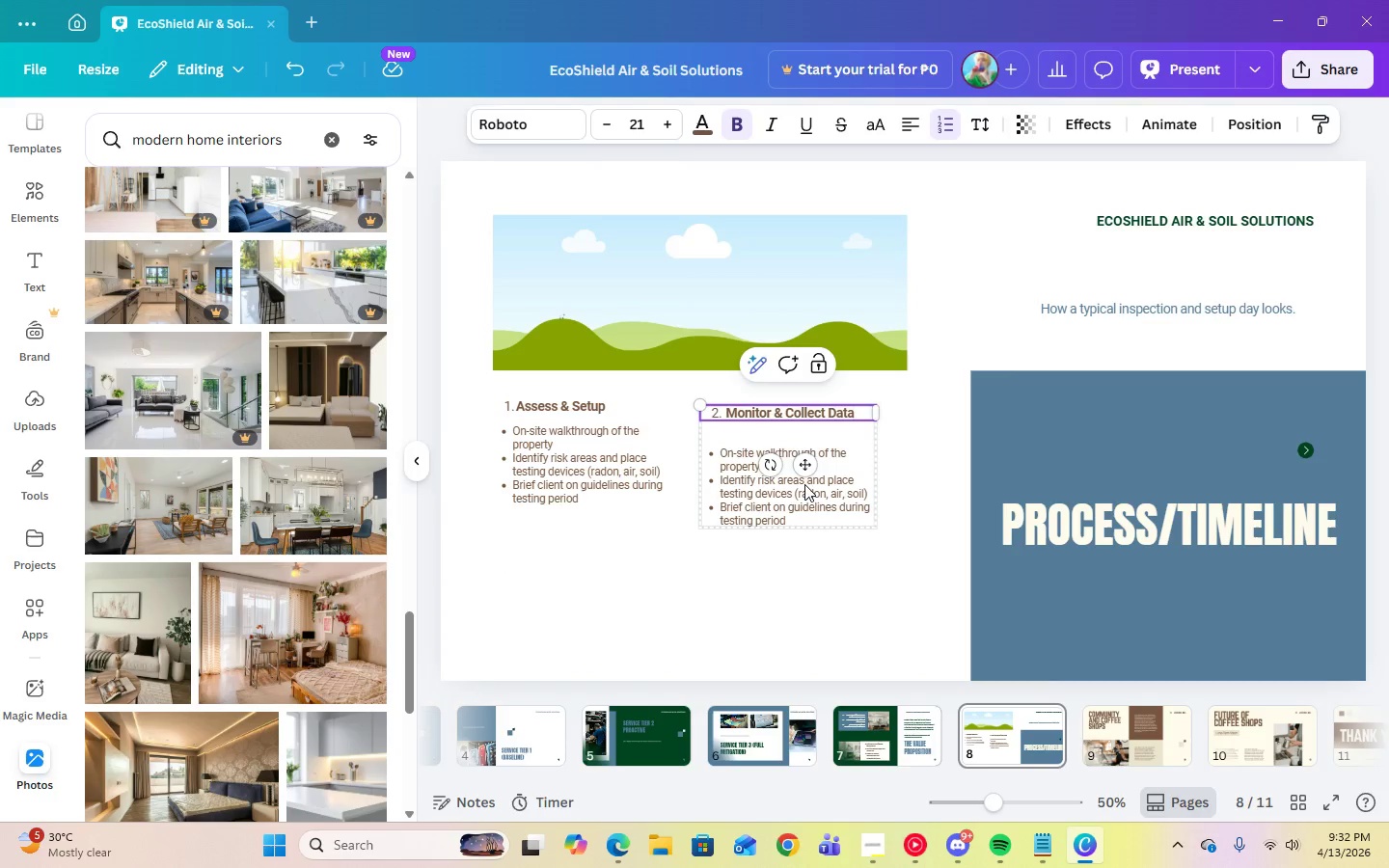 
left_click([808, 497])
 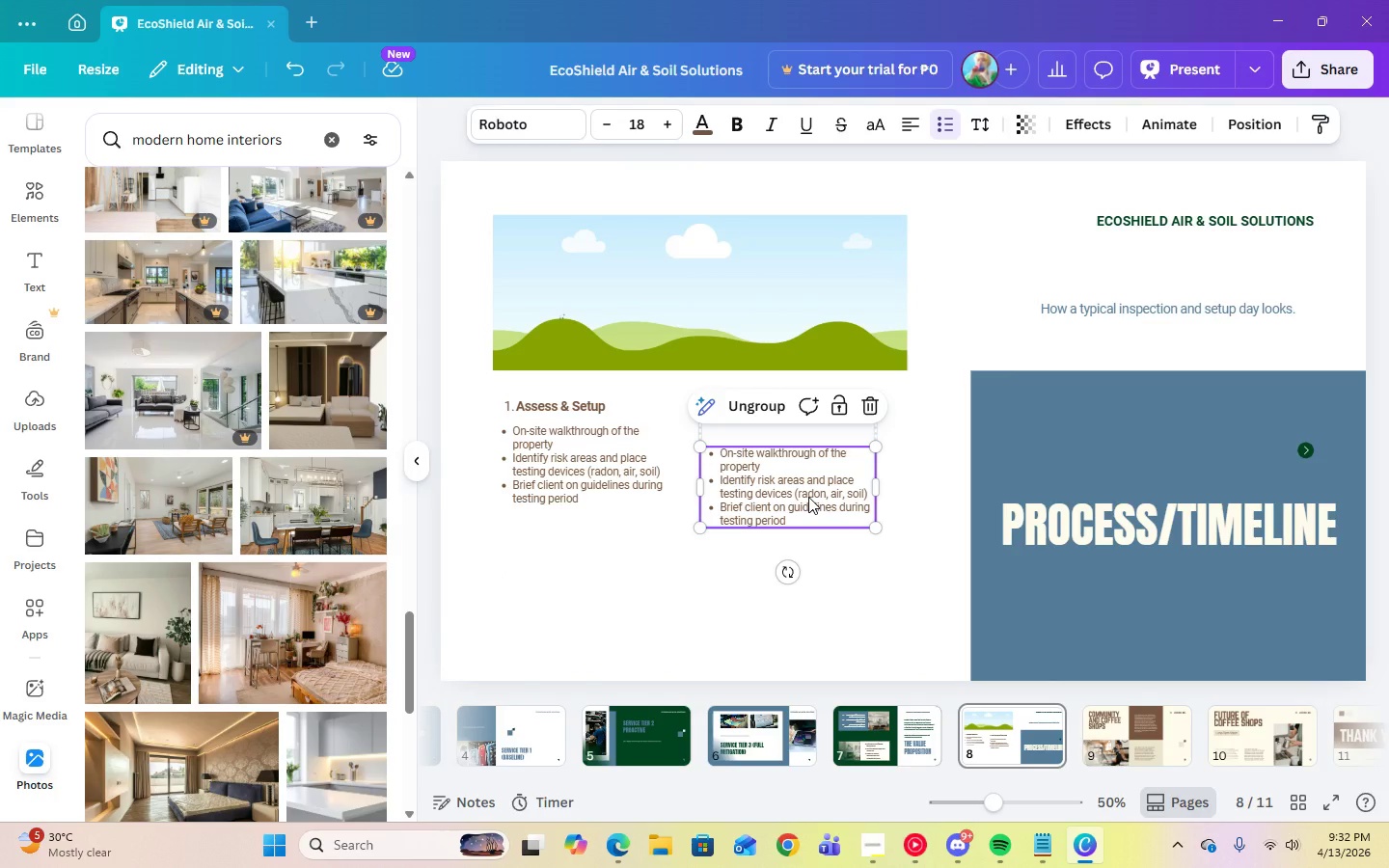 
left_click([808, 497])
 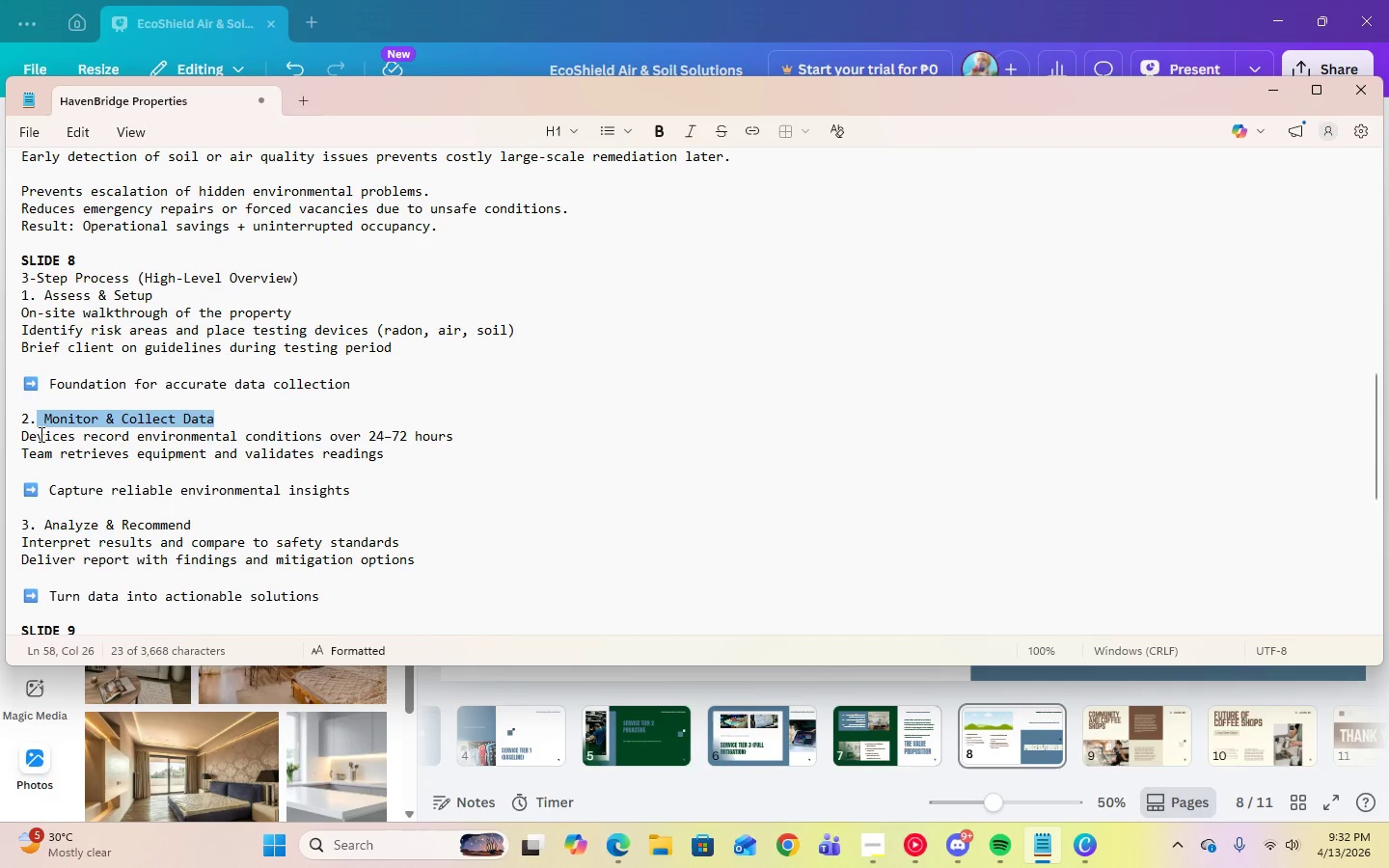 
left_click_drag(start_coordinate=[24, 437], to_coordinate=[391, 455])
 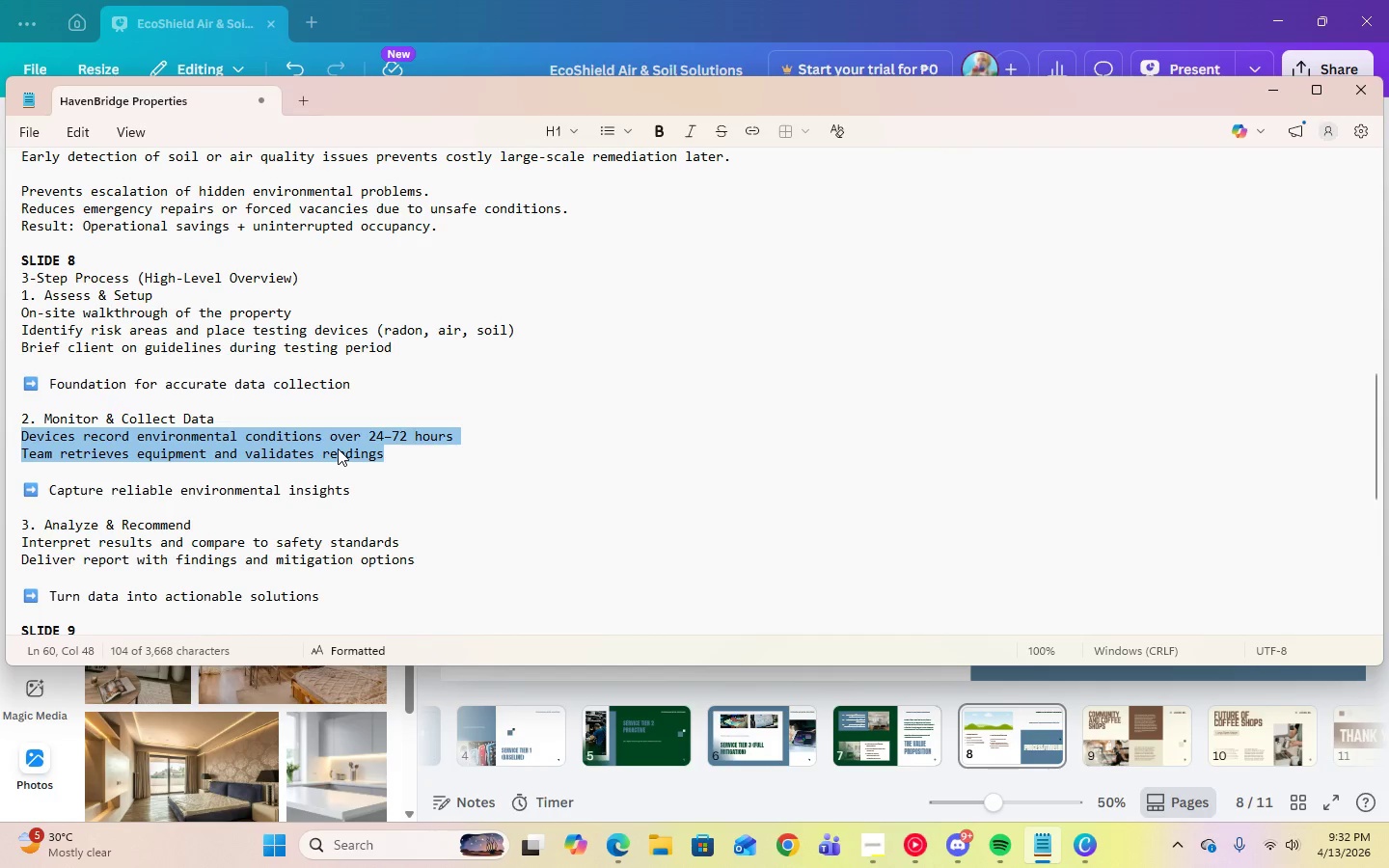 
right_click([338, 448])
 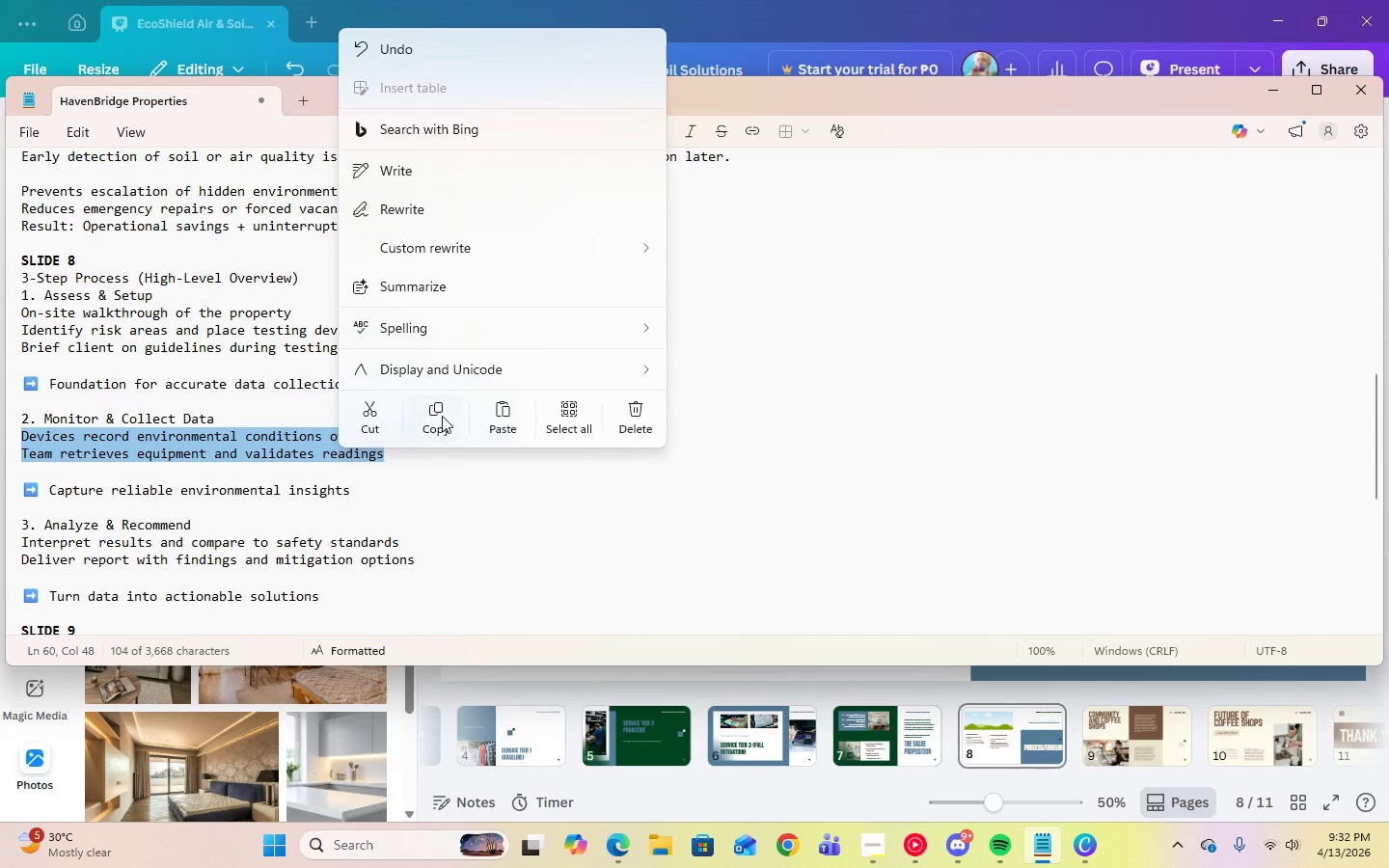 
left_click([442, 413])
 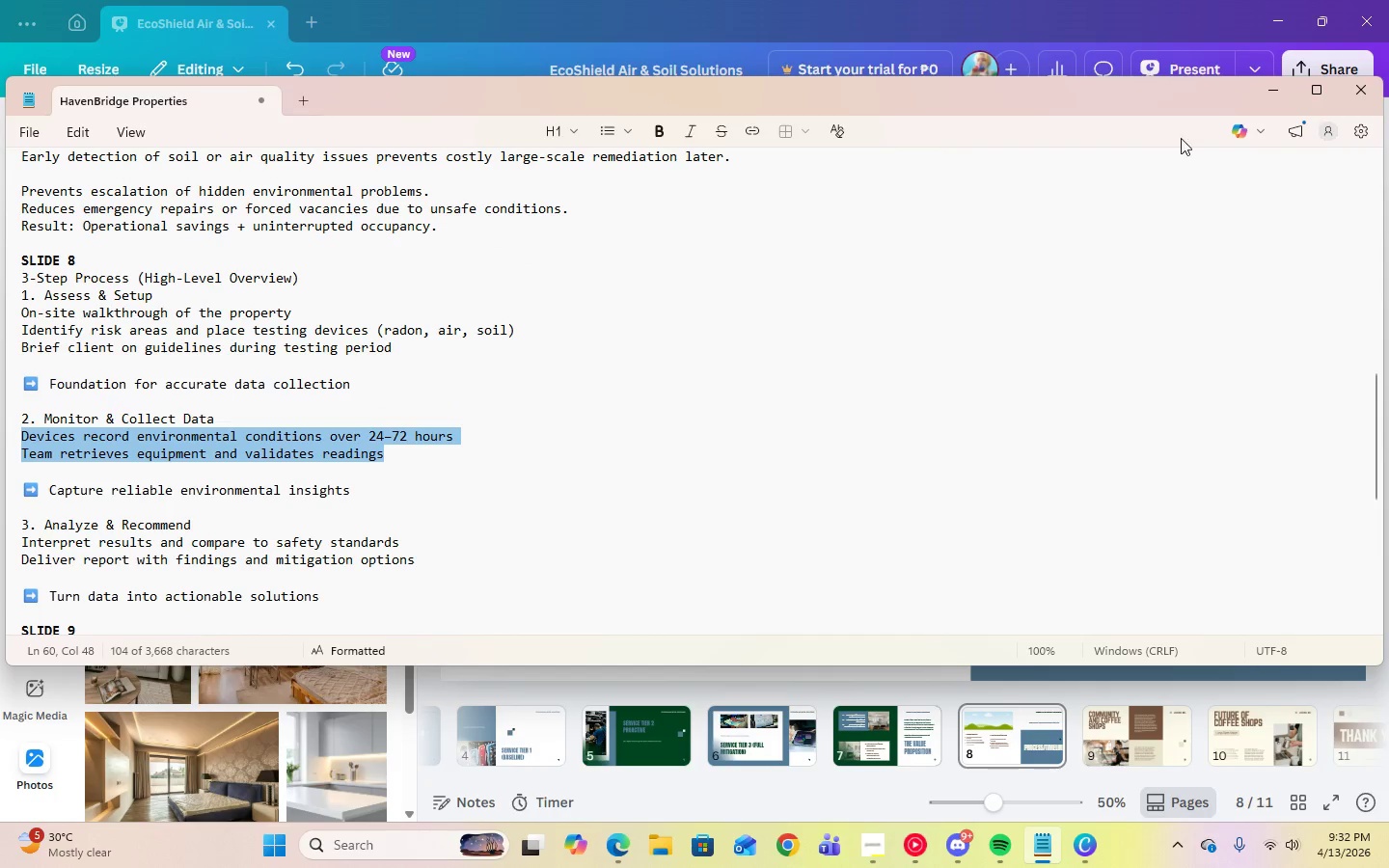 
left_click([1272, 84])
 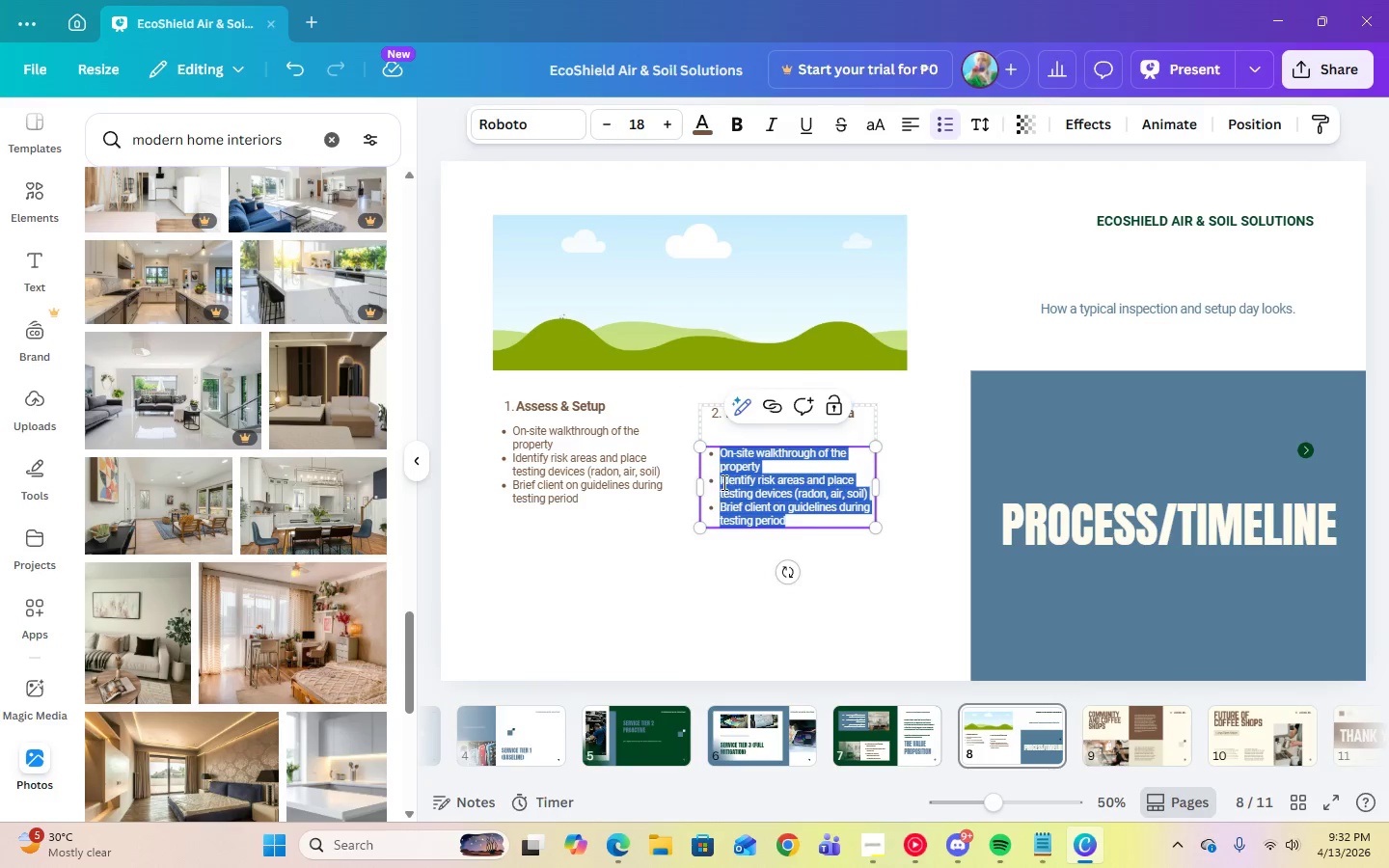 
right_click([743, 482])
 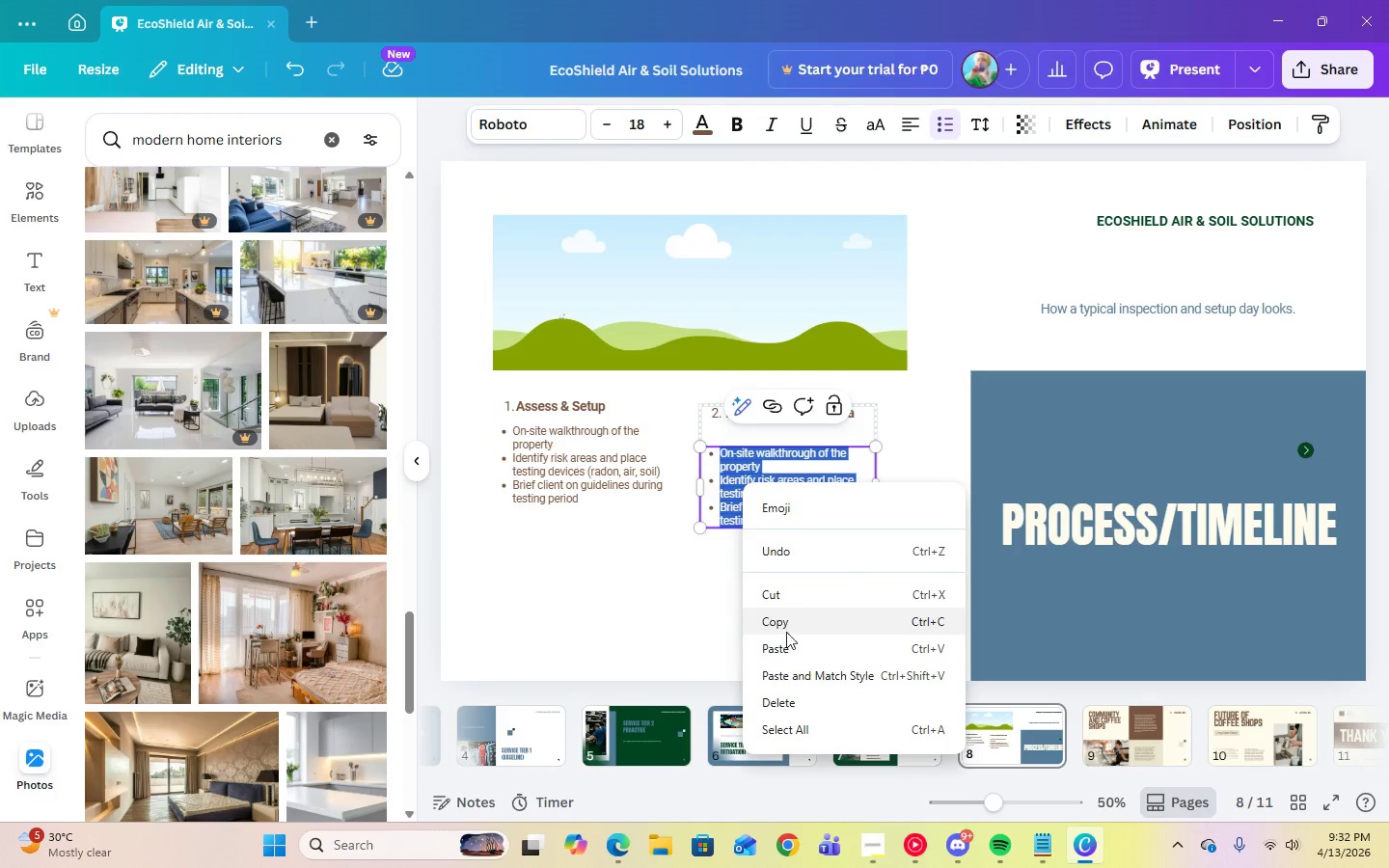 
left_click([785, 647])
 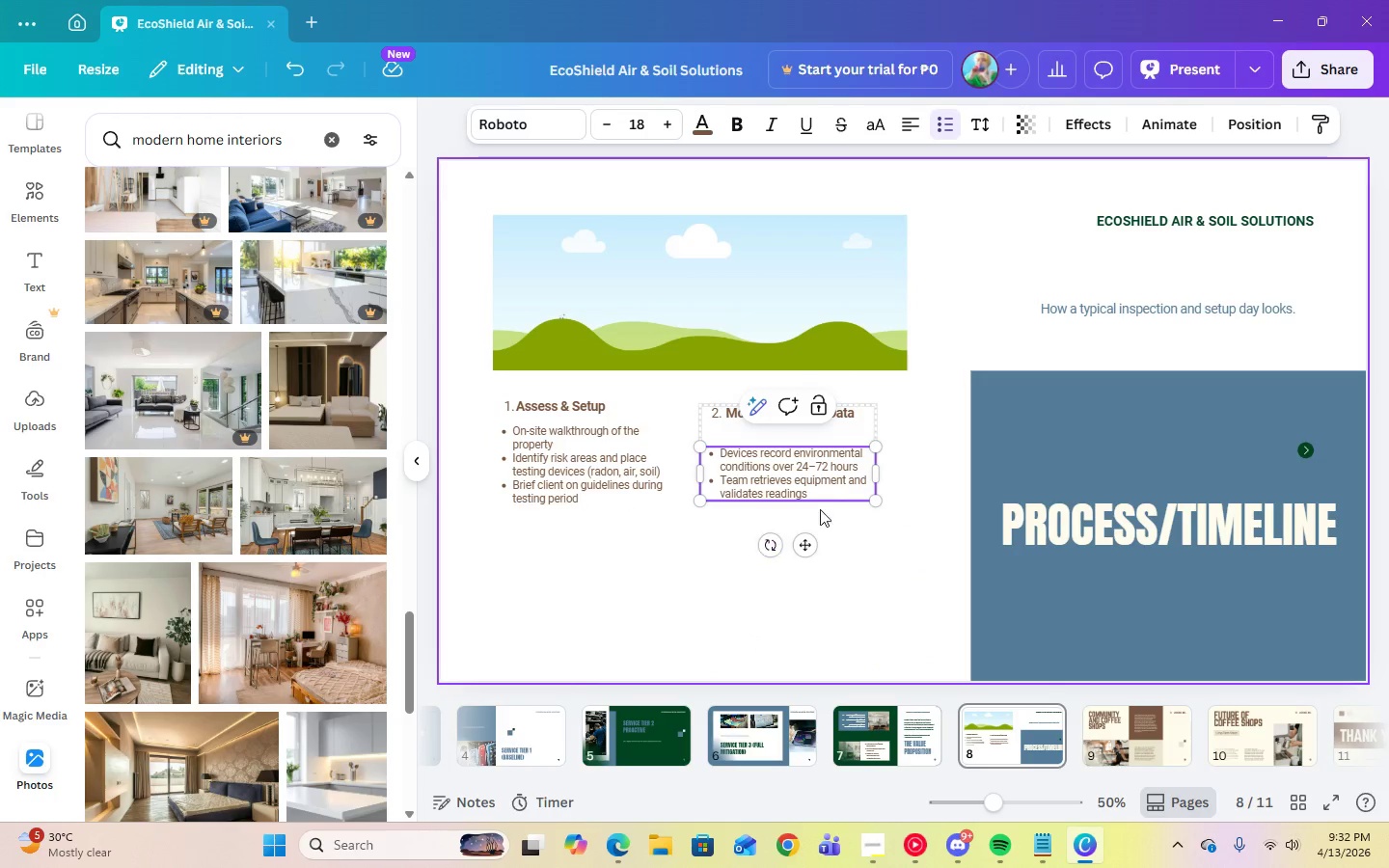 
left_click([859, 508])
 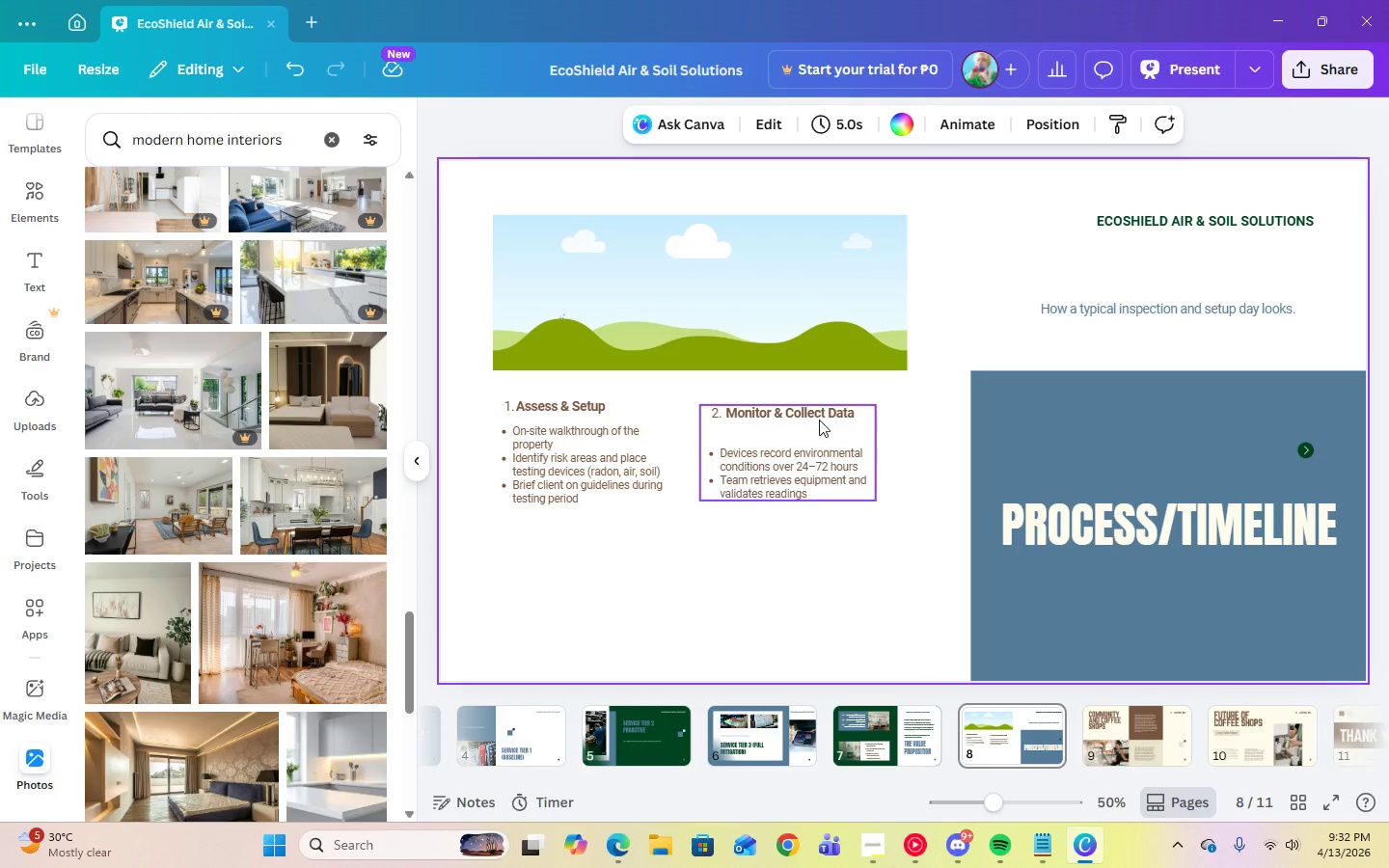 
left_click([818, 417])
 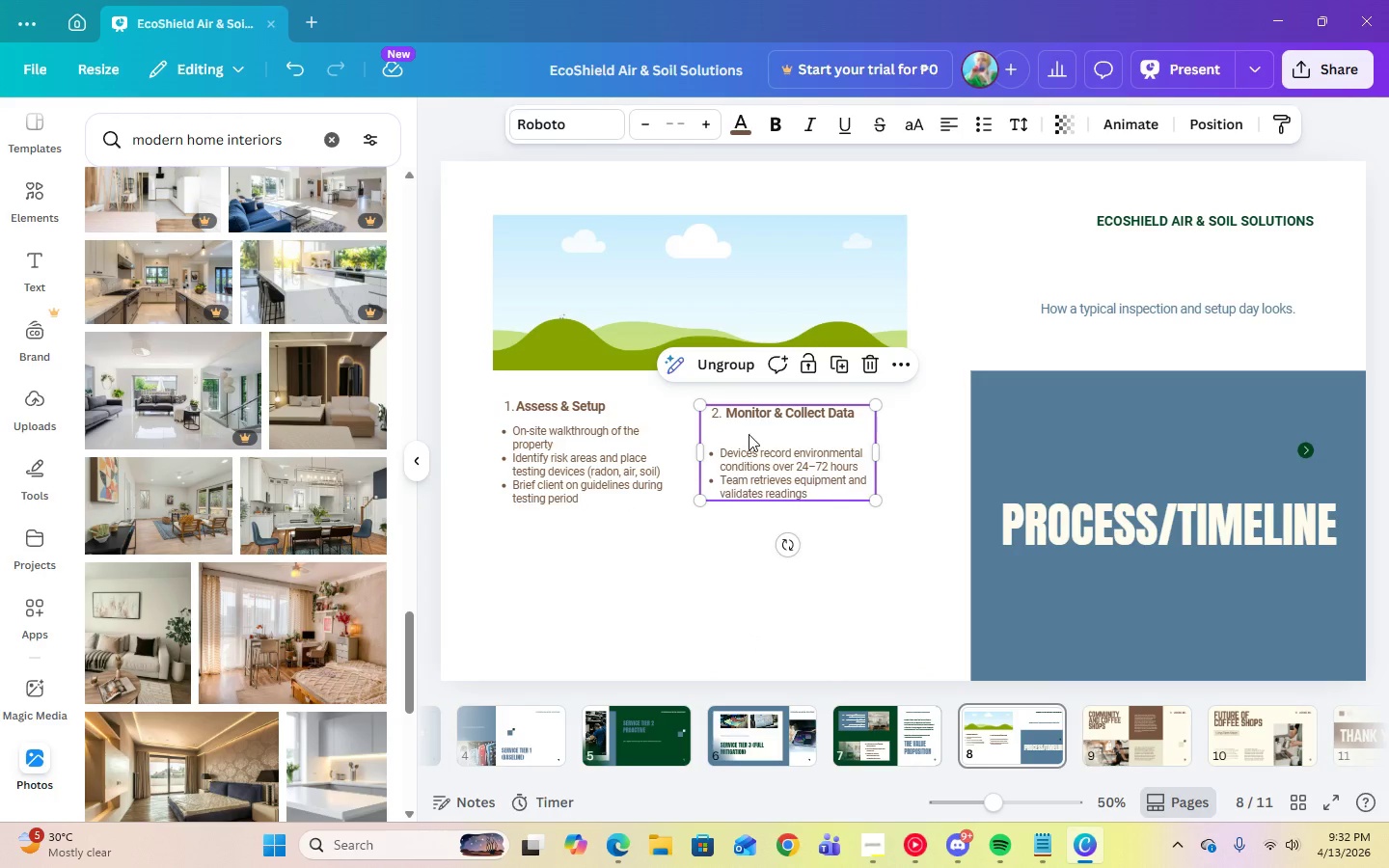 
double_click([731, 435])
 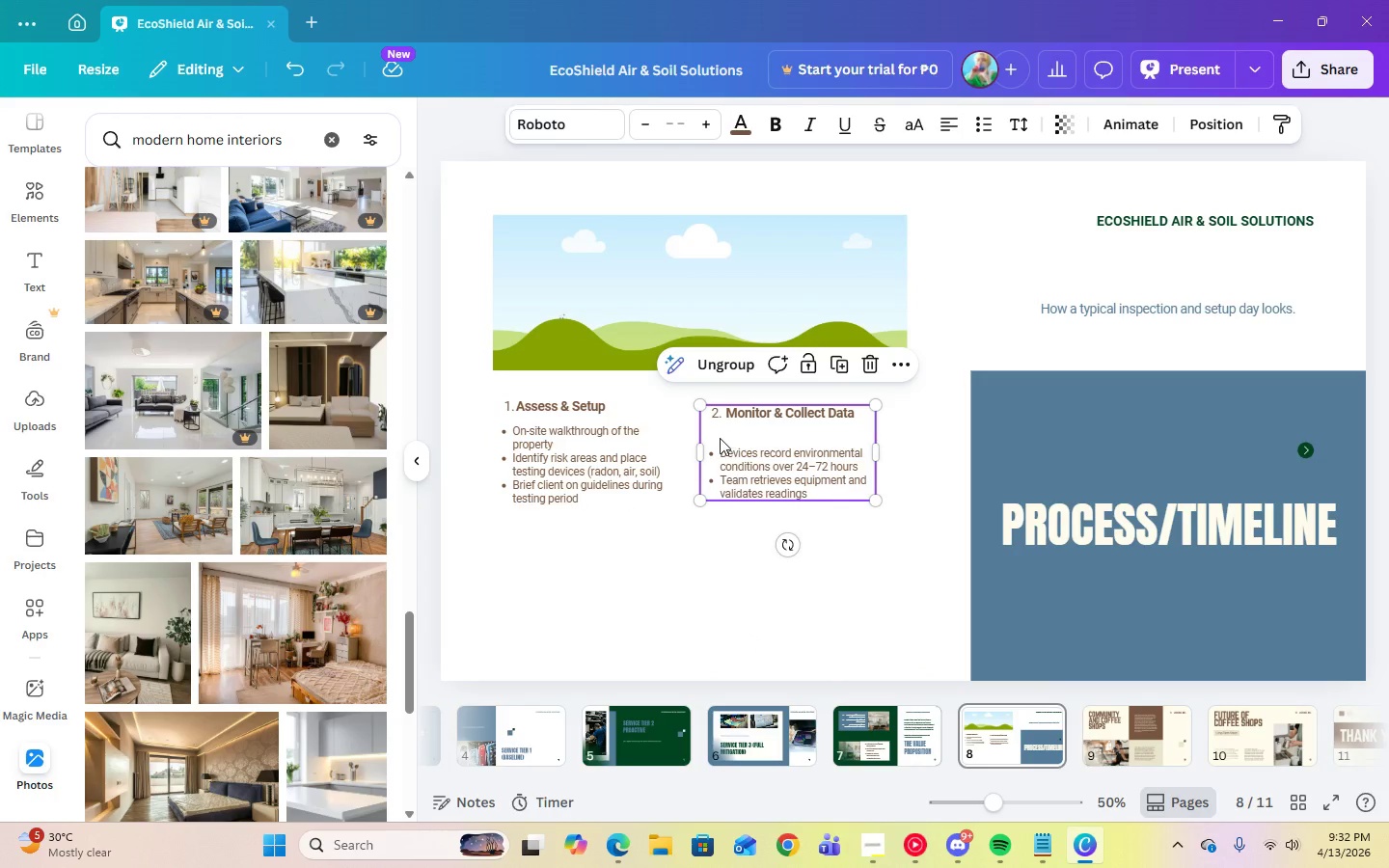 
triple_click([720, 438])
 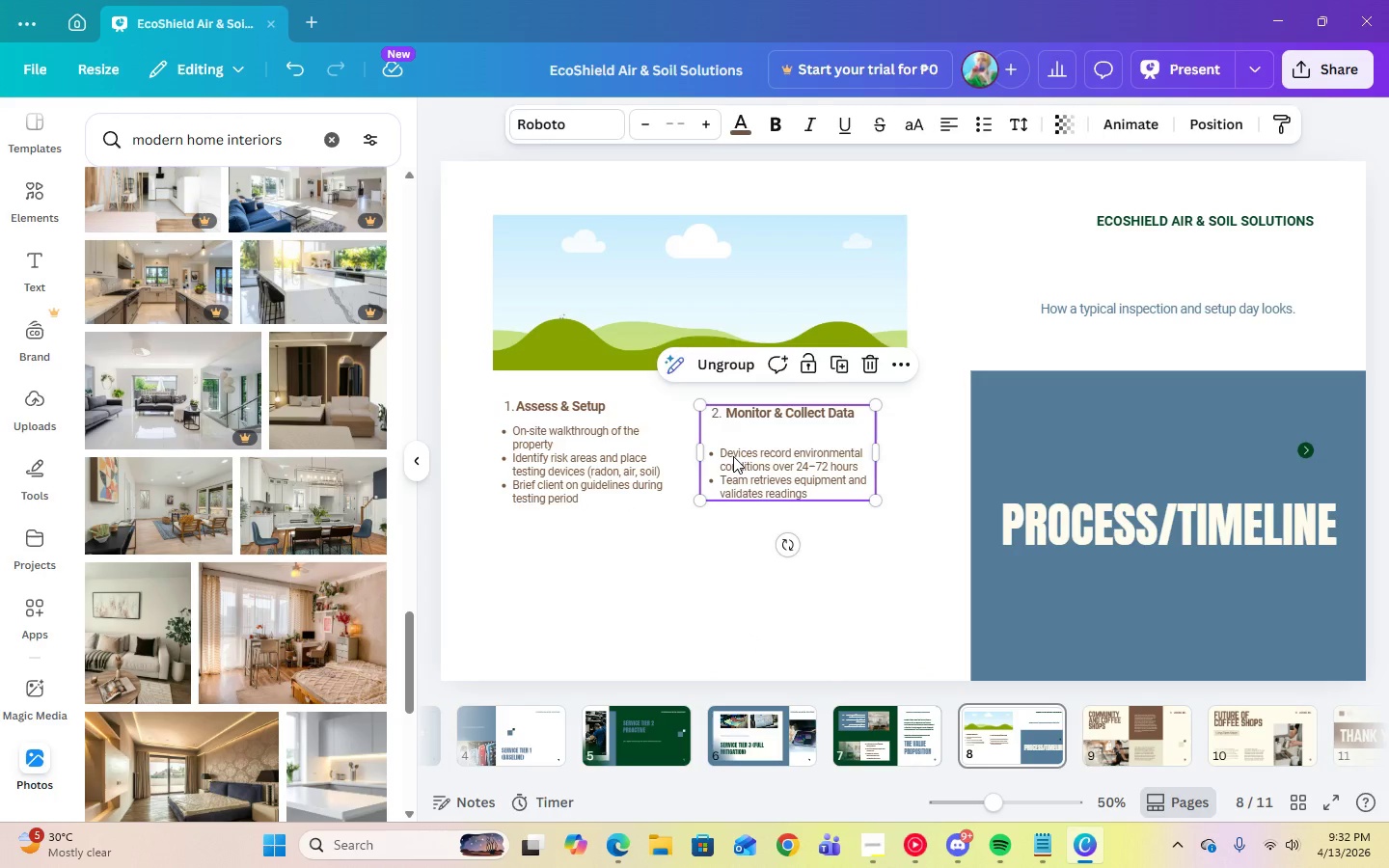 
triple_click([733, 456])
 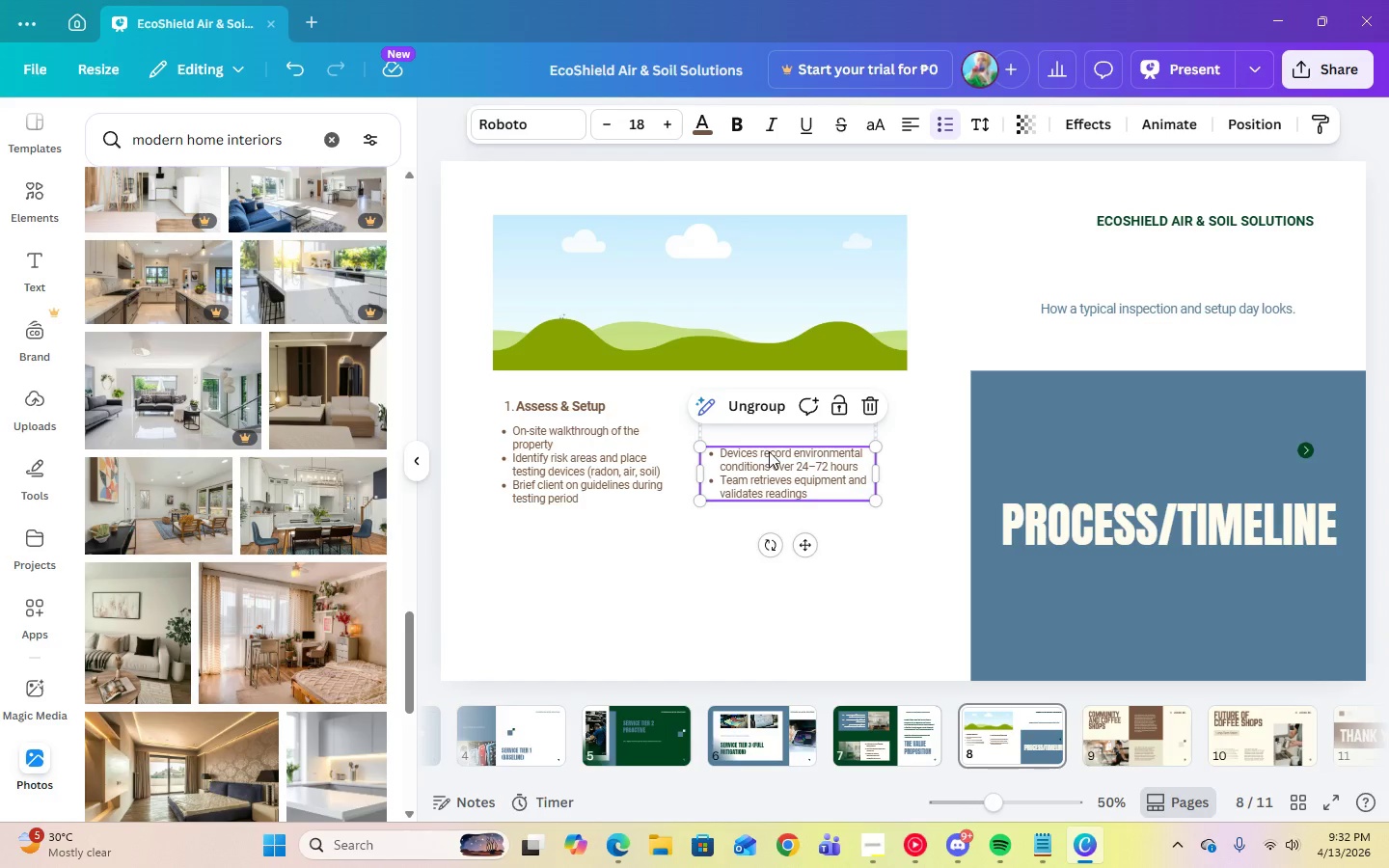 
left_click_drag(start_coordinate=[770, 451], to_coordinate=[771, 436])
 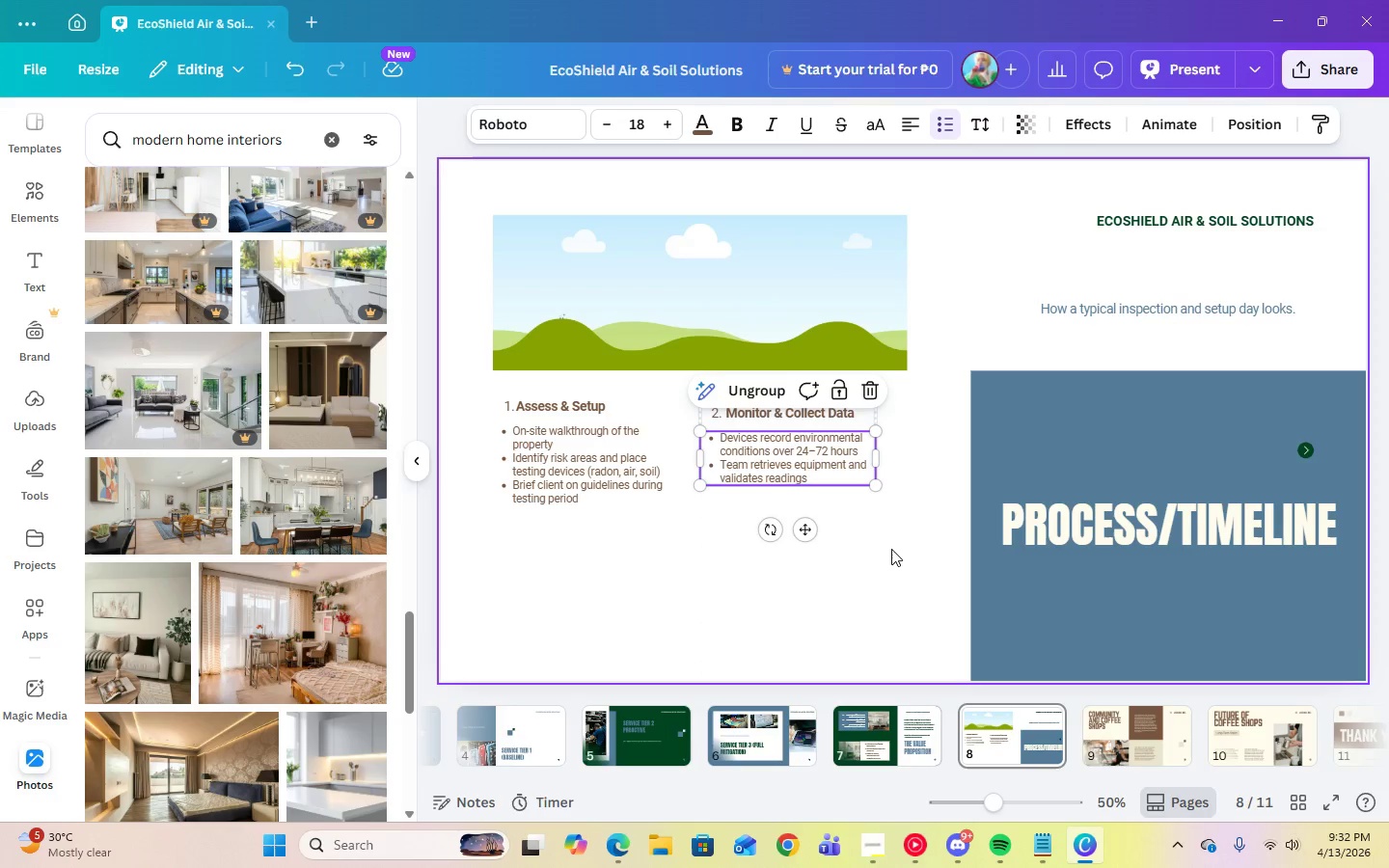 
left_click([891, 549])
 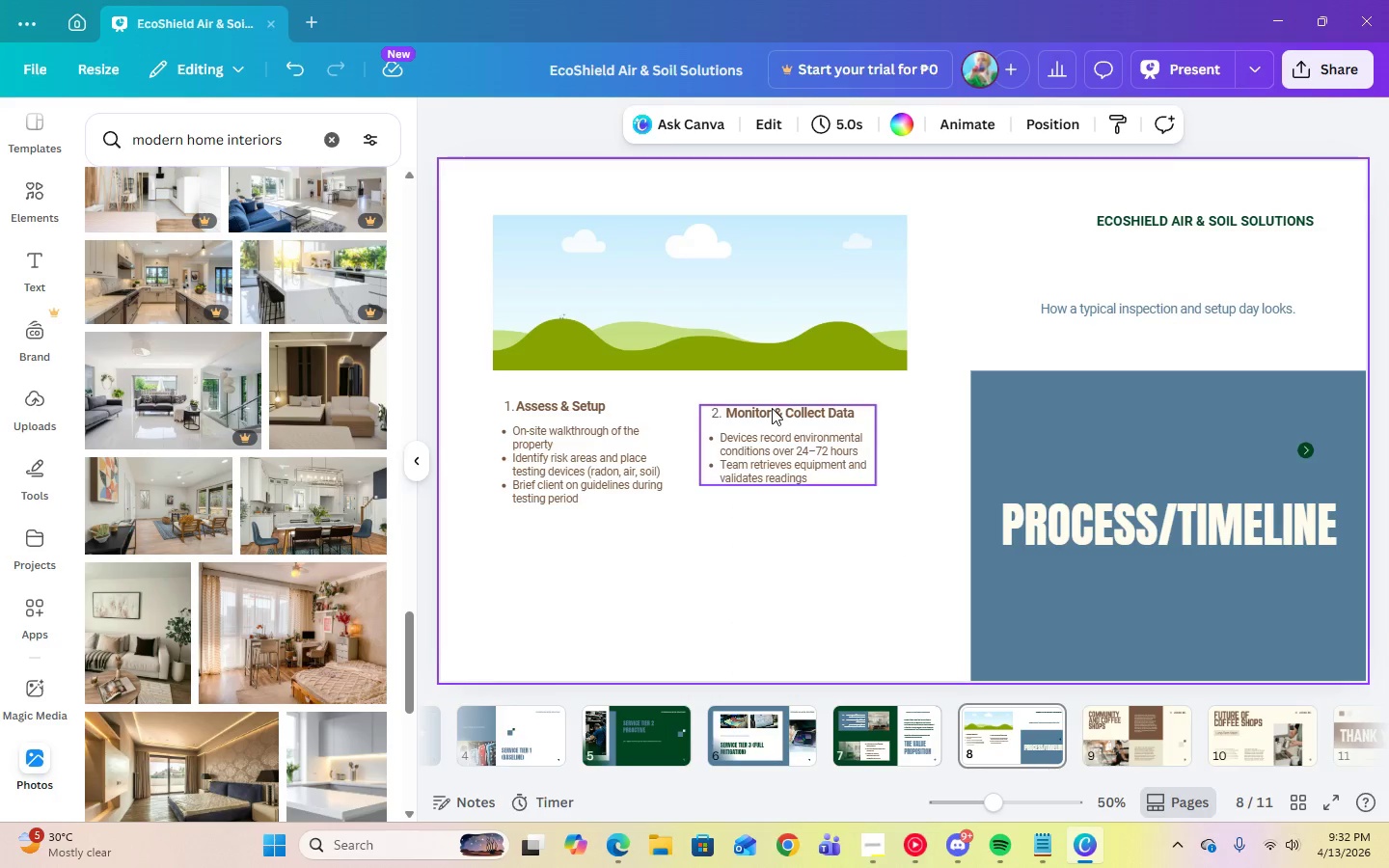 
double_click([772, 410])
 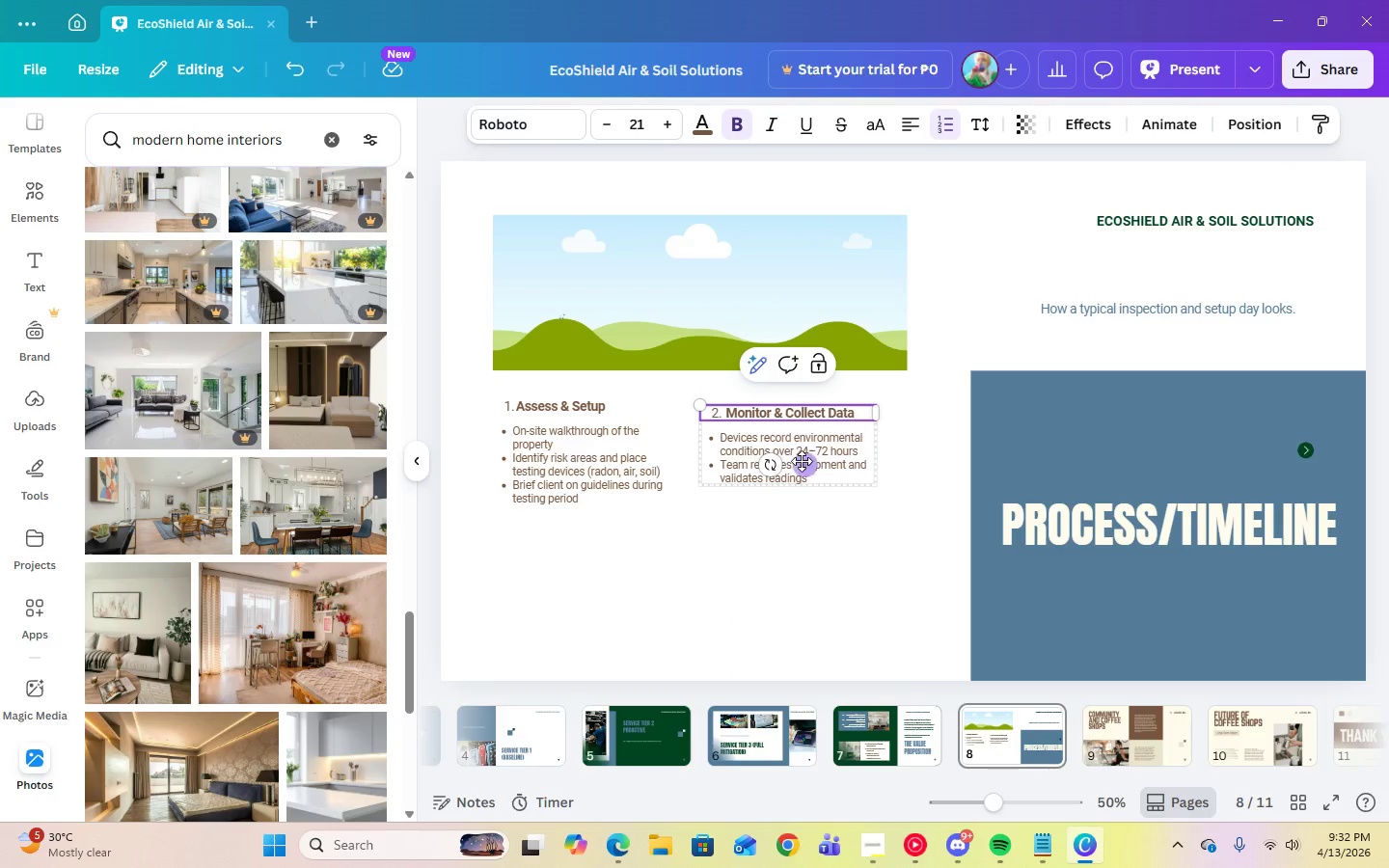 
left_click_drag(start_coordinate=[807, 464], to_coordinate=[807, 458])
 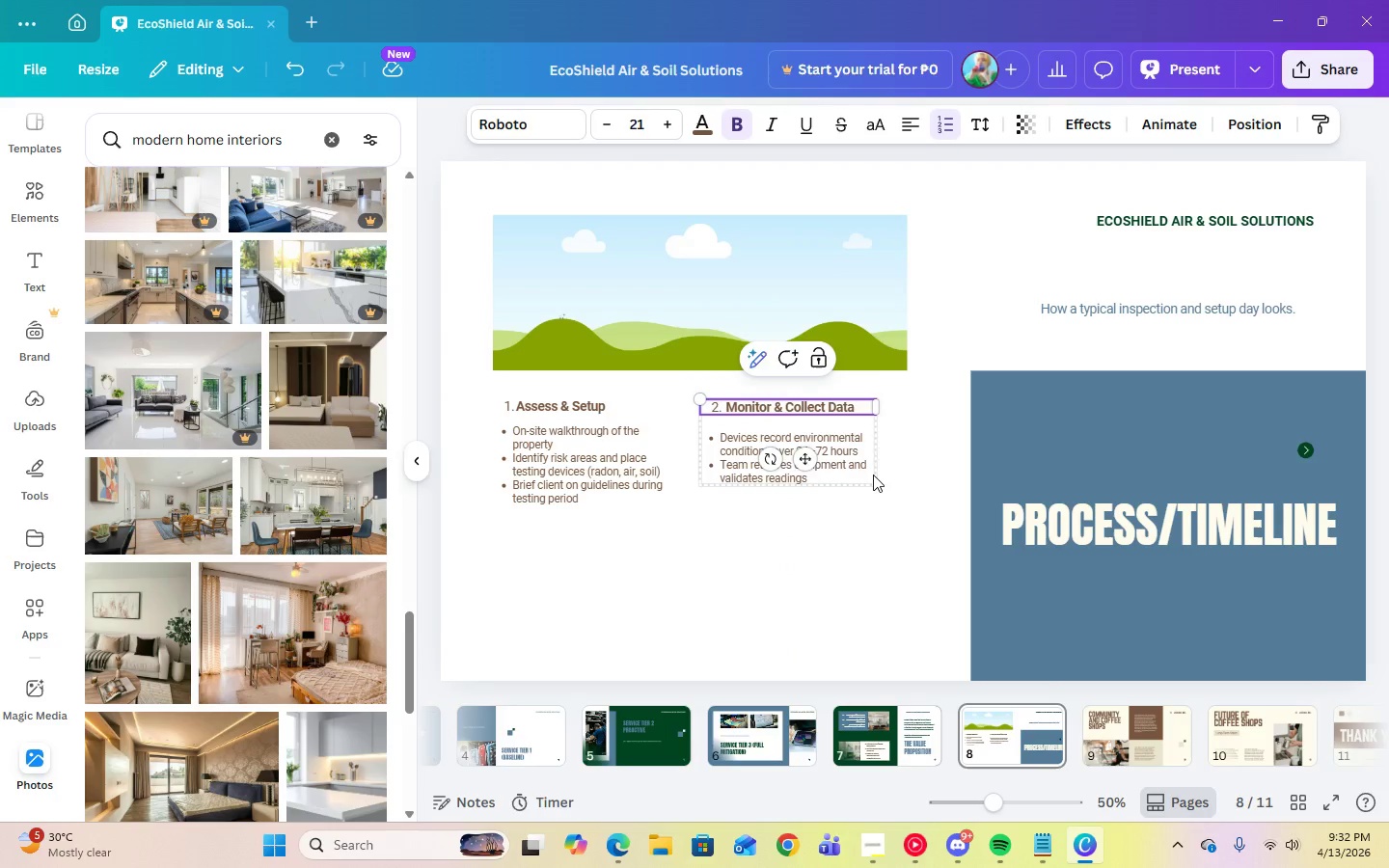 
left_click([873, 475])
 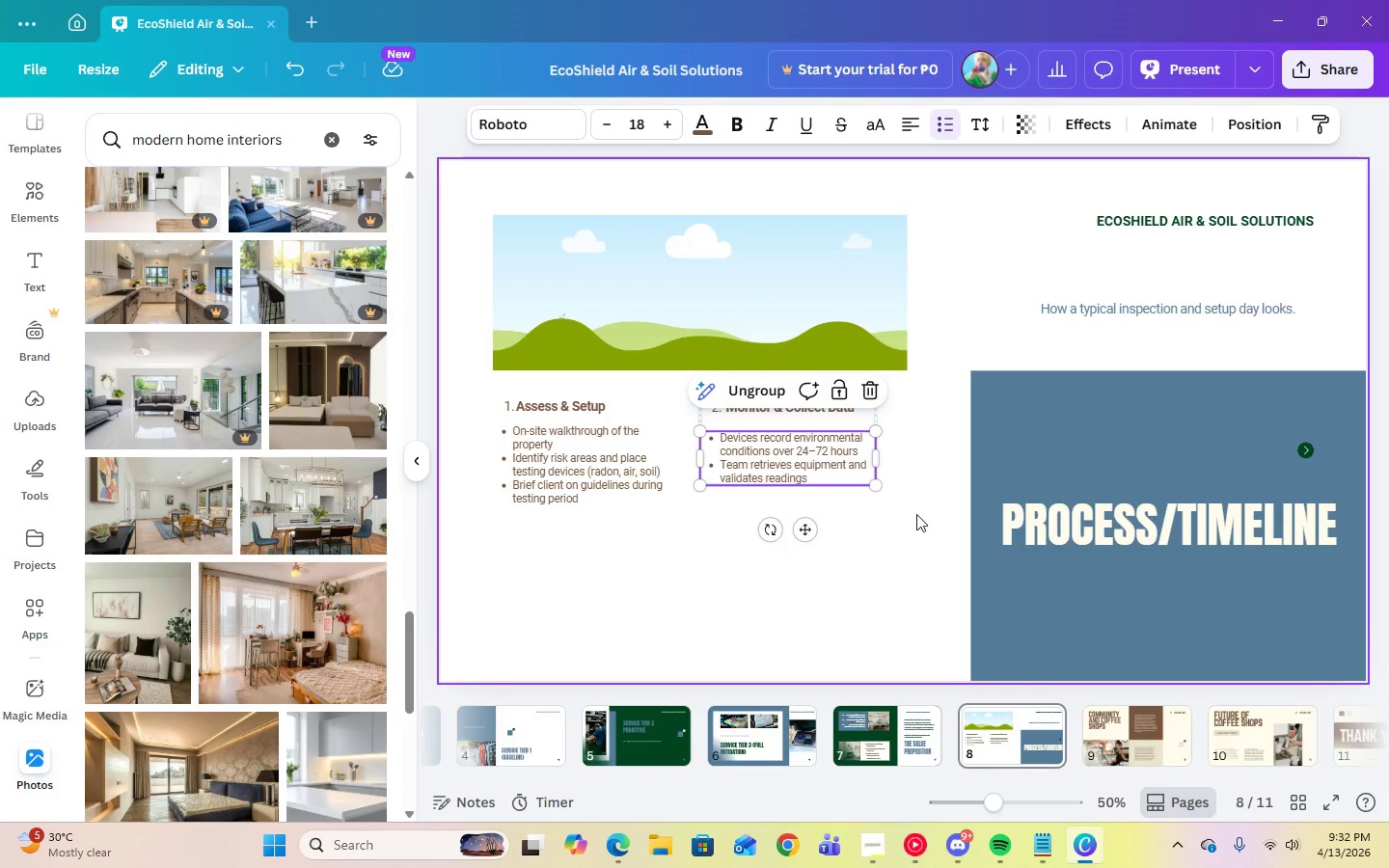 
left_click([916, 514])
 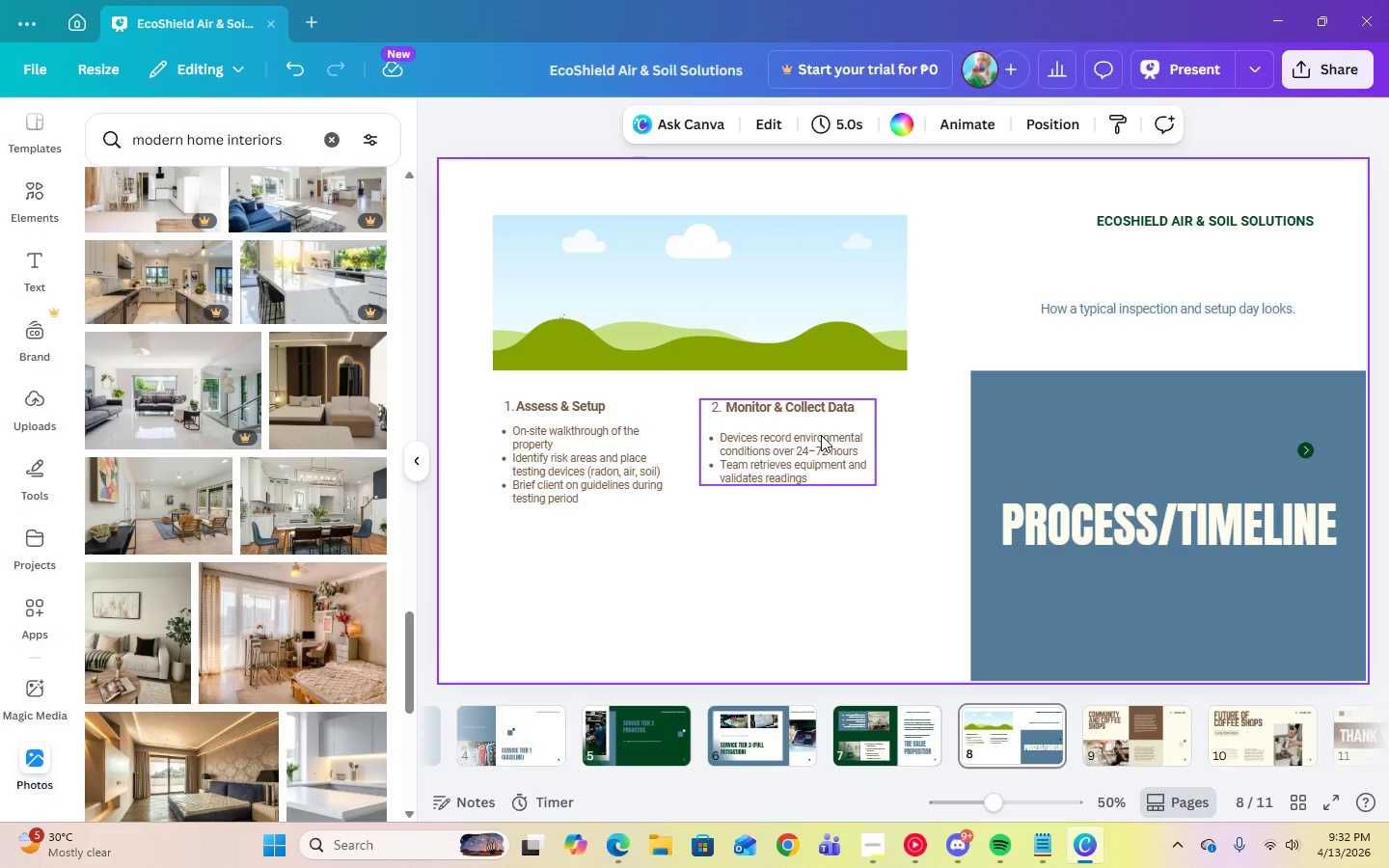 
left_click([821, 435])
 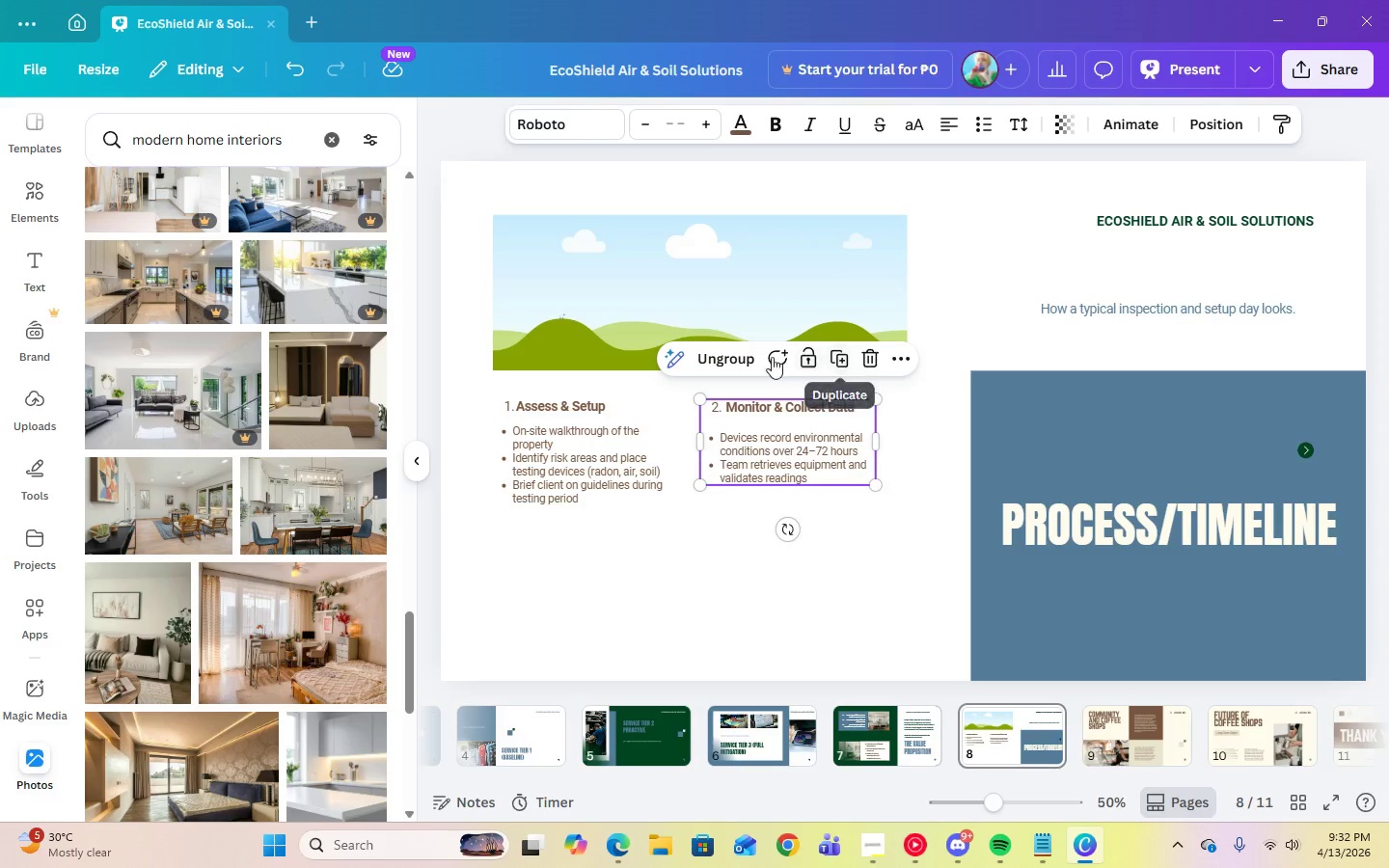 
left_click([732, 358])
 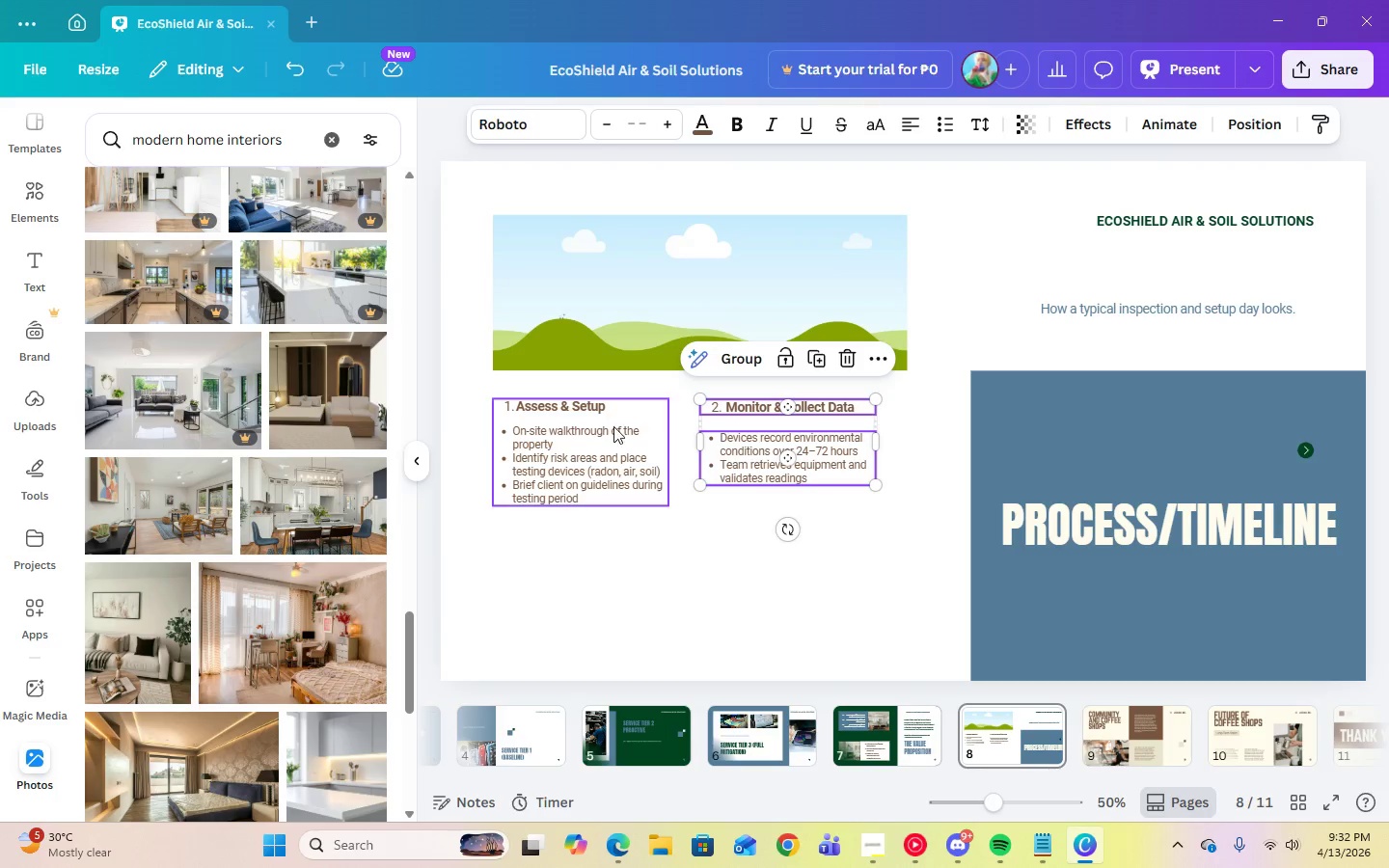 
left_click([610, 411])
 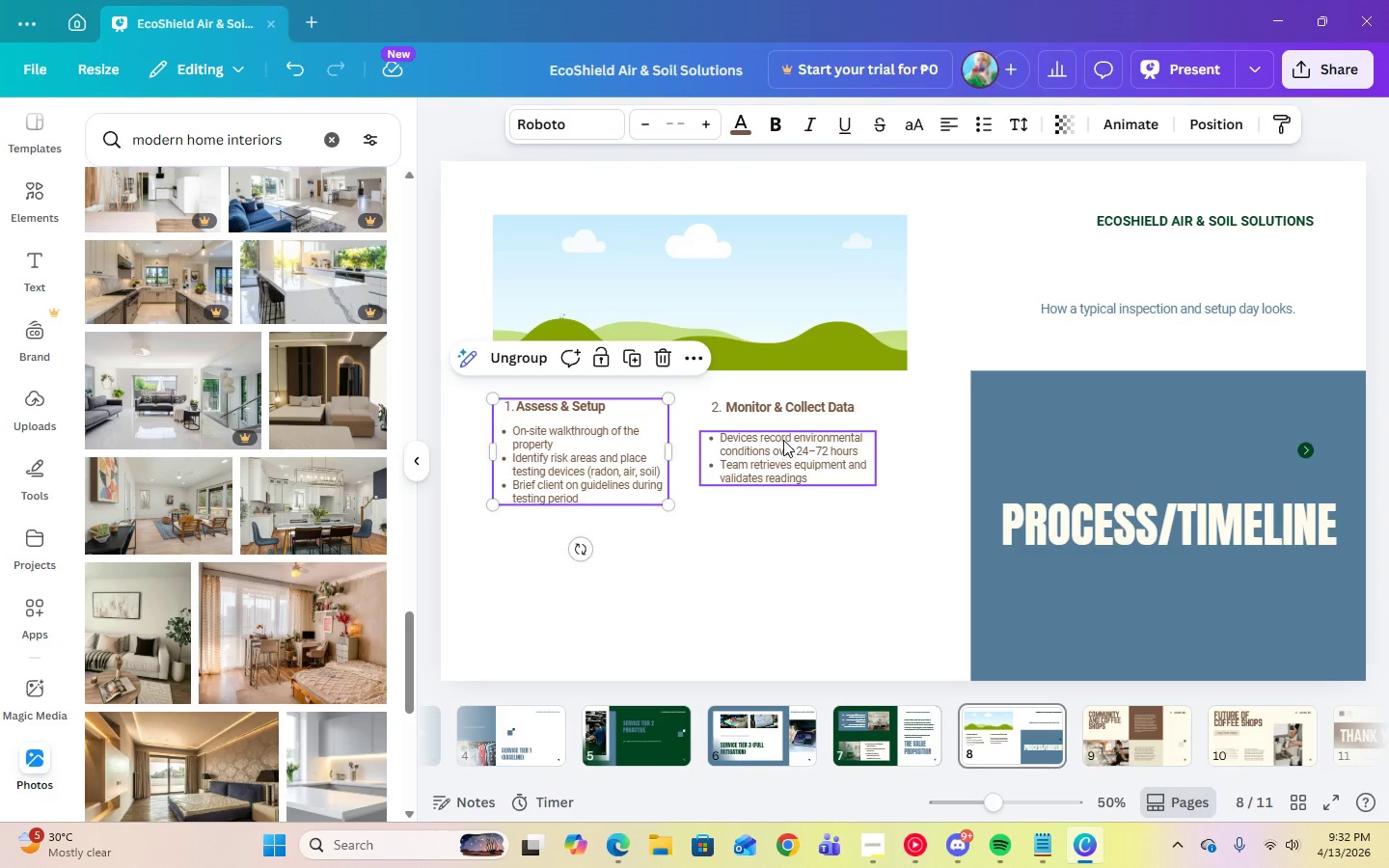 
left_click([824, 464])
 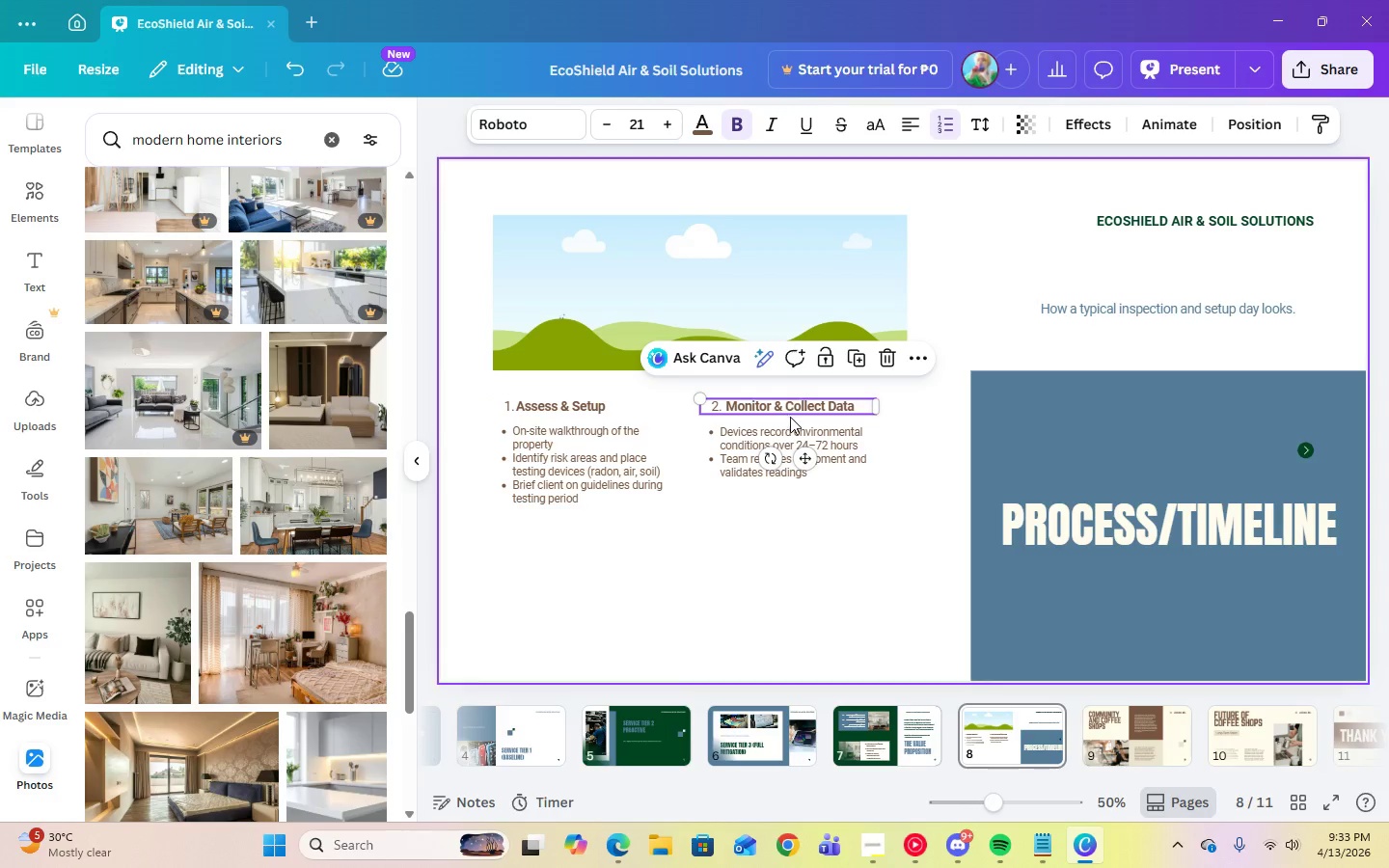 
wait(7.78)
 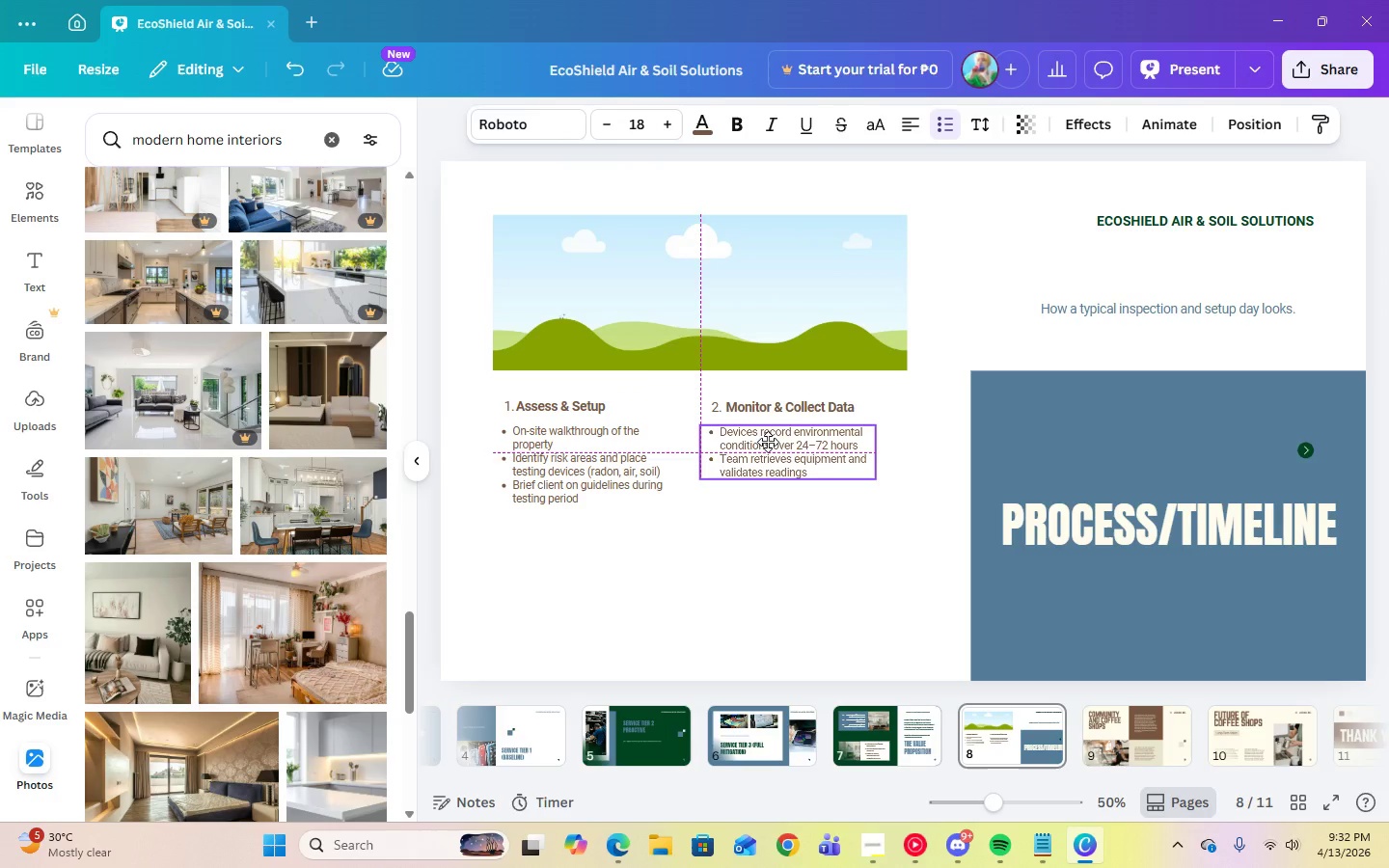 
double_click([801, 407])
 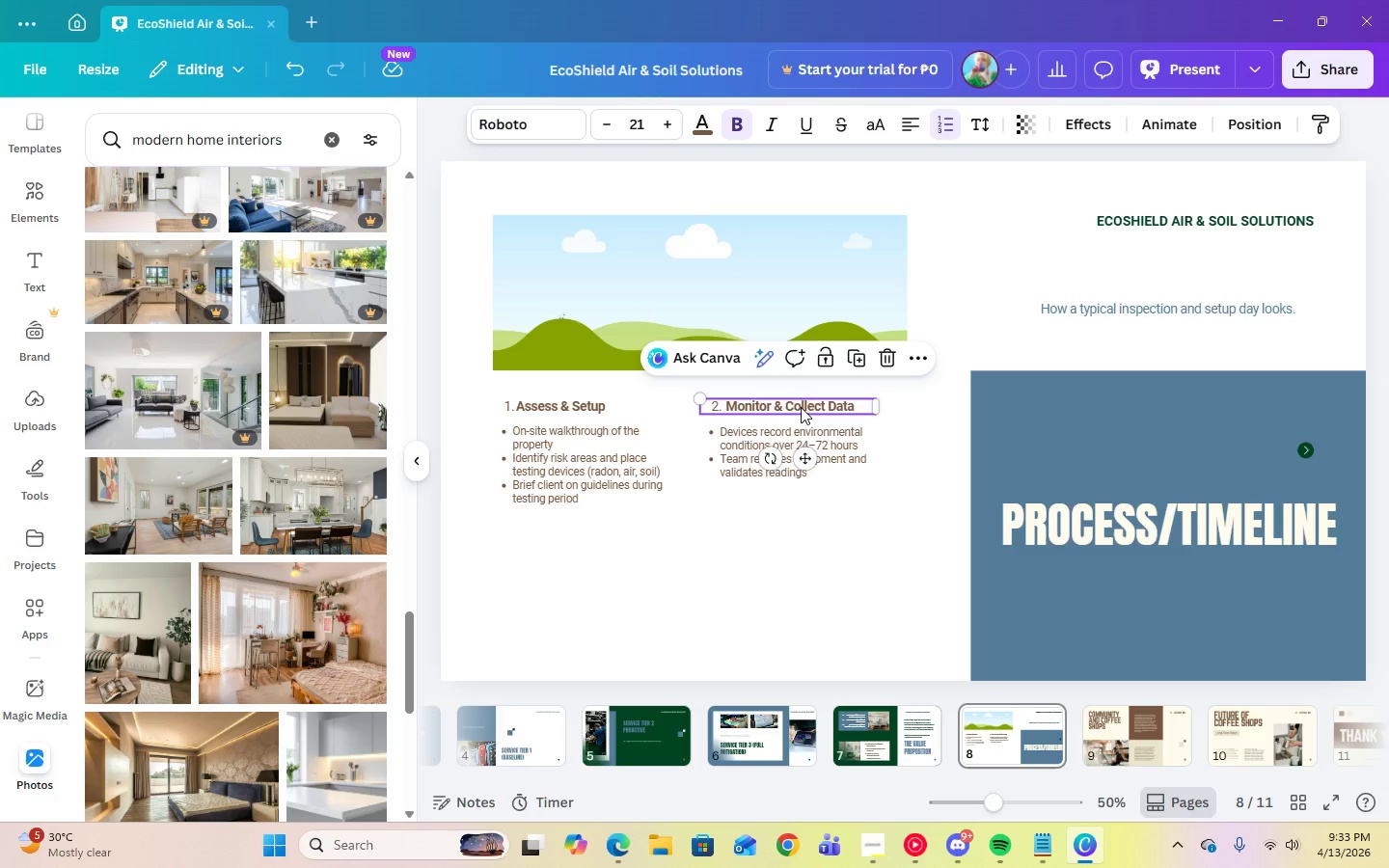 
hold_key(key=ShiftLeft, duration=0.84)
left_click([805, 427])
 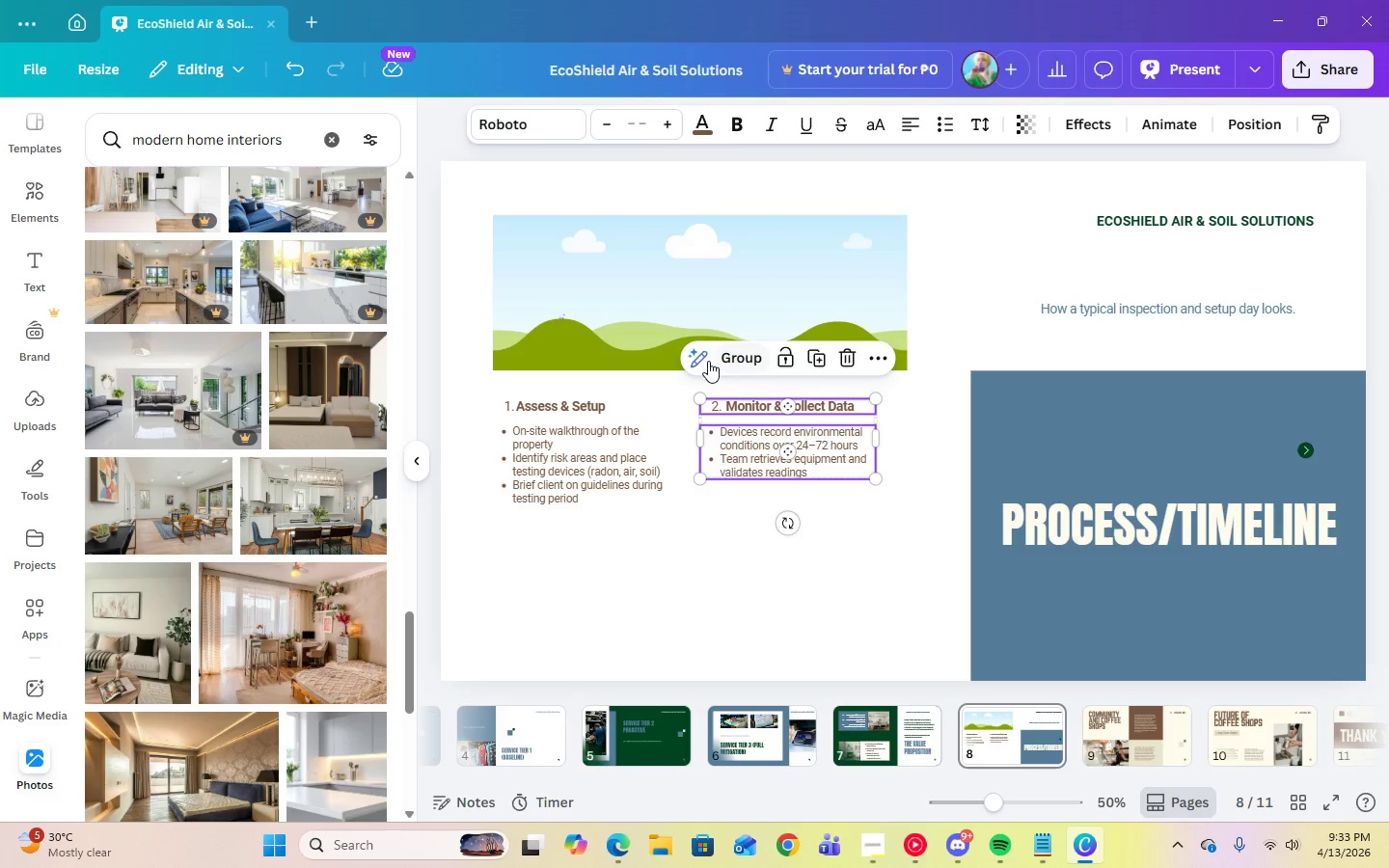 
left_click([732, 358])
 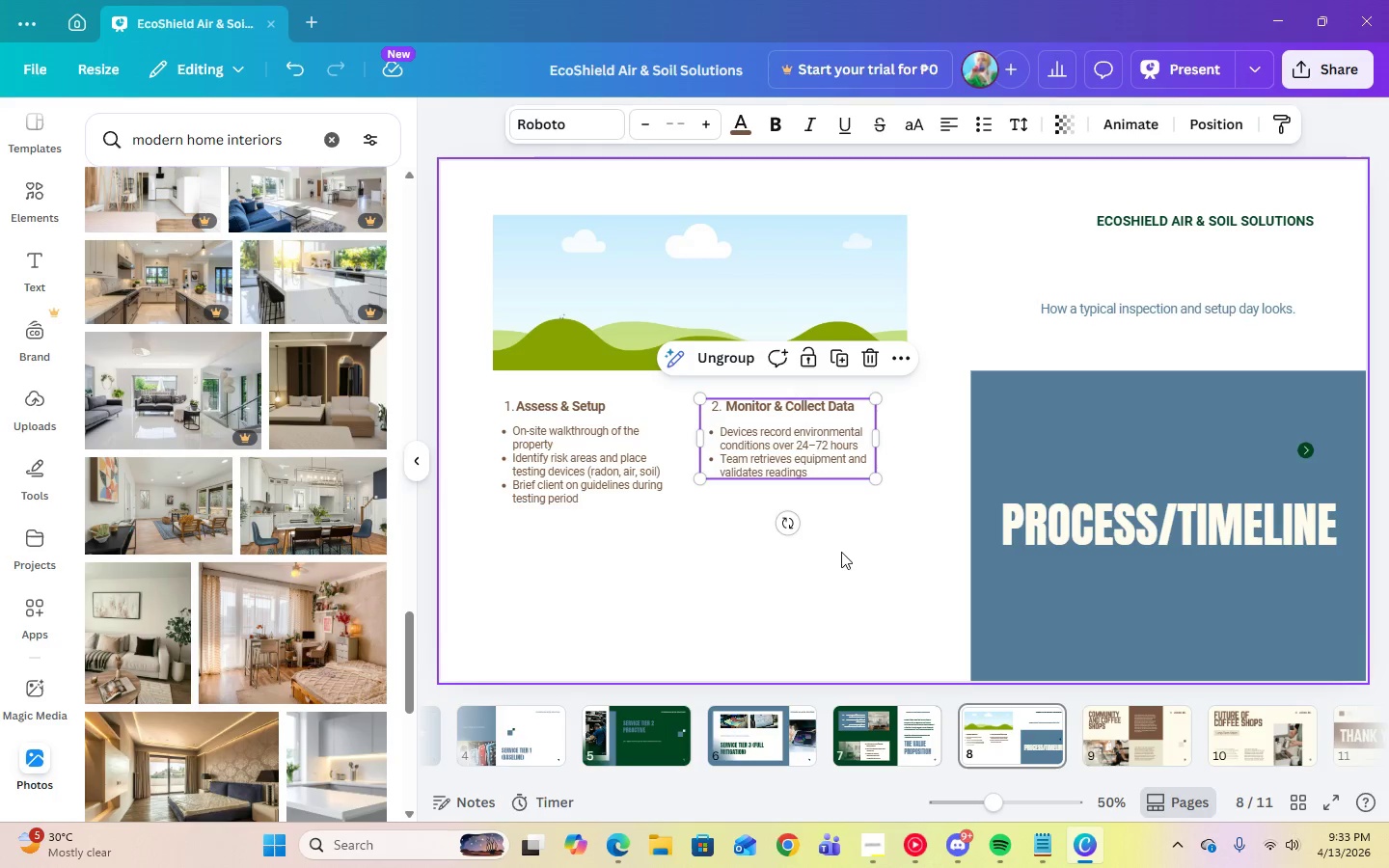 
left_click([844, 553])
 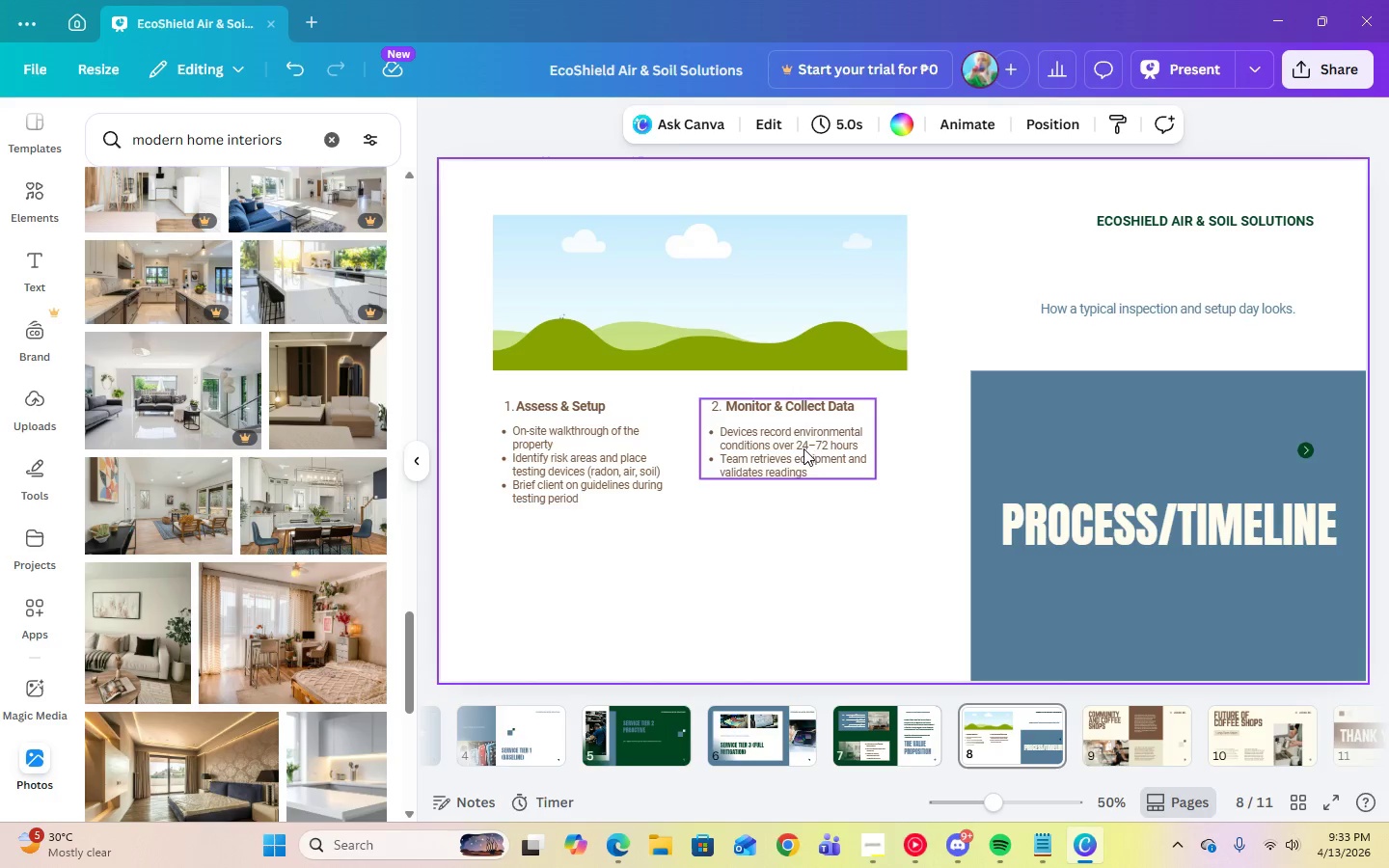 
left_click([798, 433])
 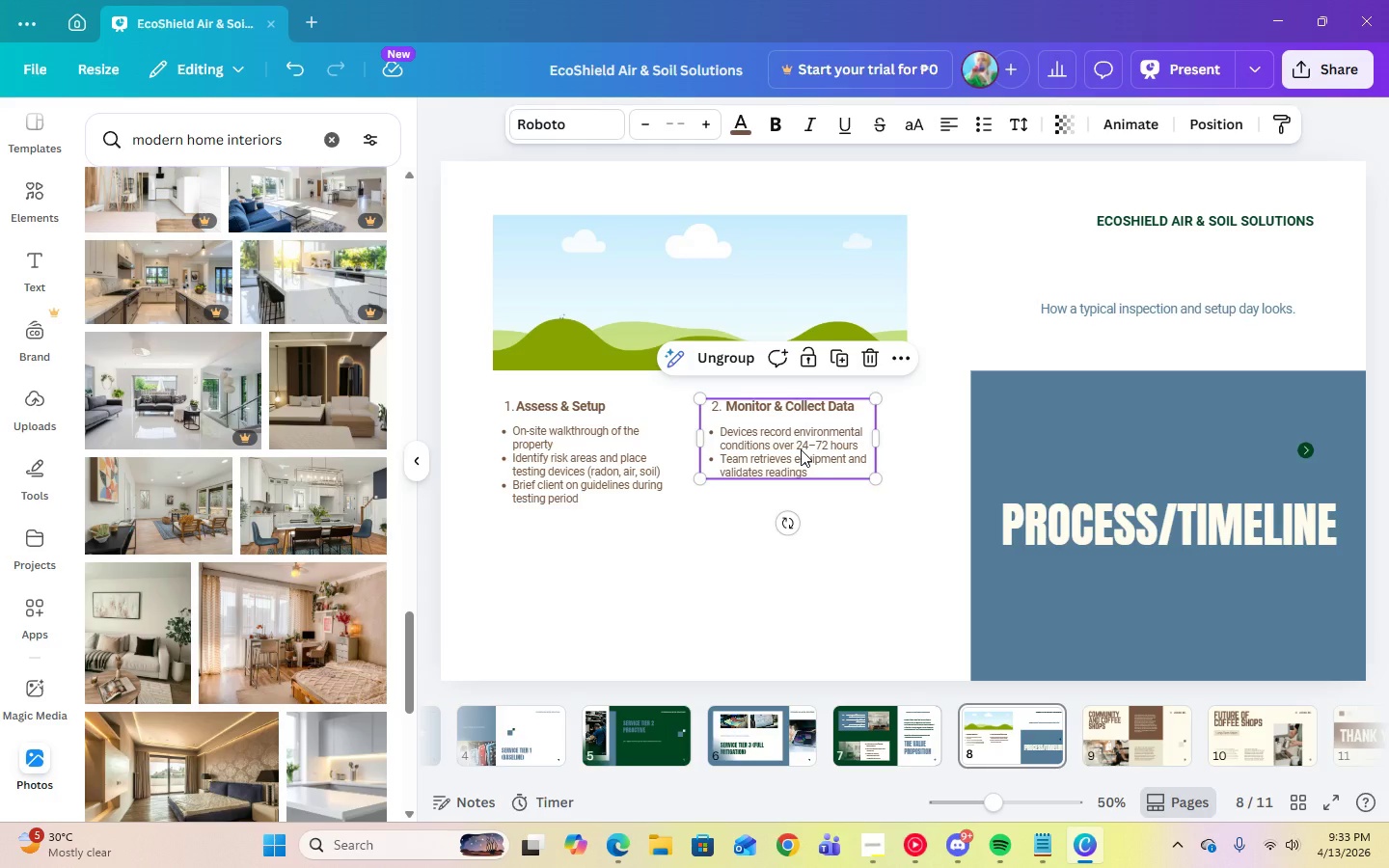 
left_click([801, 449])
 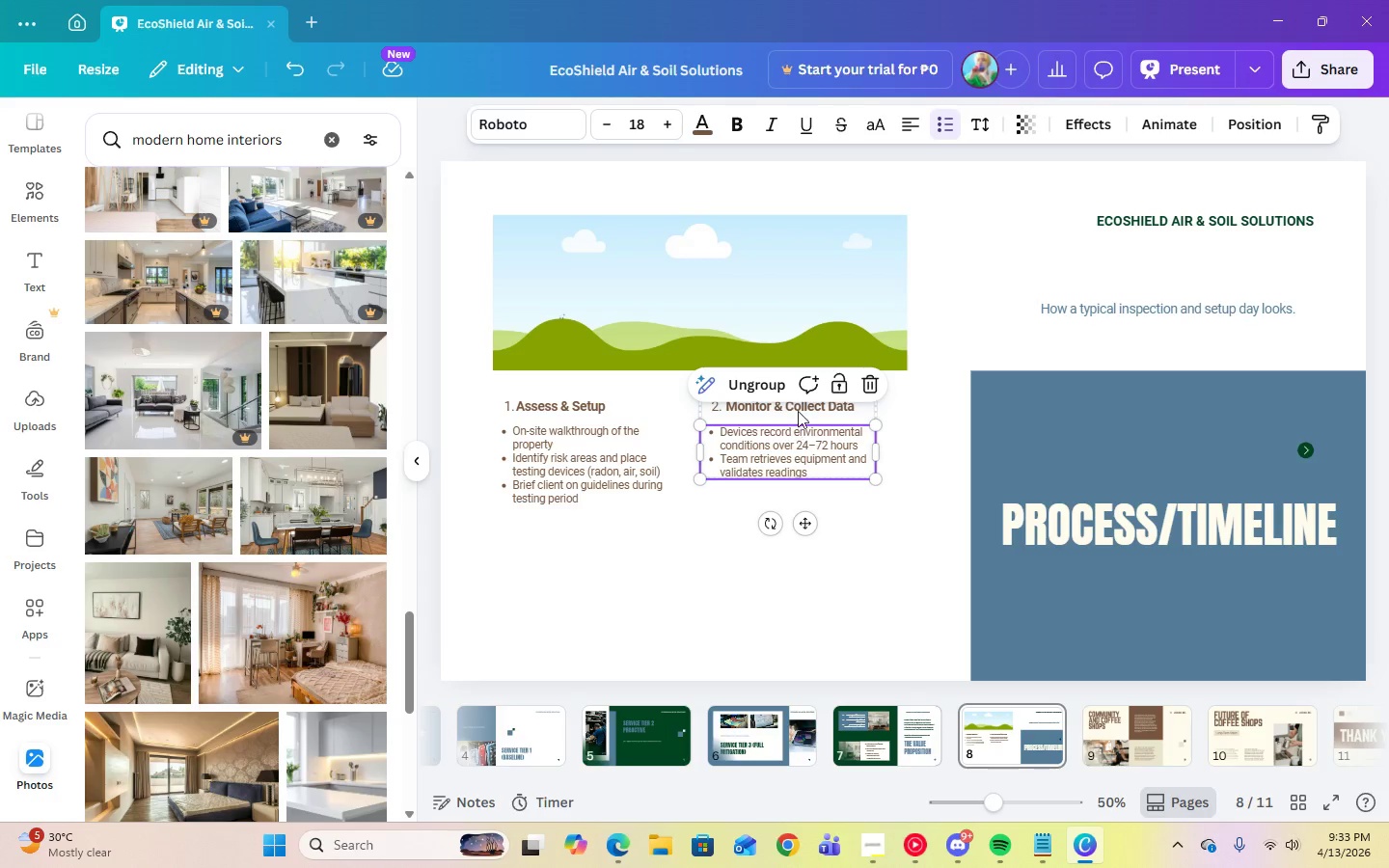 
left_click([798, 403])
 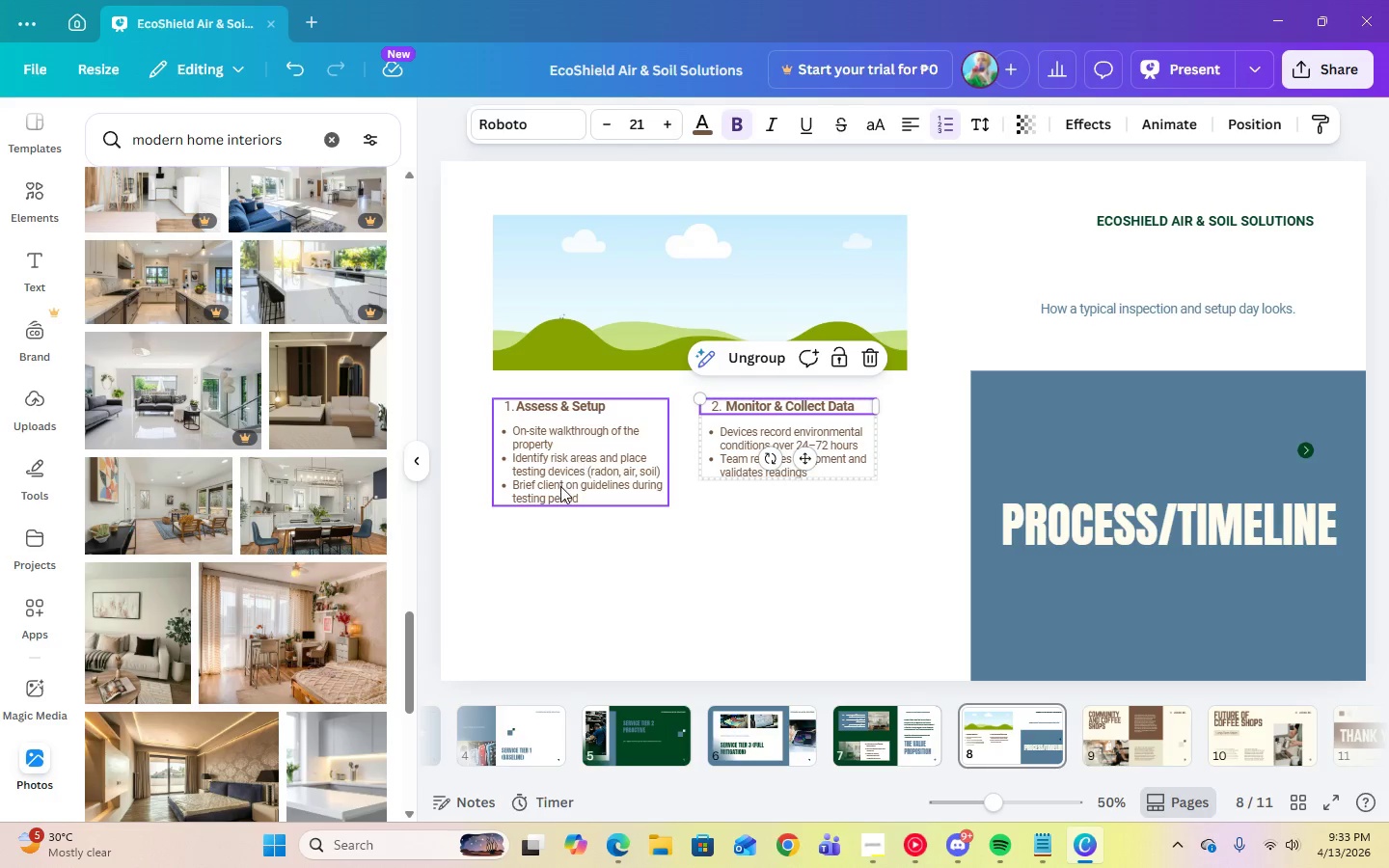 
left_click([560, 486])
 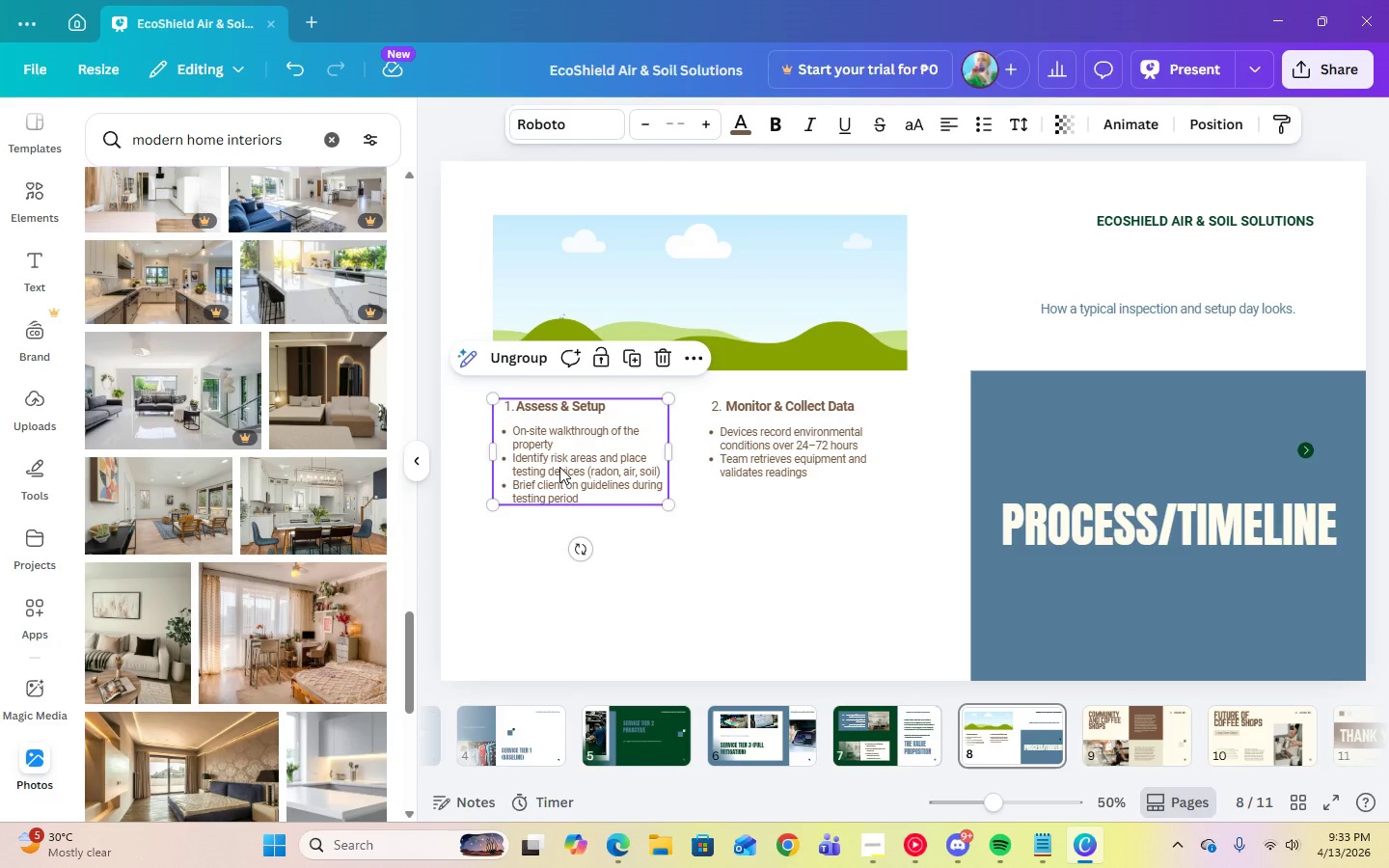 
left_click([559, 467])
 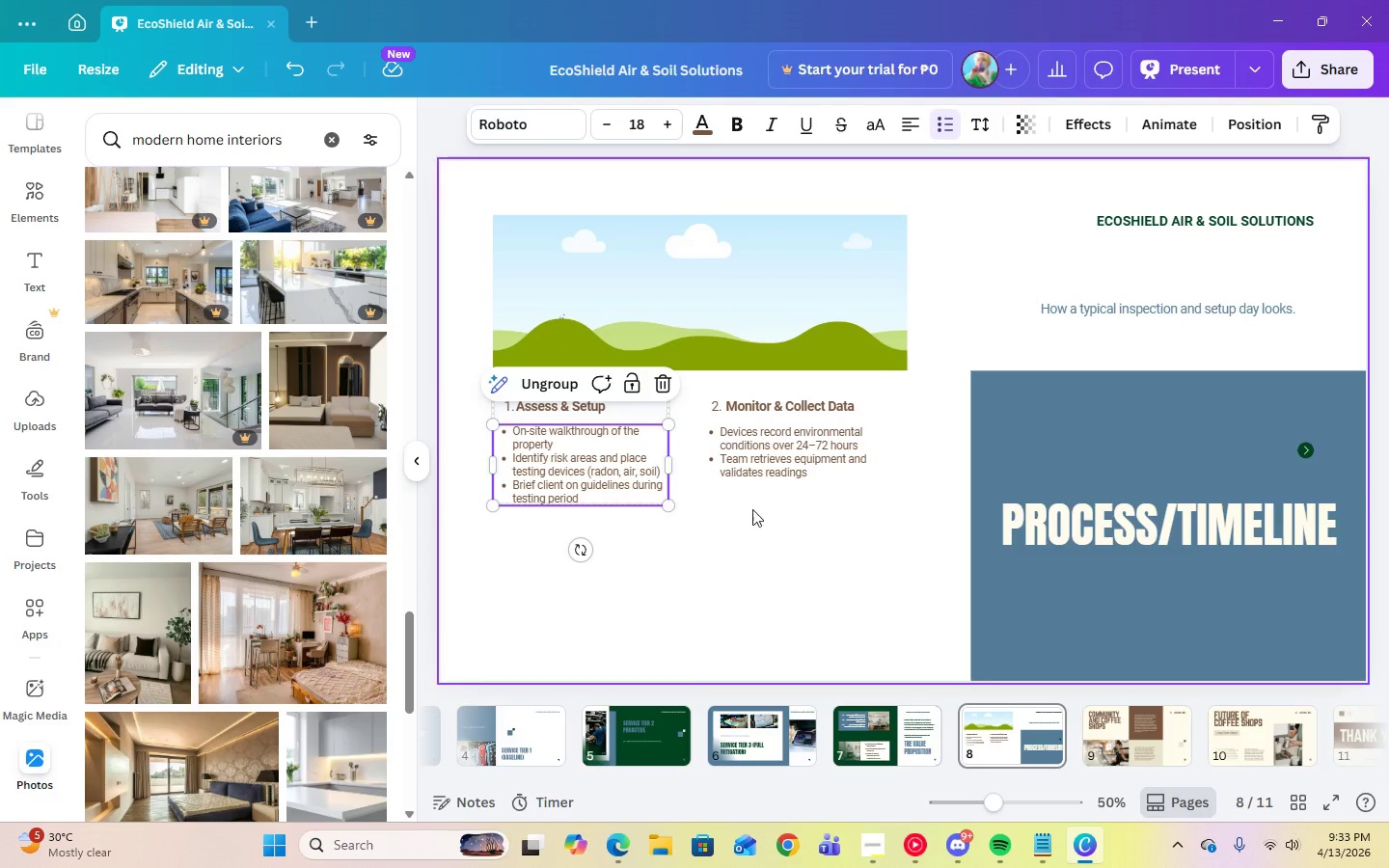 
left_click([775, 512])
 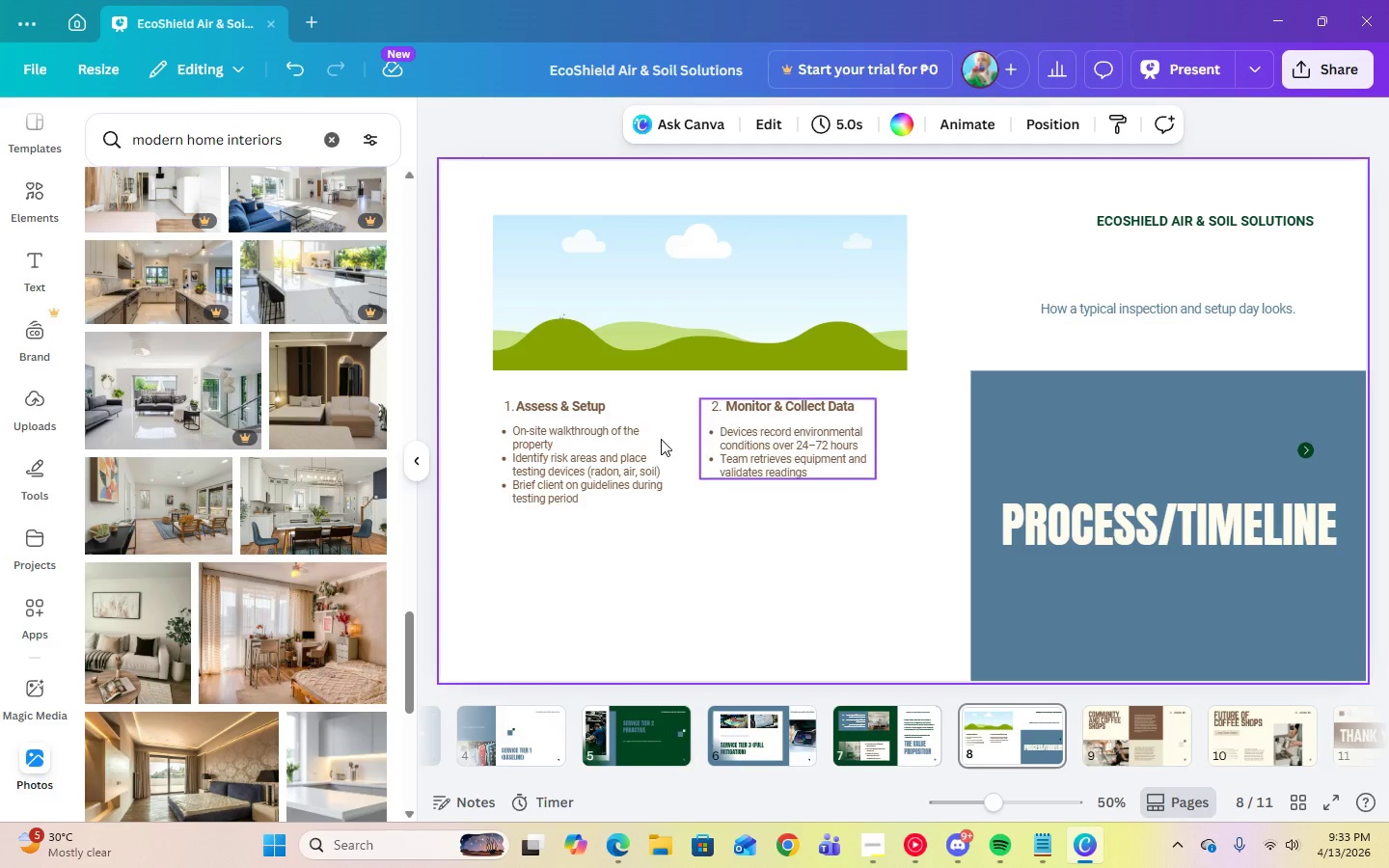 
left_click([588, 416])
 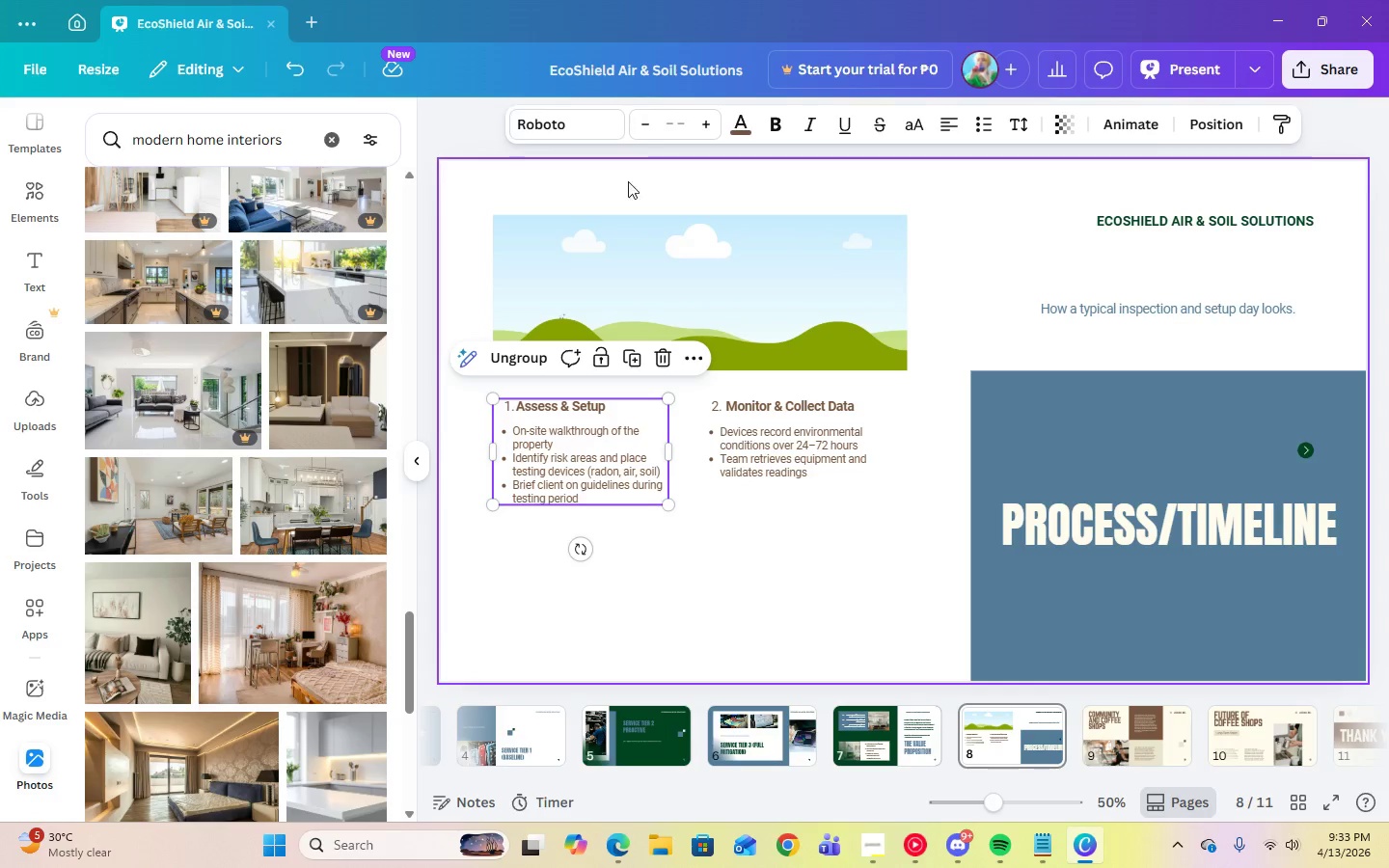 
left_click([671, 137])
 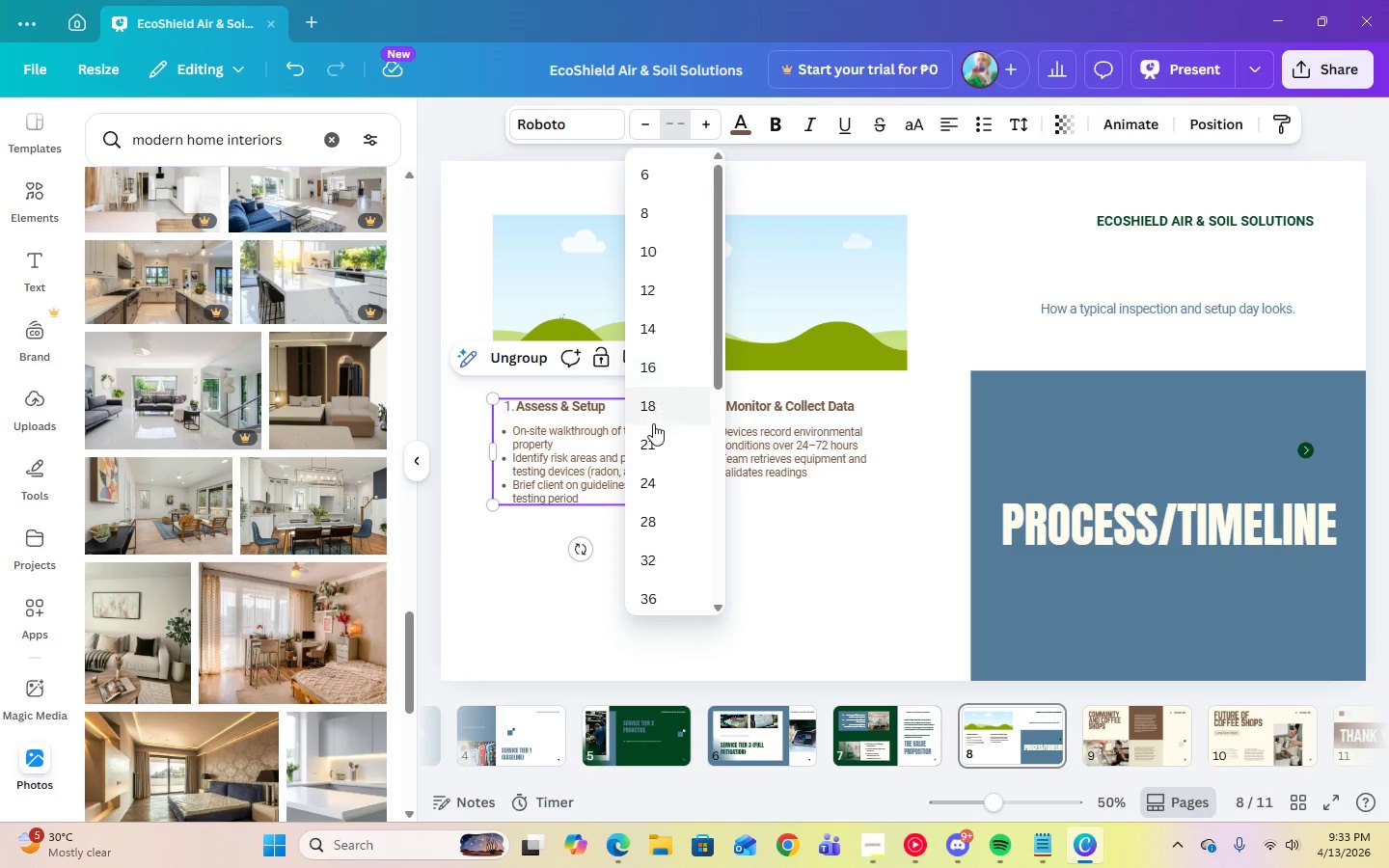 
left_click([649, 449])
 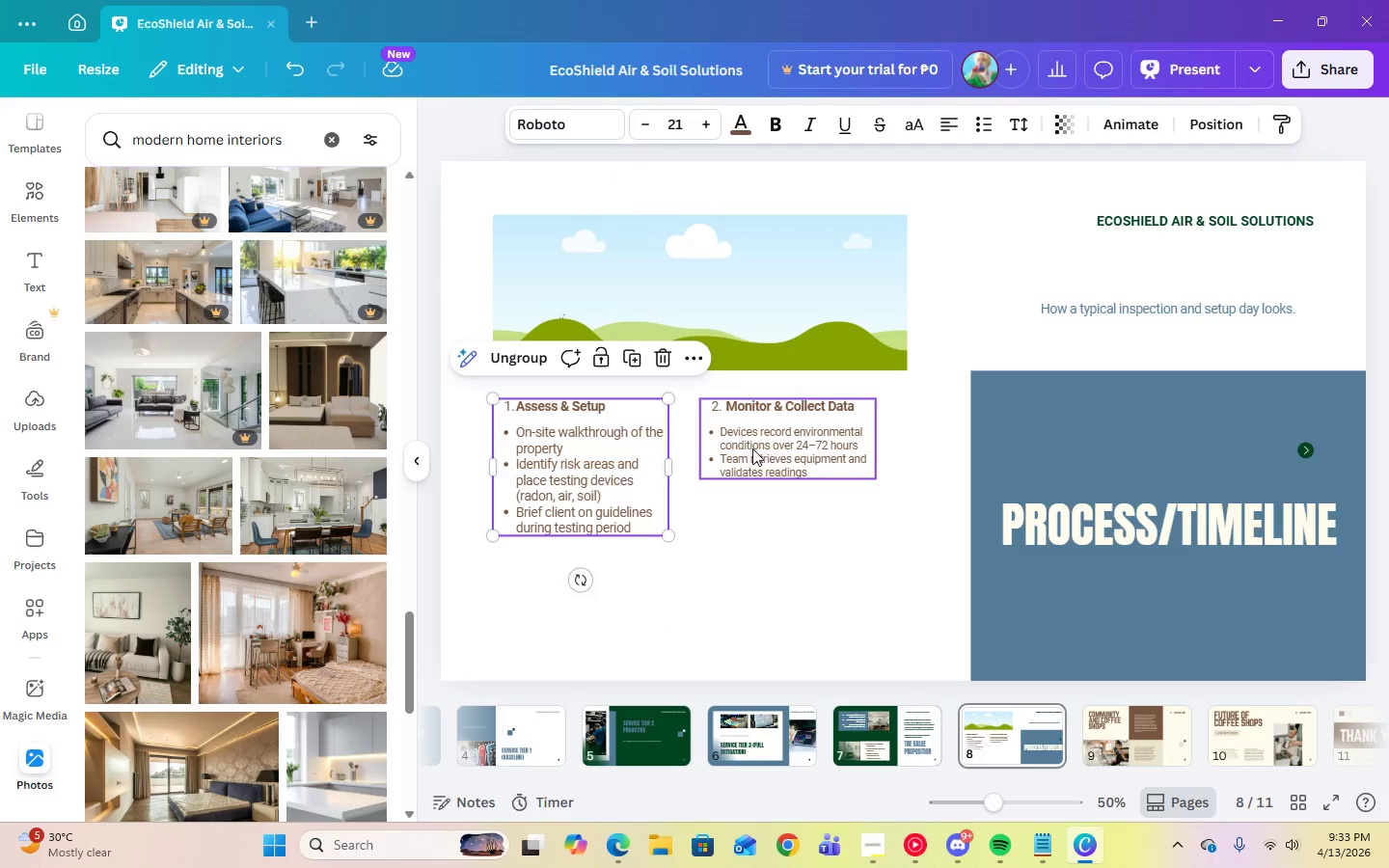 
left_click([754, 448])
 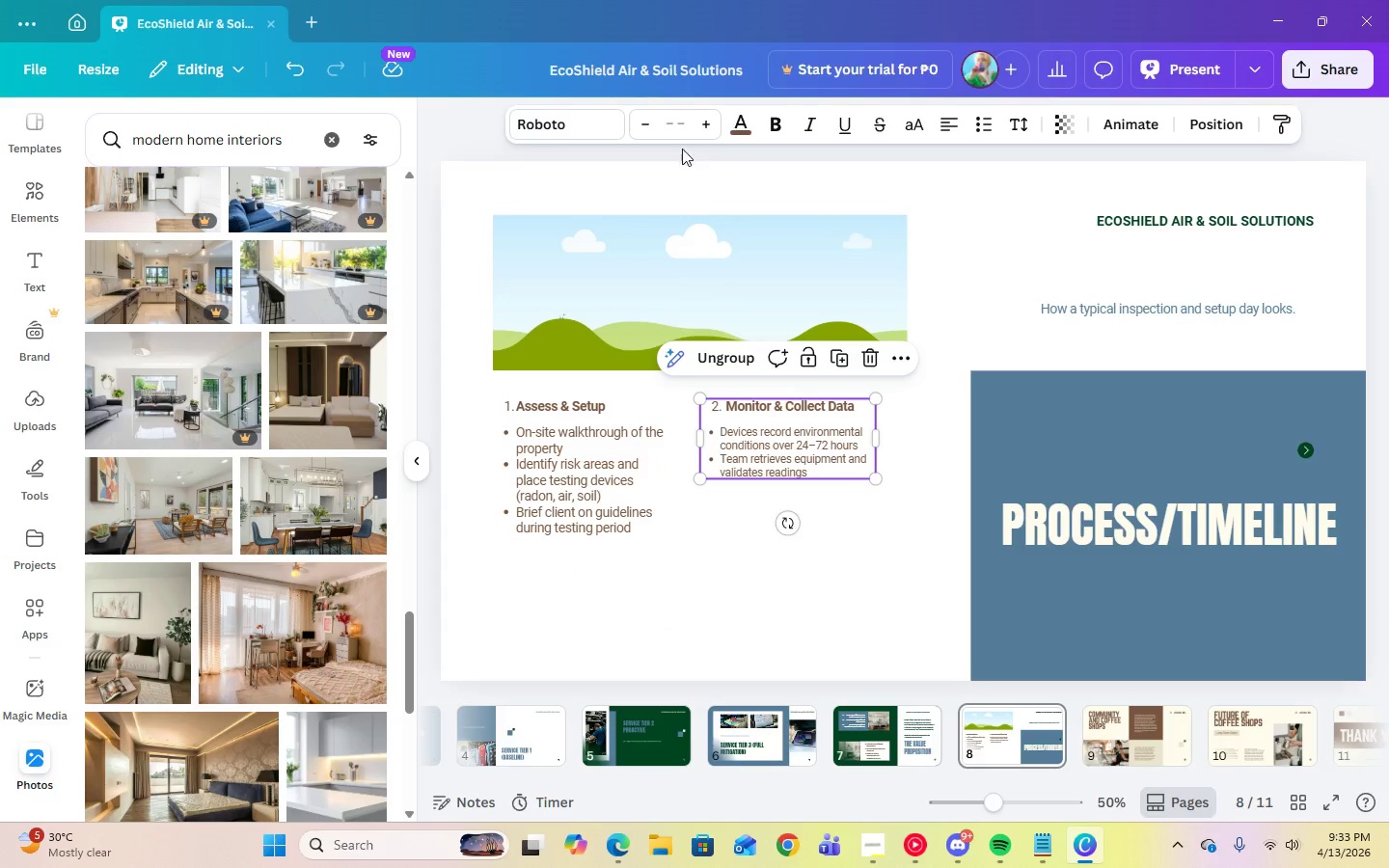 
left_click([686, 116])
 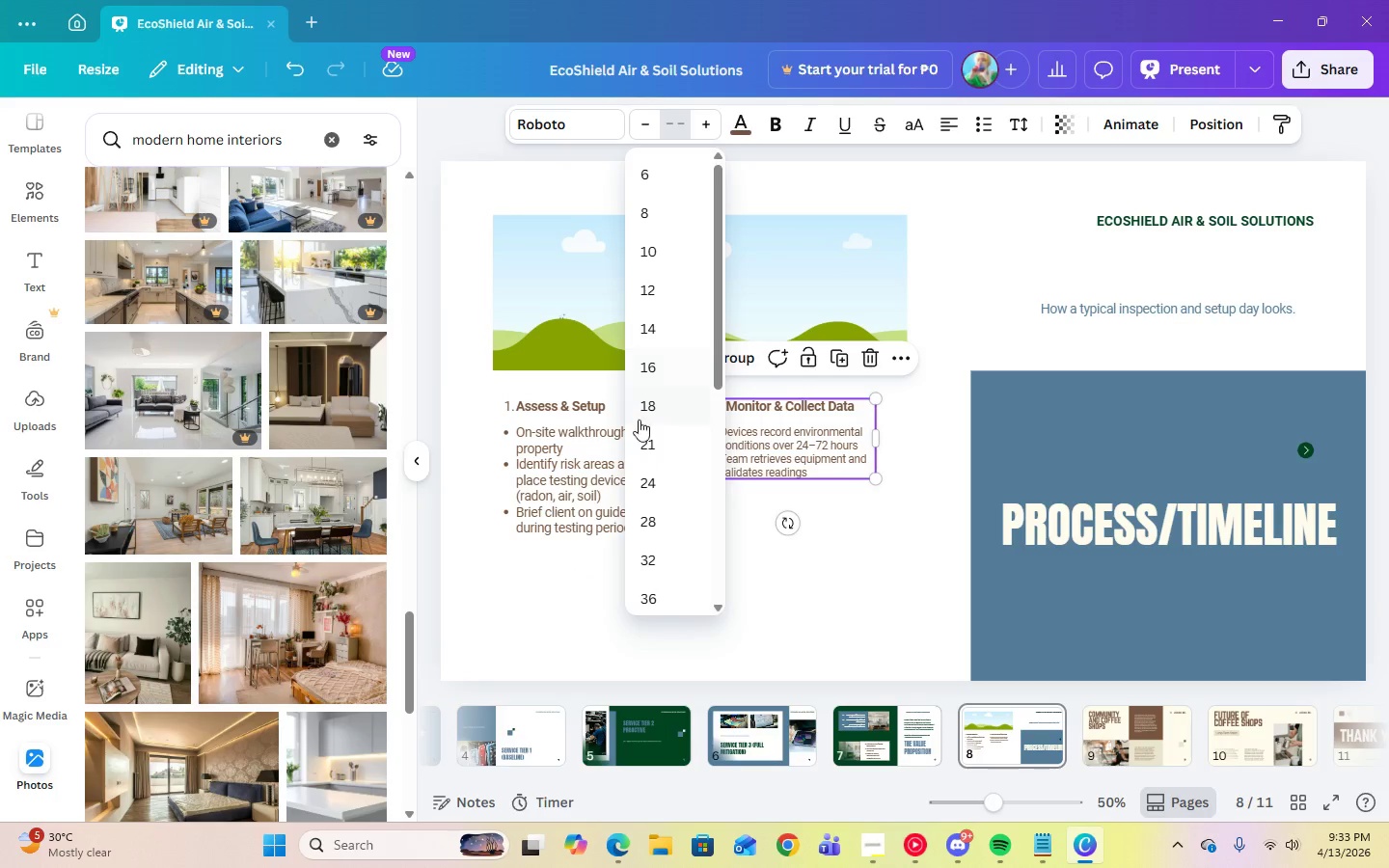 
left_click([639, 436])
 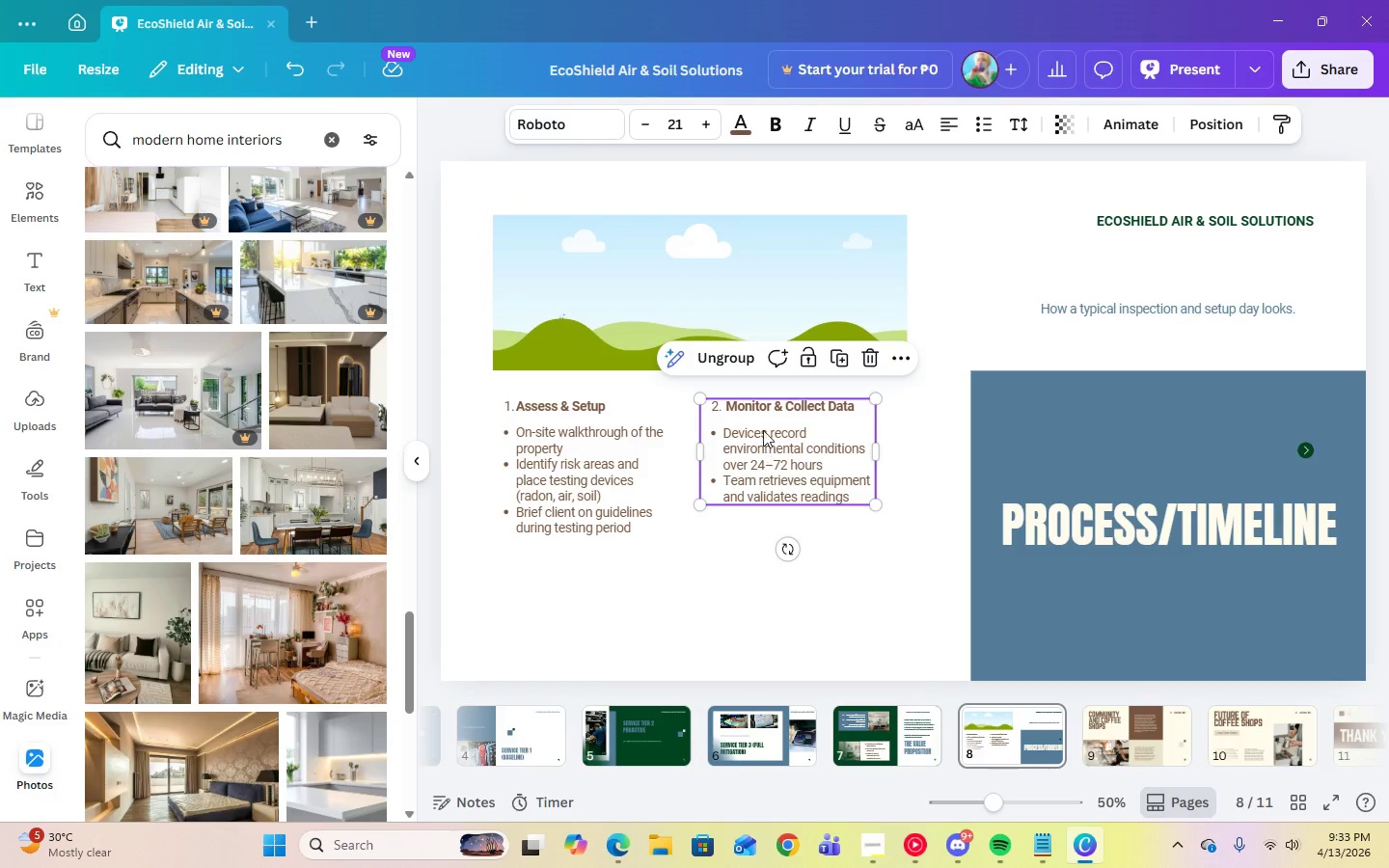 
left_click_drag(start_coordinate=[767, 430], to_coordinate=[562, 596])
 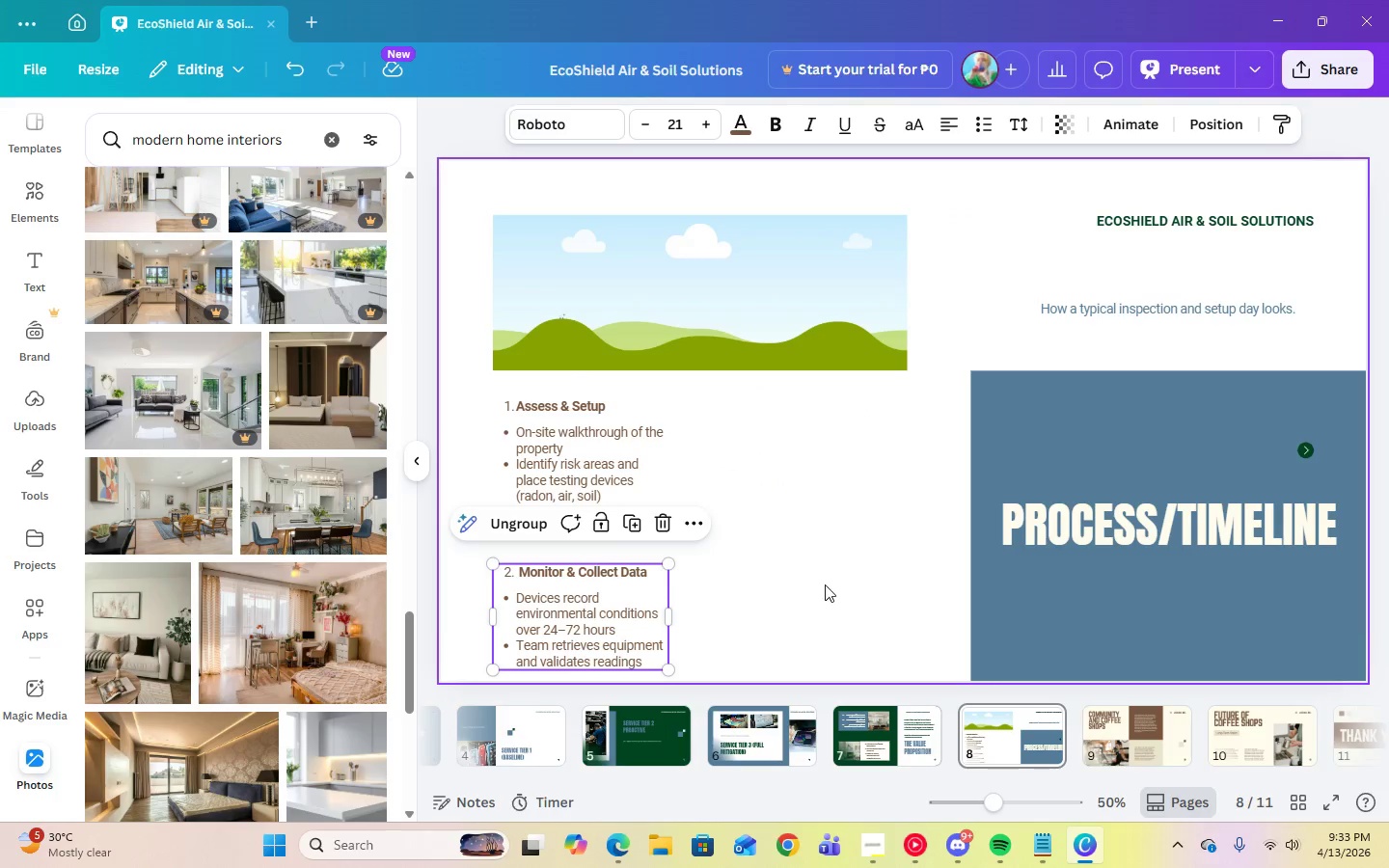 
left_click([825, 584])
 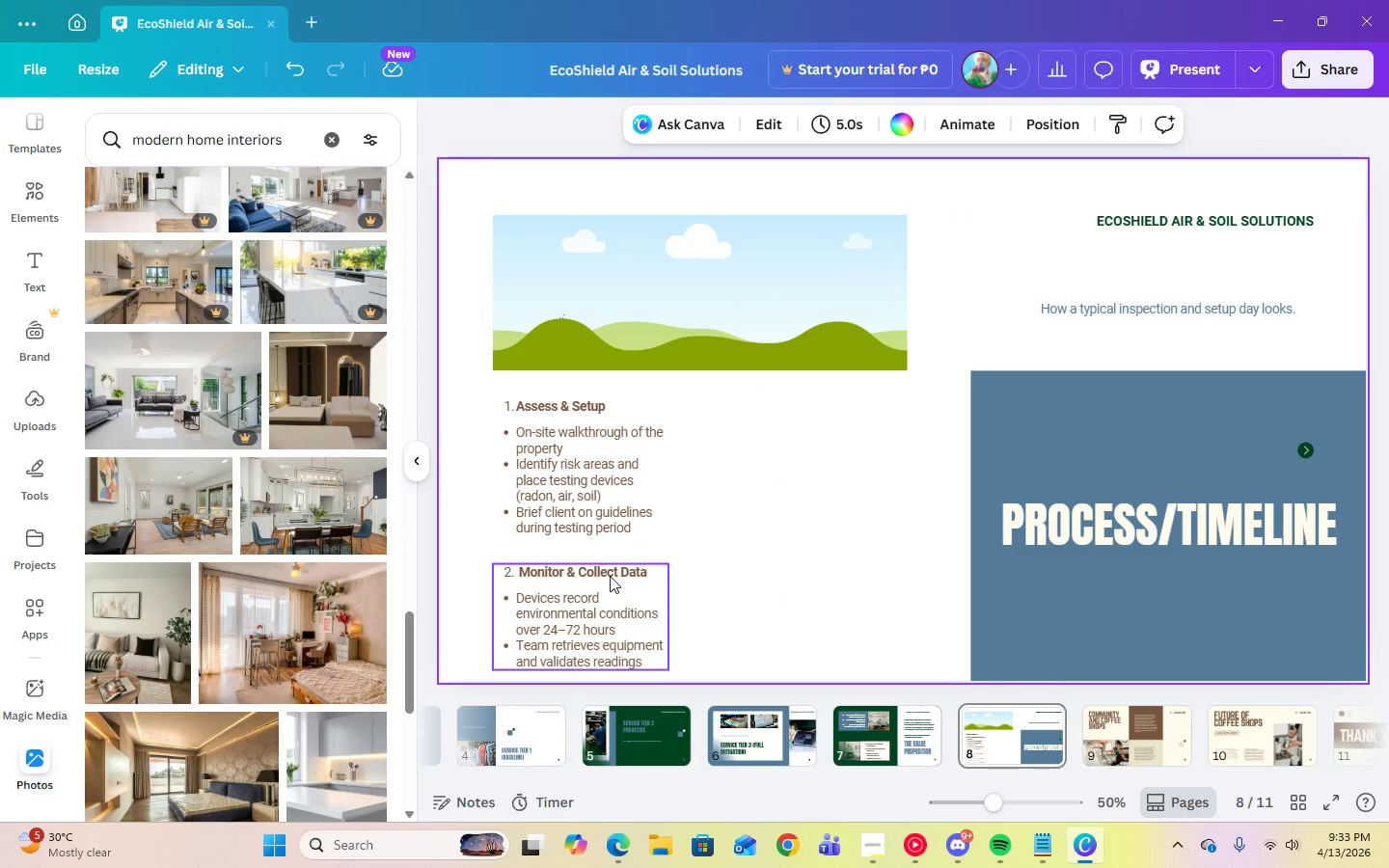 
left_click_drag(start_coordinate=[604, 580], to_coordinate=[603, 573])
 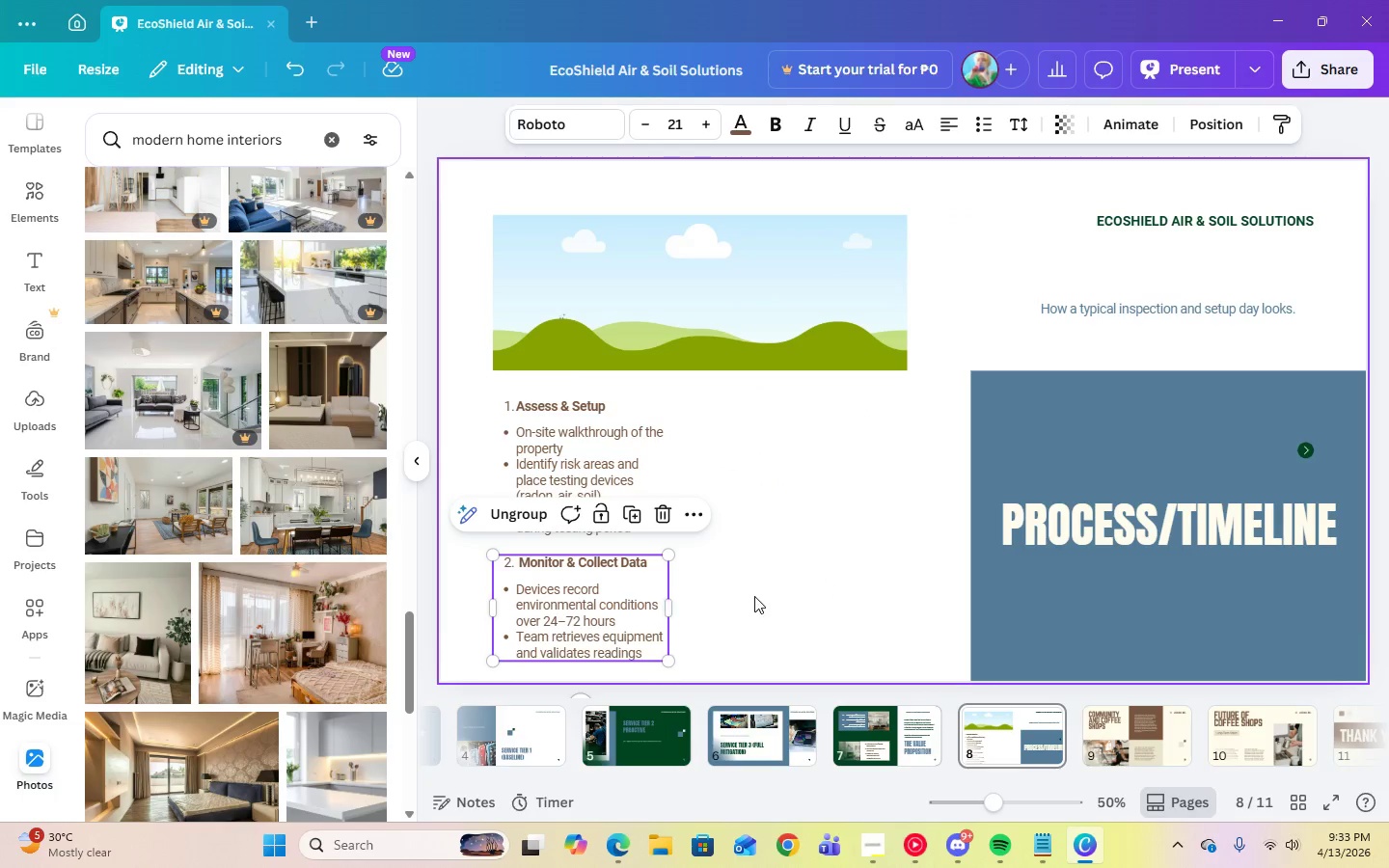 
left_click([754, 596])
 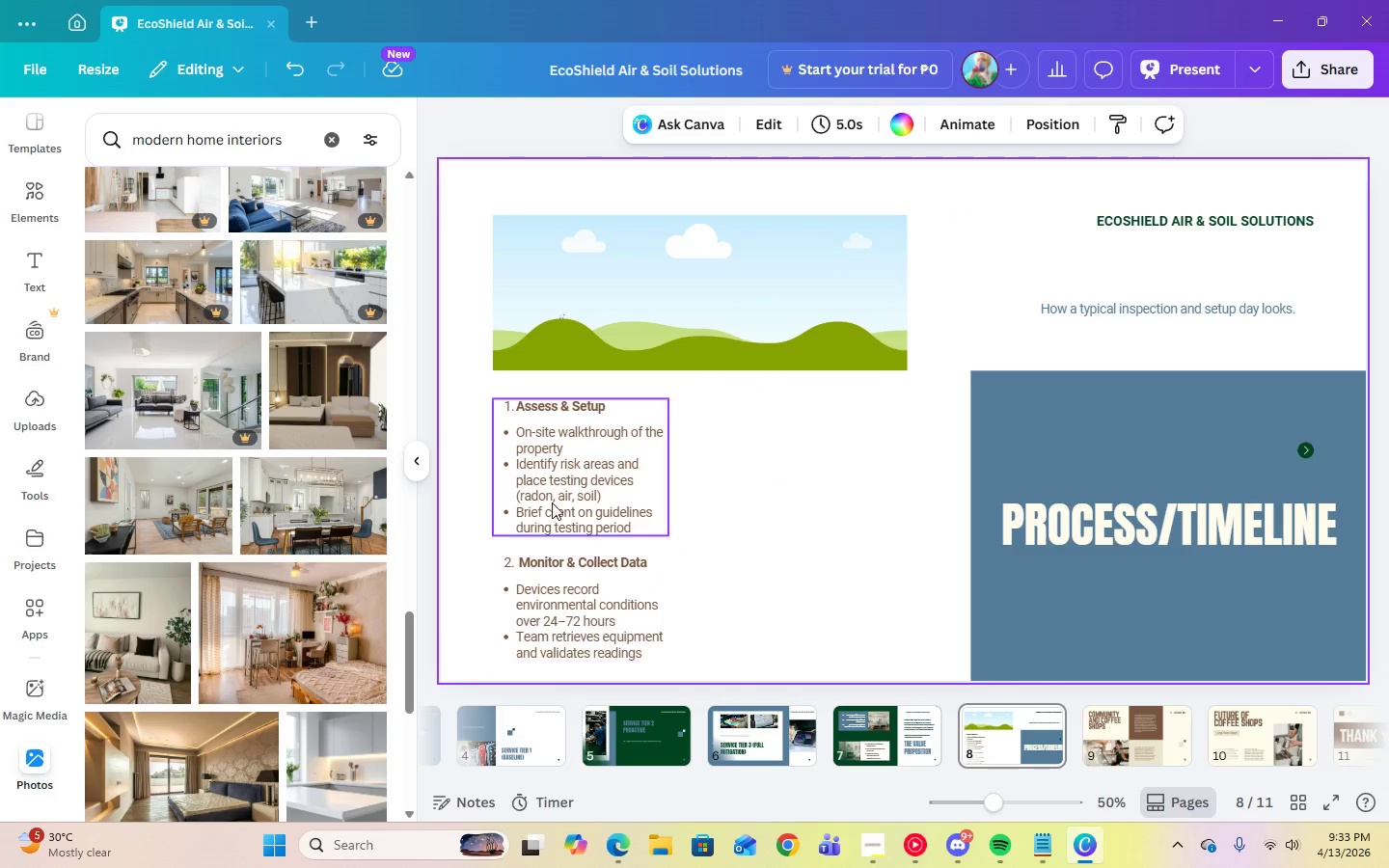 
left_click([543, 471])
 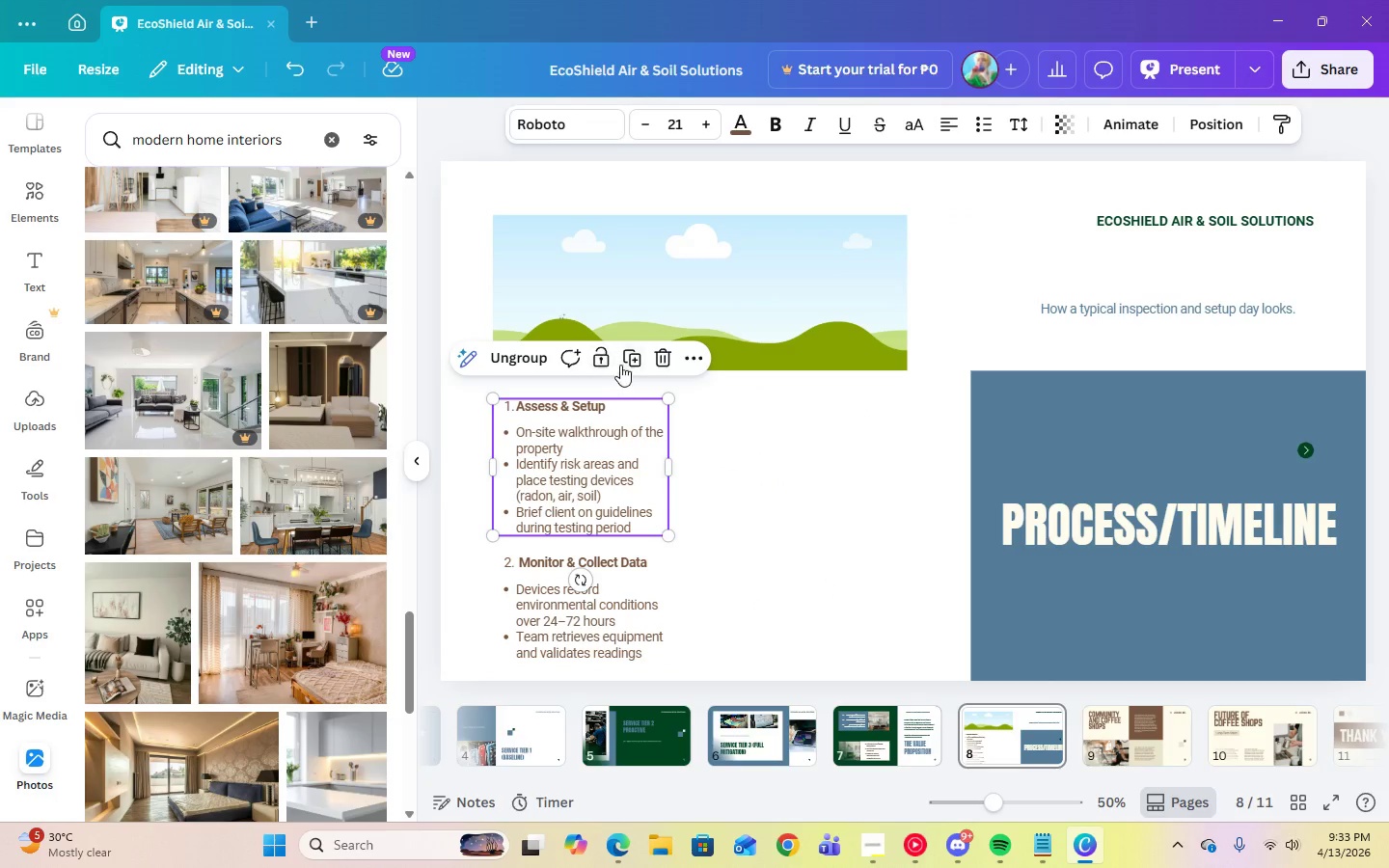 
left_click([628, 356])
 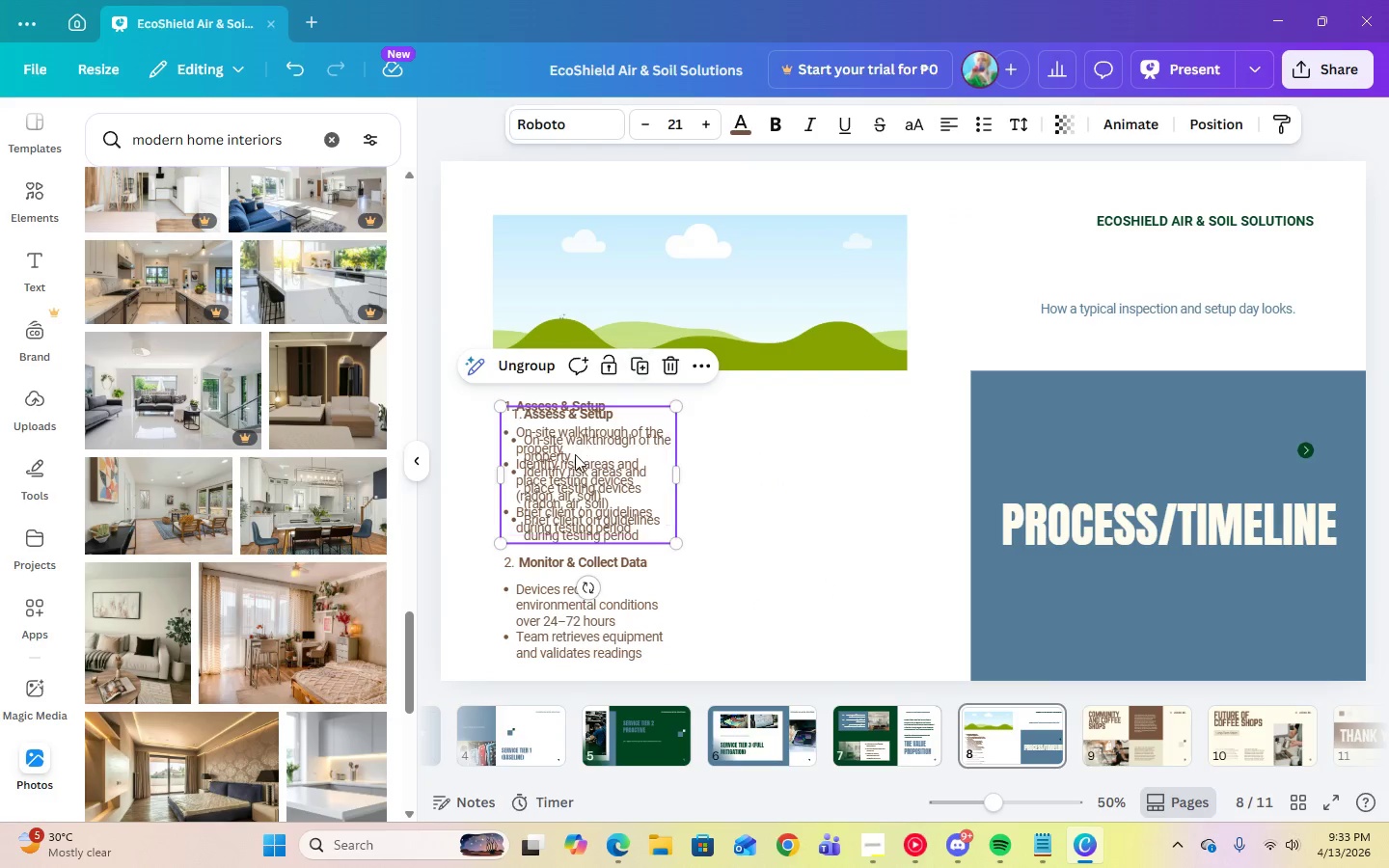 
left_click_drag(start_coordinate=[575, 453], to_coordinate=[775, 444])
 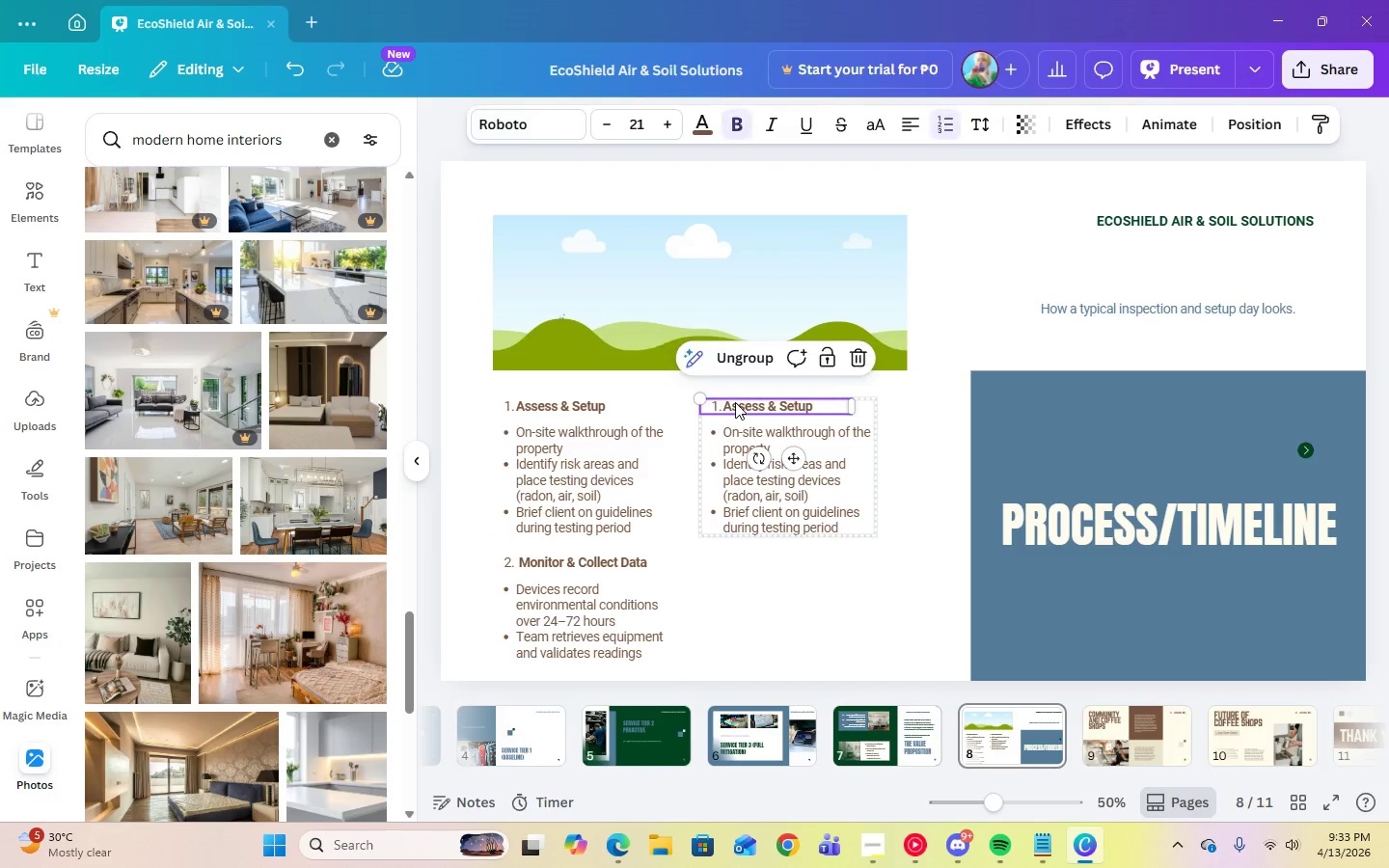 
double_click([735, 402])
 